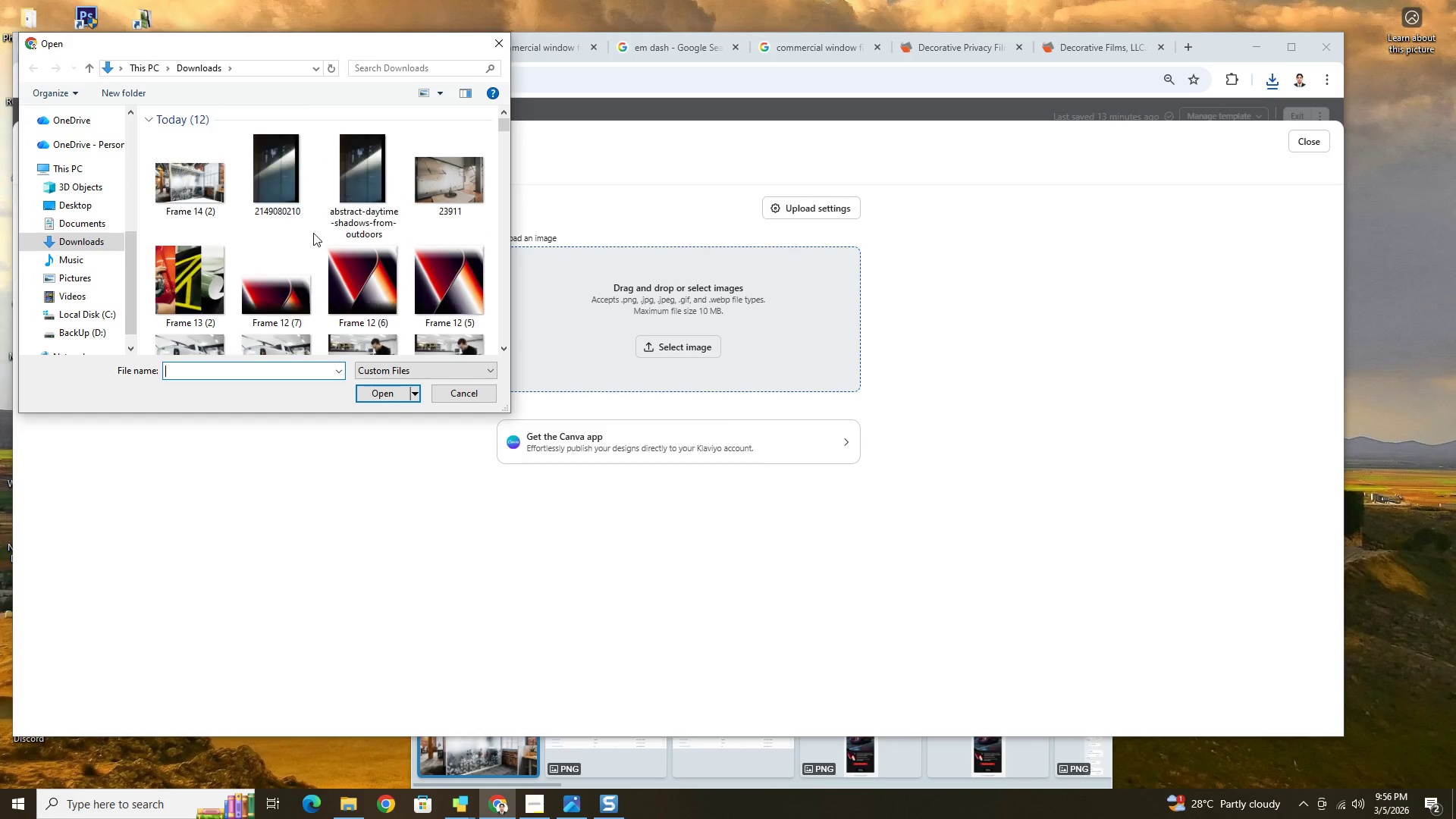 
left_click([217, 167])
 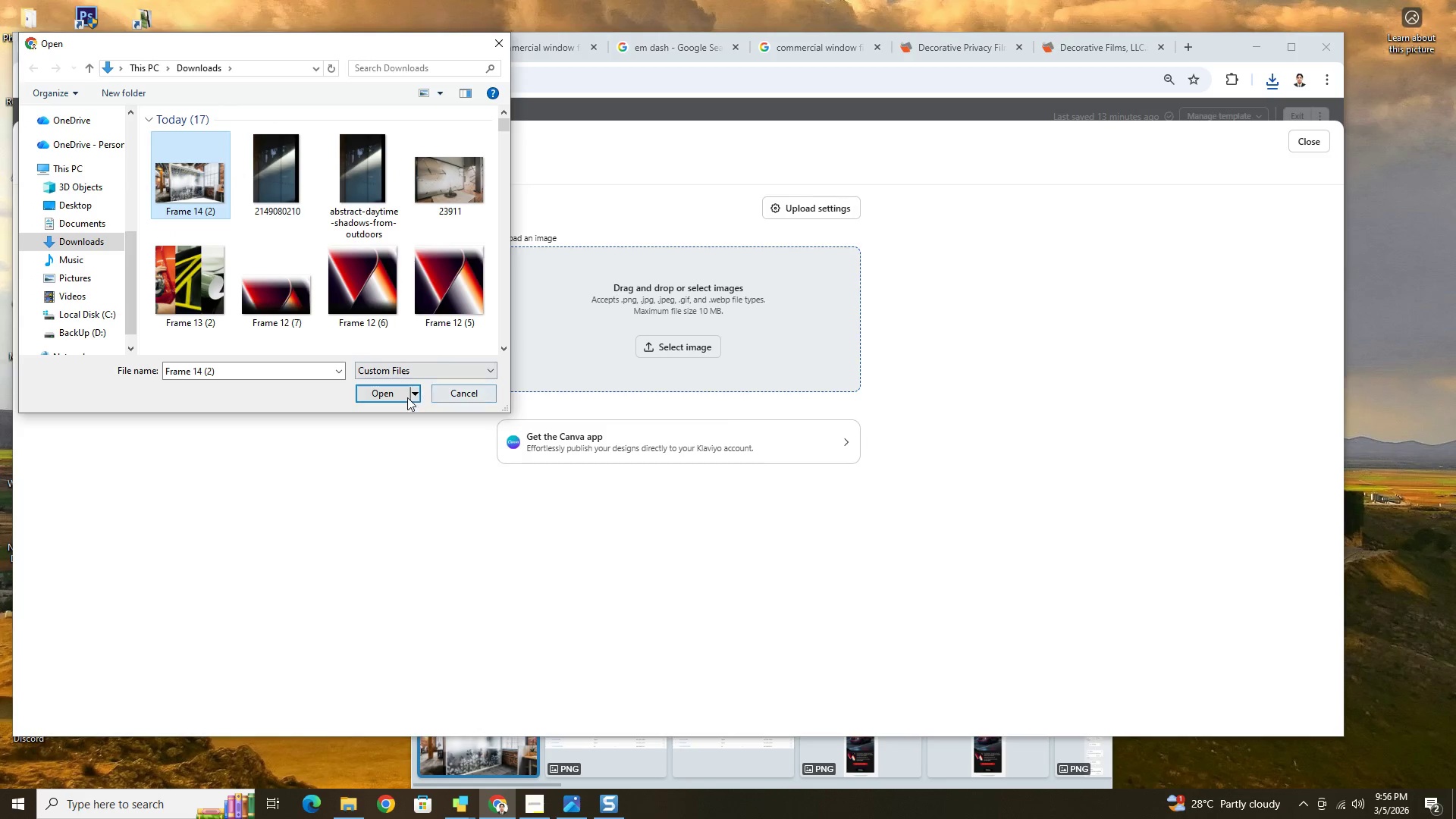 
left_click([372, 386])
 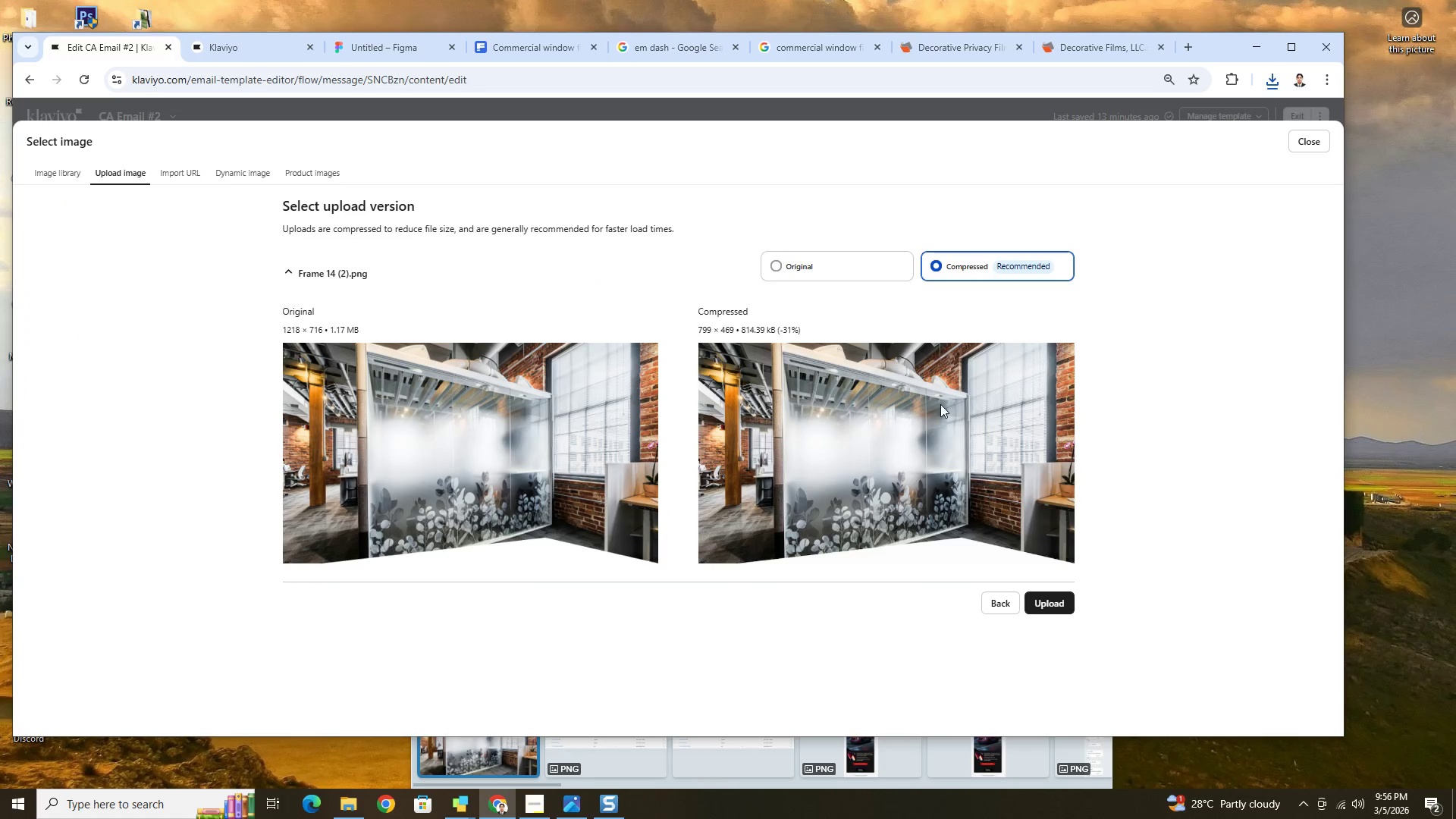 
left_click([1050, 606])
 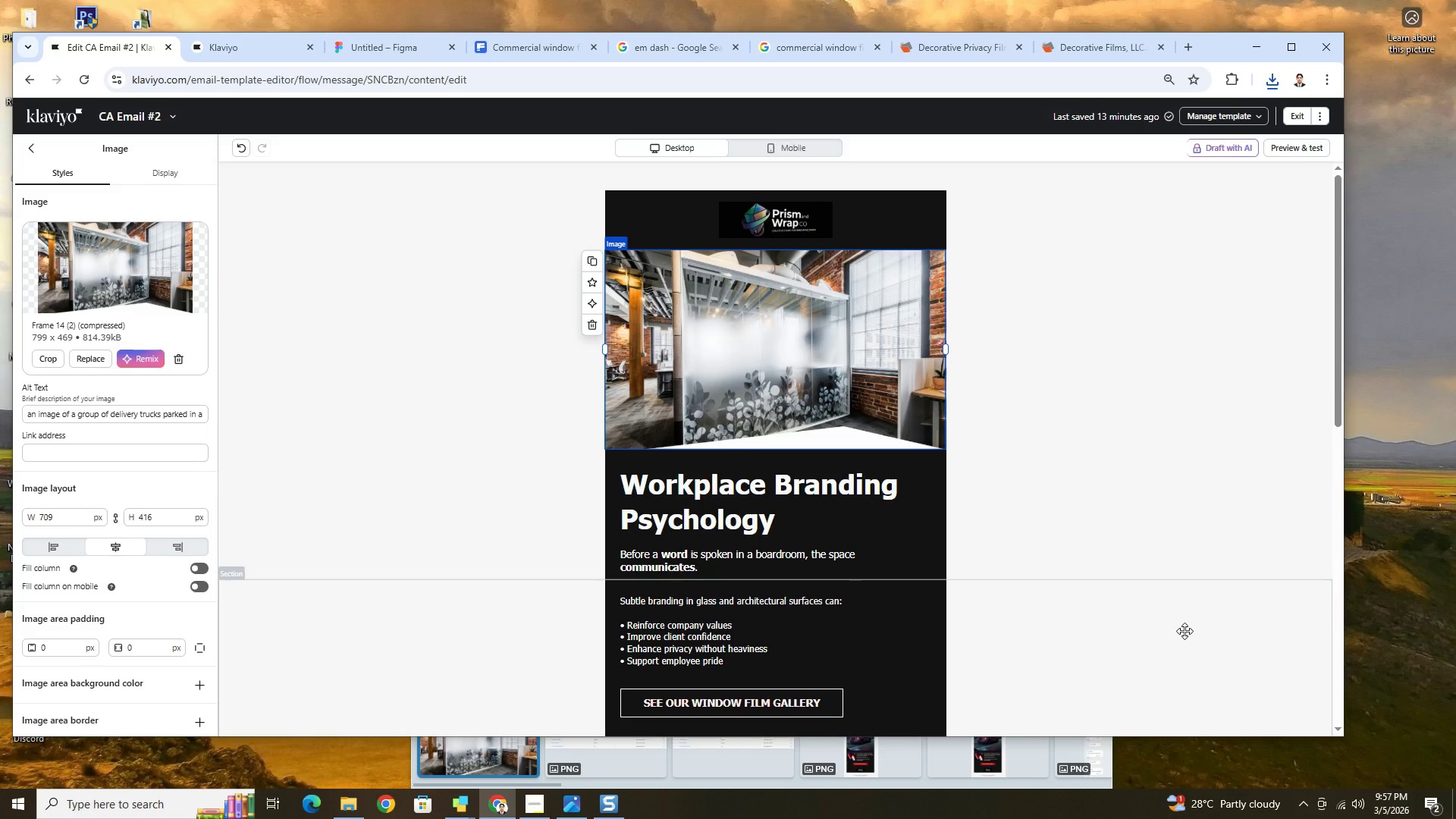 
wait(6.73)
 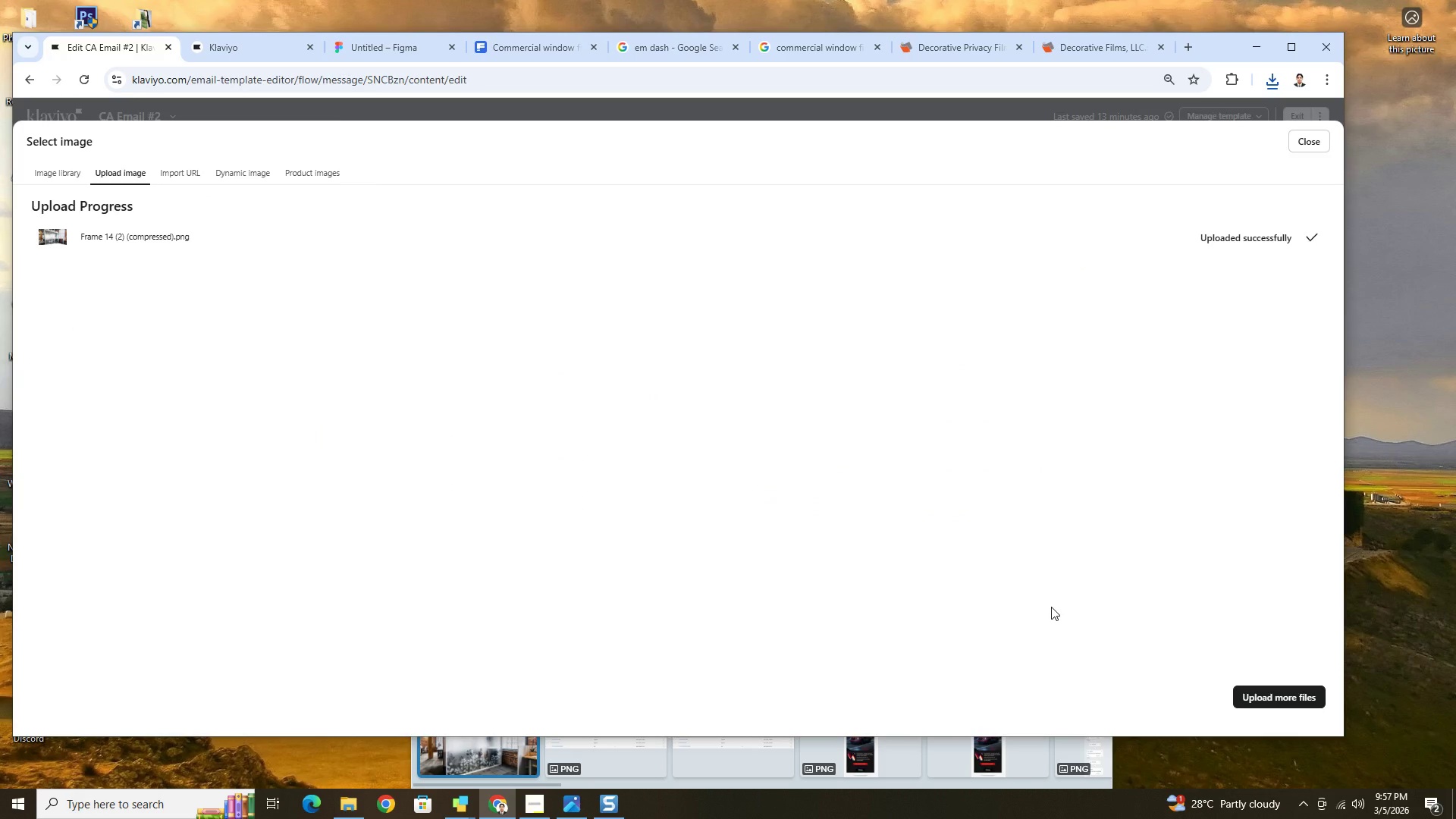 
left_click([1181, 629])
 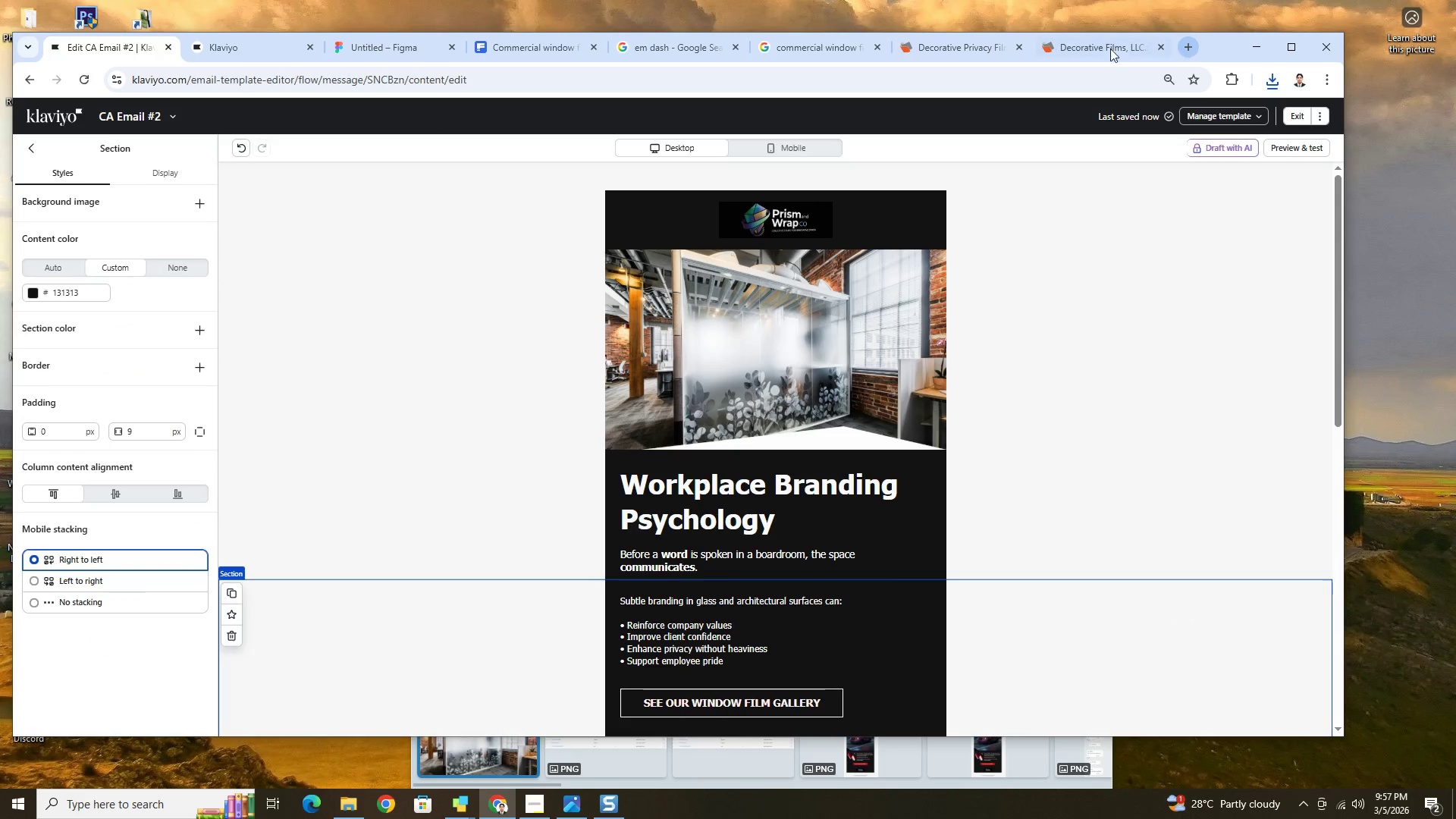 
wait(6.22)
 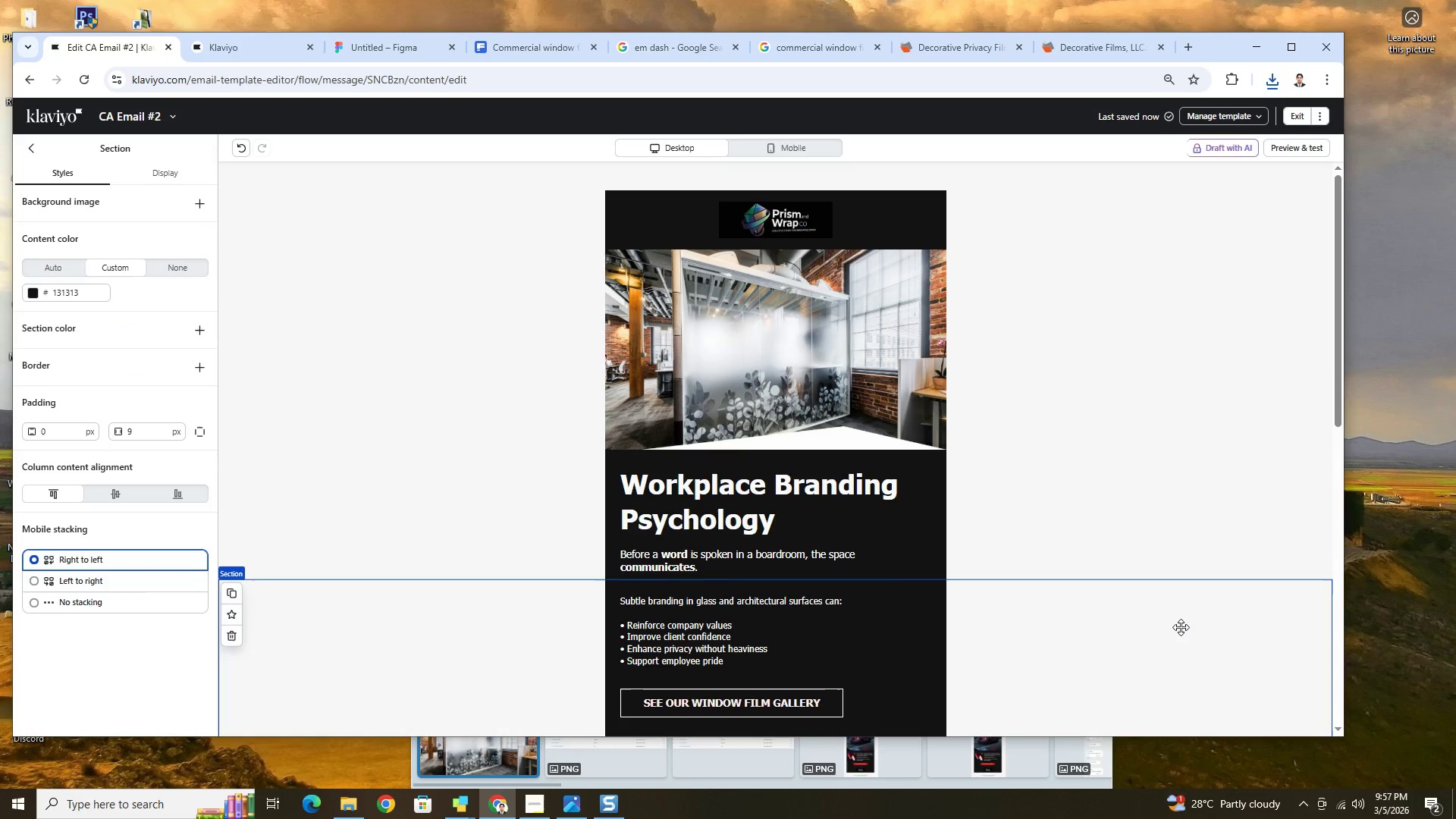 
left_click([397, 49])
 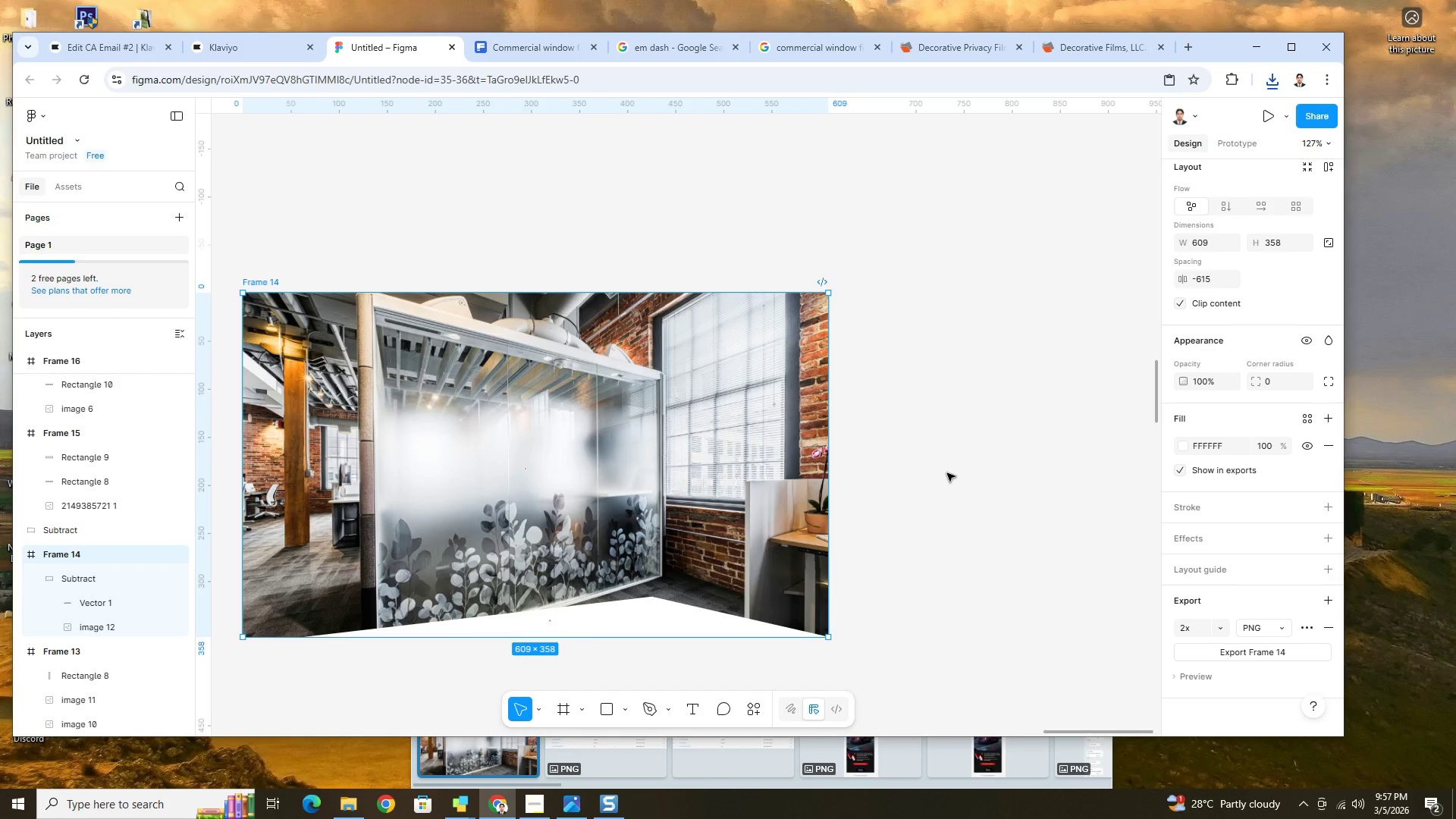 
hold_key(key=ControlLeft, duration=1.16)
scroll: coordinate [761, 598], scroll_direction: down, amount: 1.0
 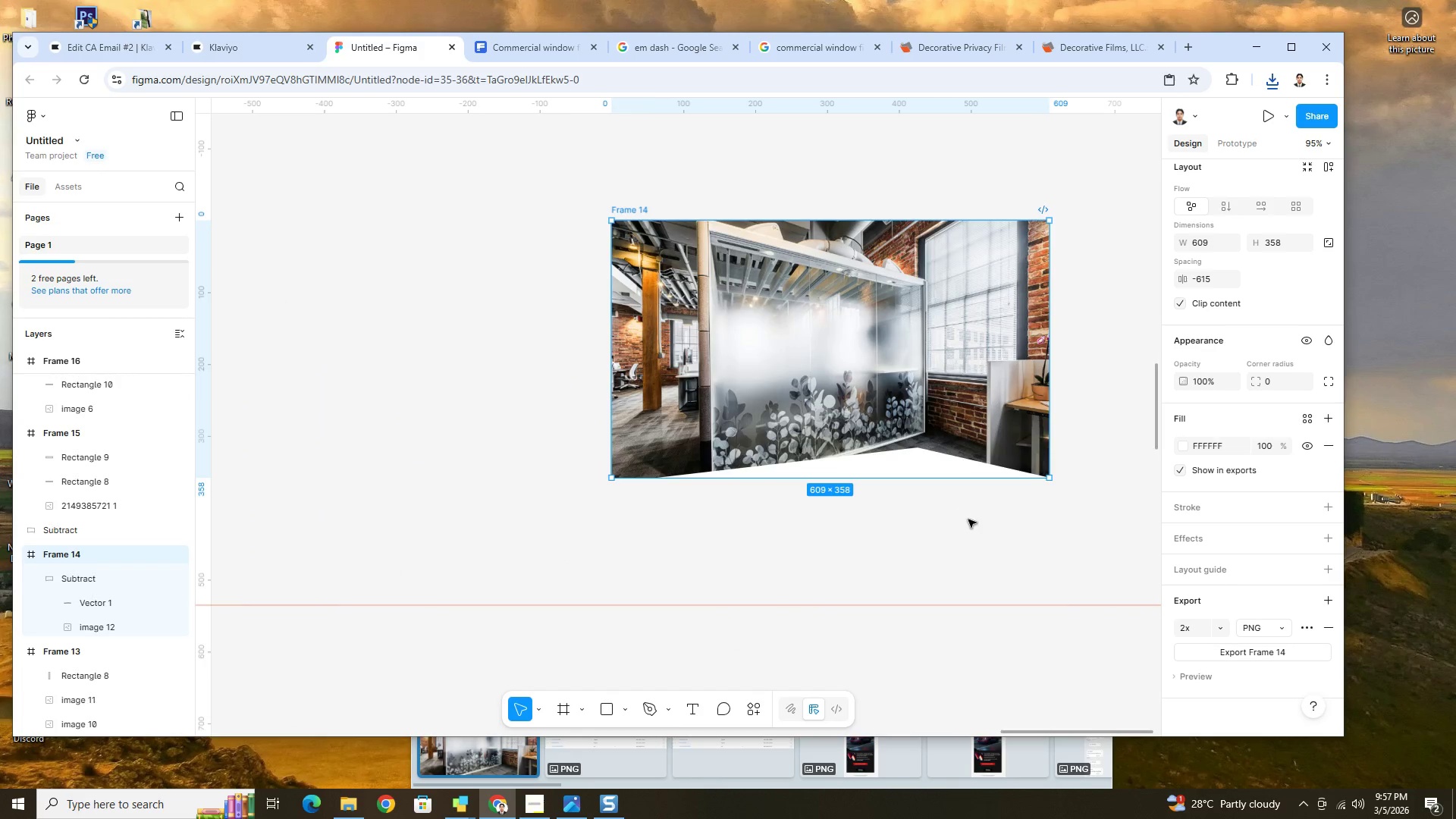 
hold_key(key=ControlLeft, duration=1.42)
scroll: coordinate [1067, 539], scroll_direction: down, amount: 8.0
 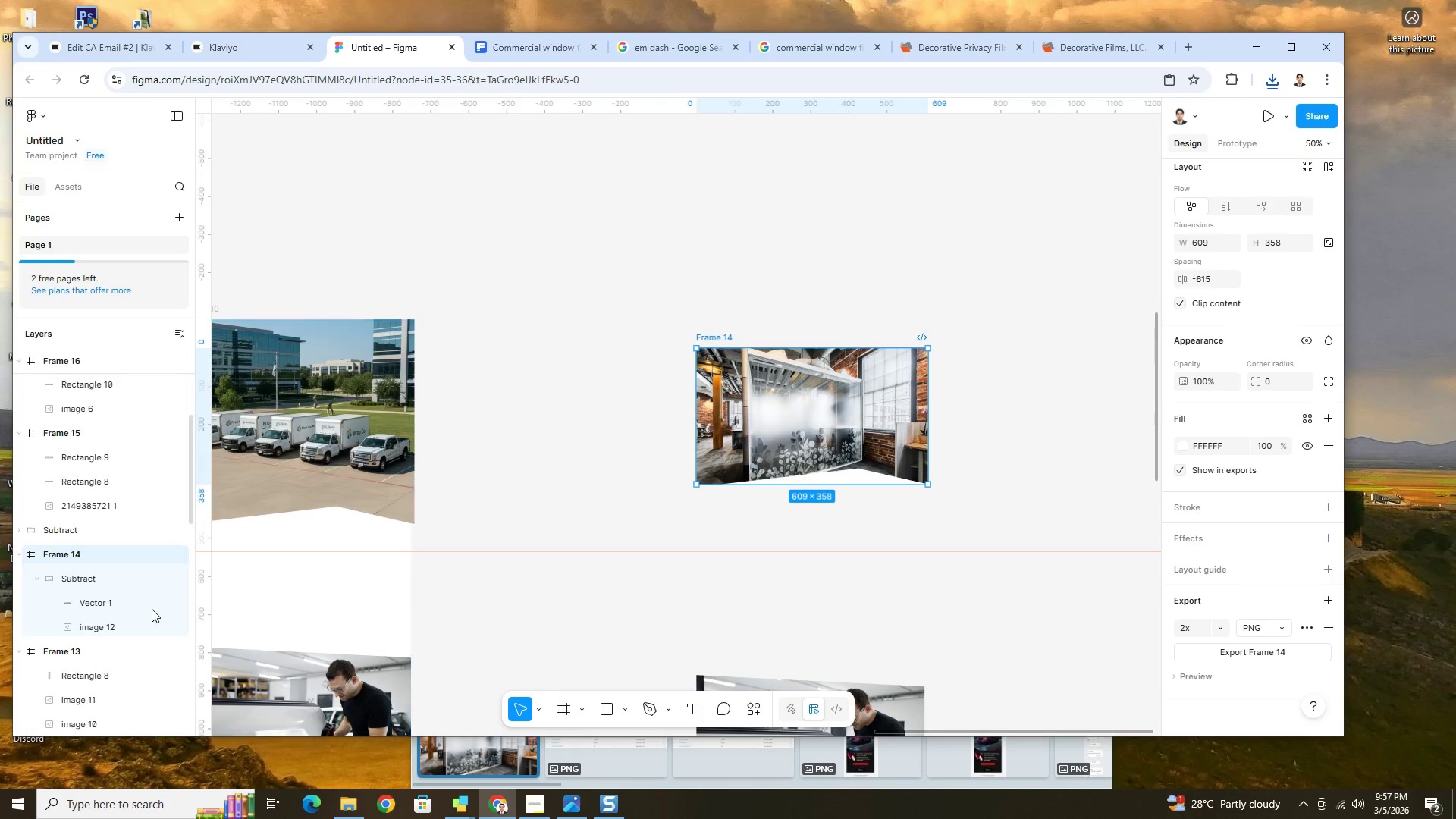 
left_click([104, 604])
 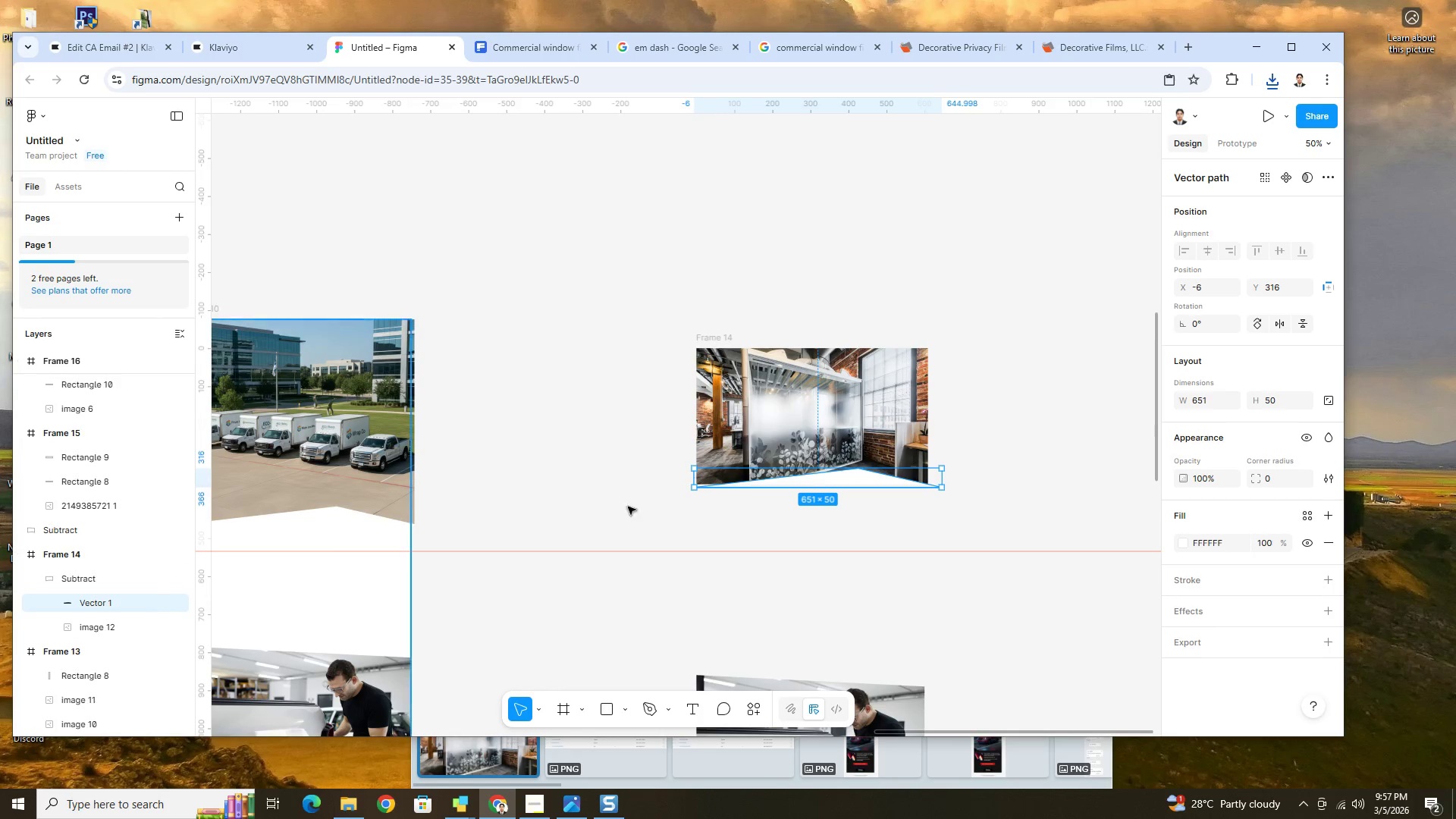 
key(Control+ControlLeft)
 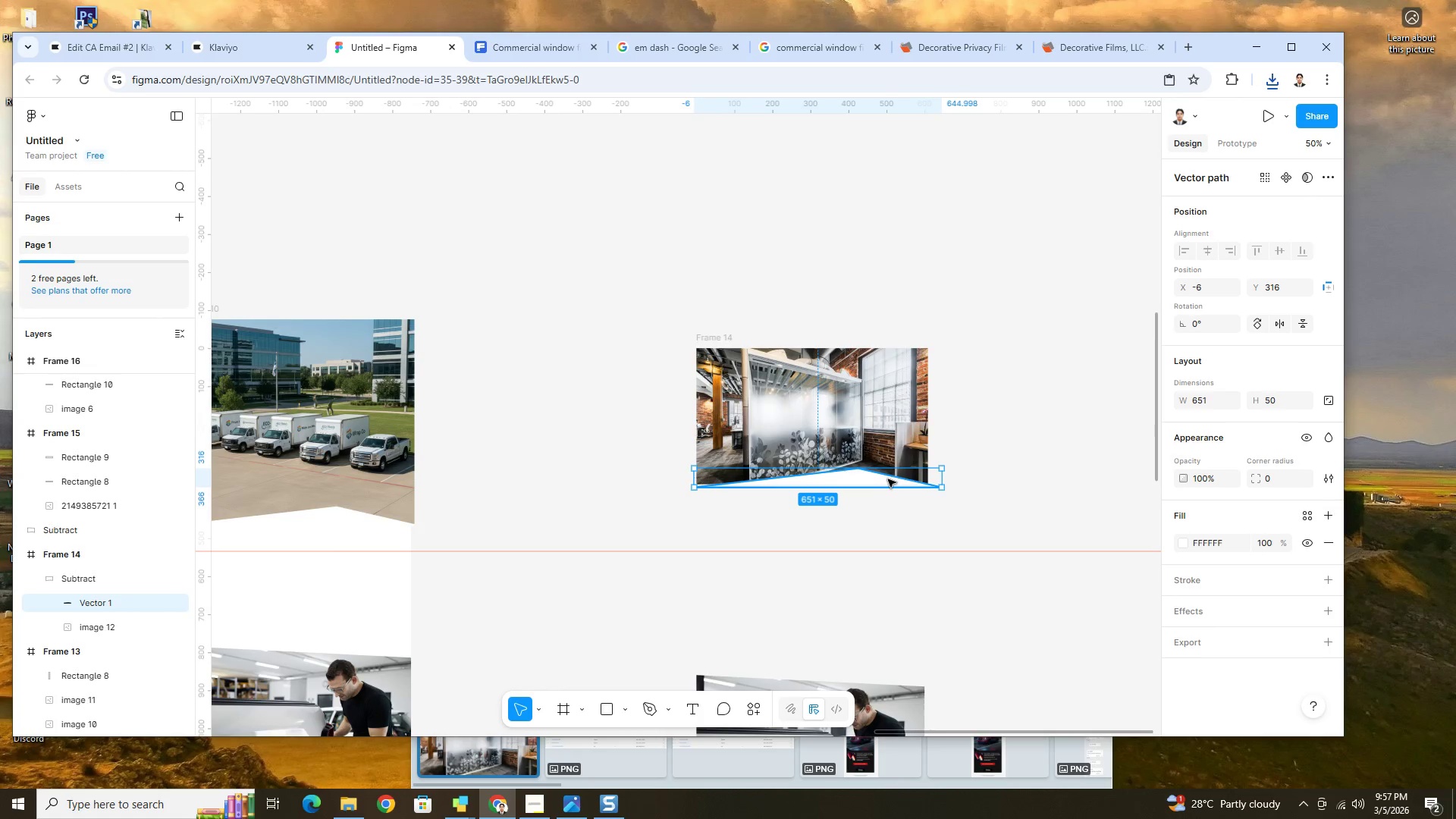 
left_click_drag(start_coordinate=[888, 479], to_coordinate=[899, 520])
 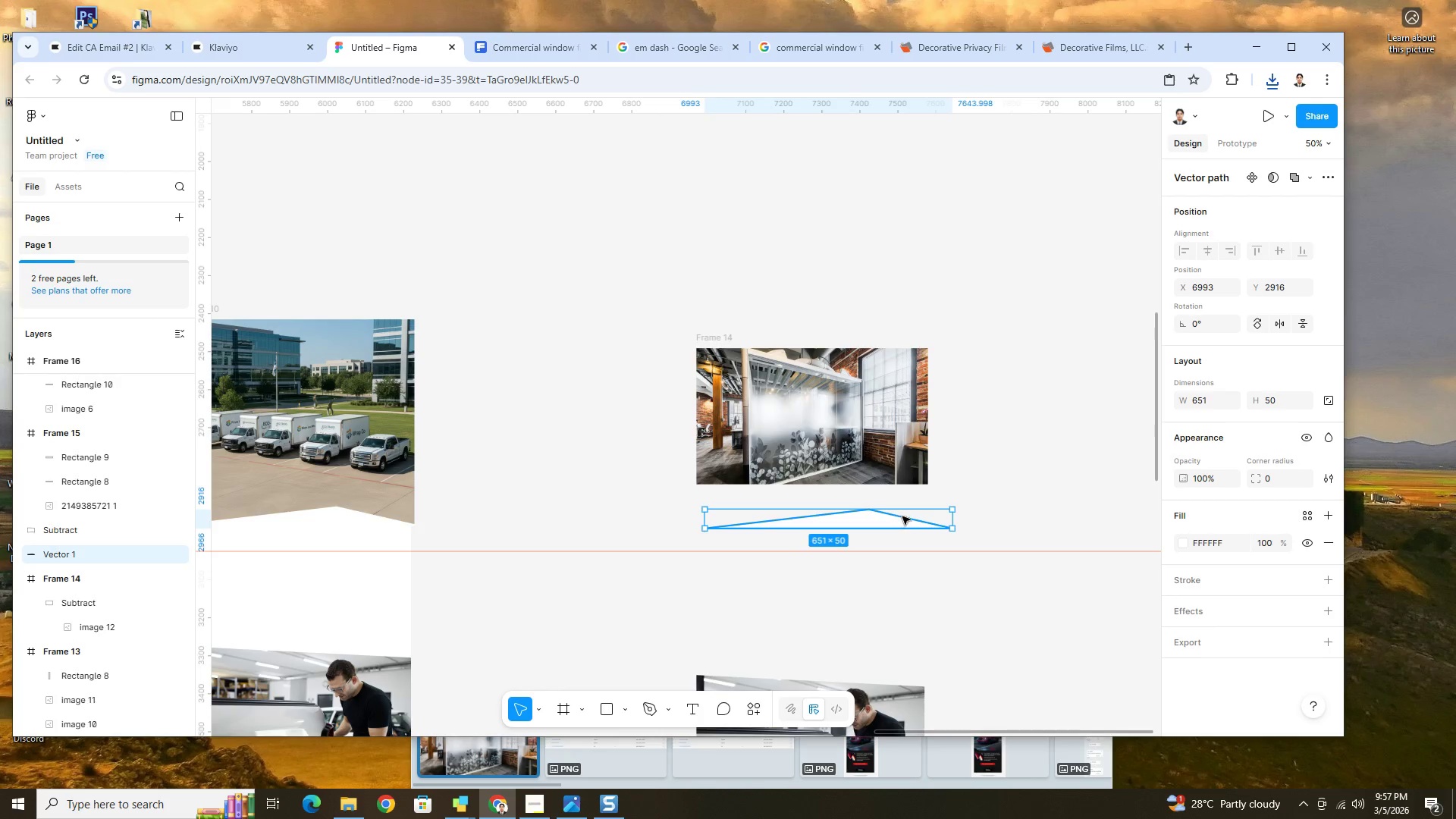 
key(Control+Z)
 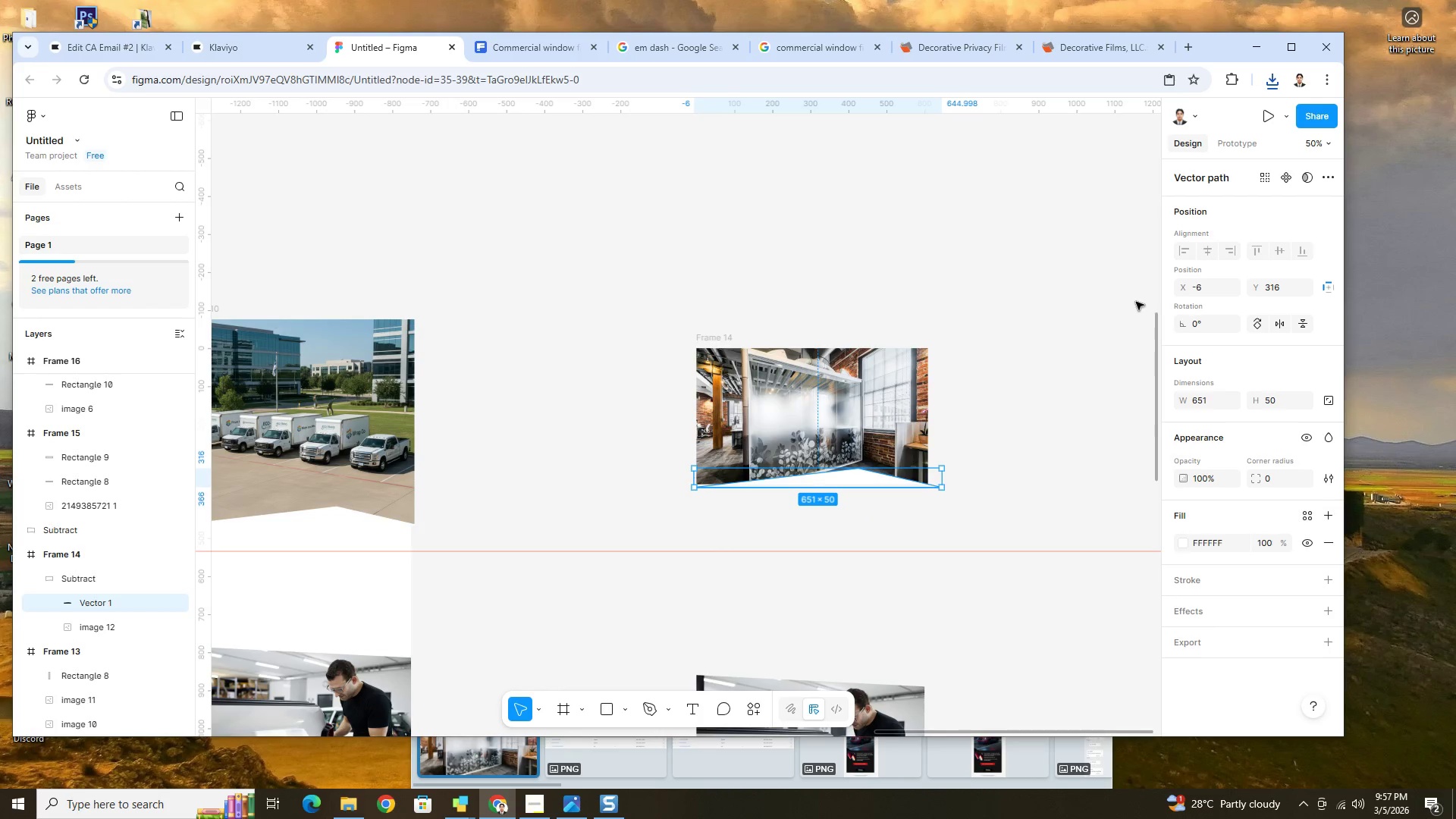 
hold_key(key=ShiftLeft, duration=0.42)
left_click([850, 403])
 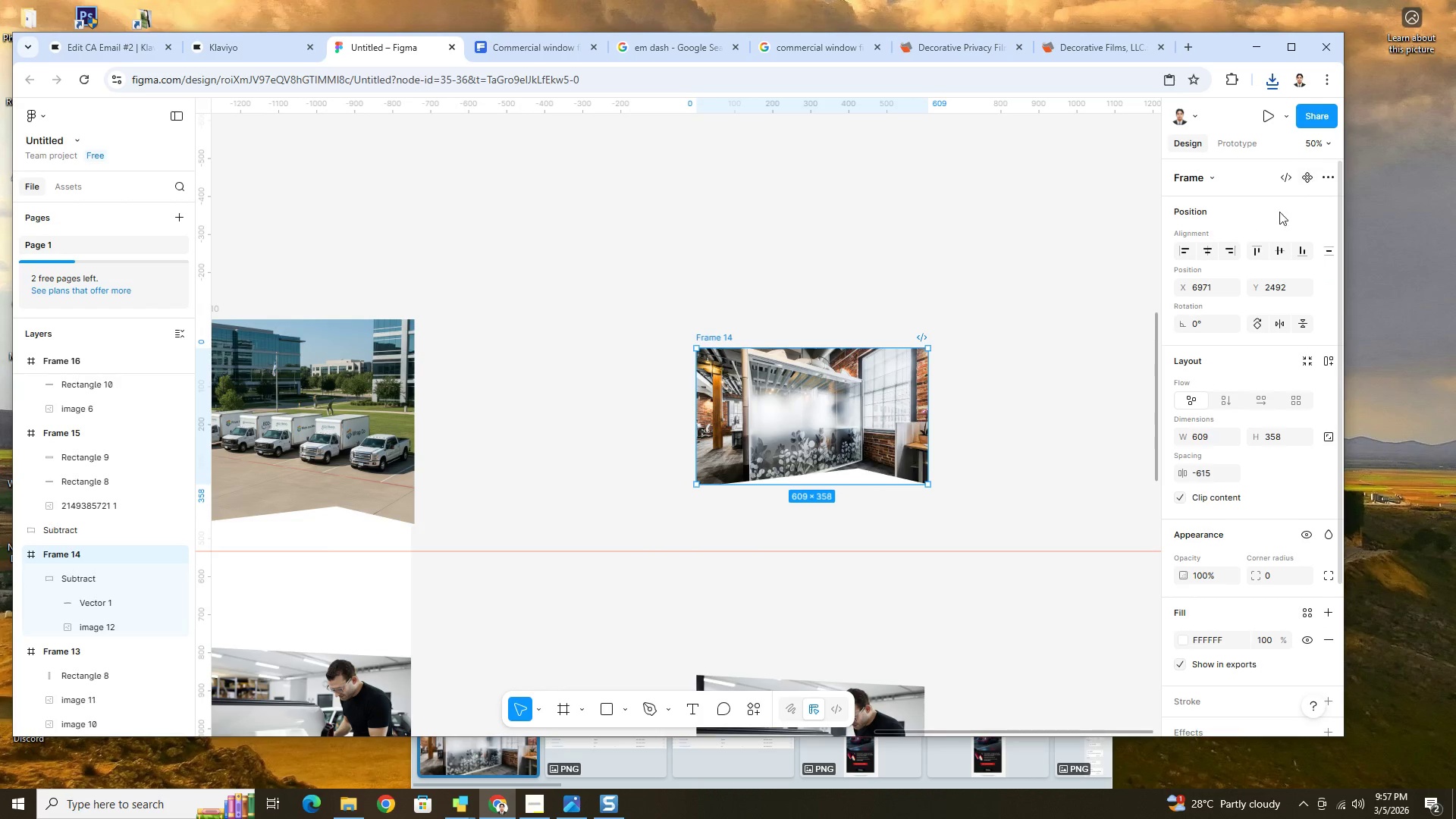 
hold_key(key=ControlLeft, duration=0.69)
scroll: coordinate [849, 493], scroll_direction: up, amount: 7.0
 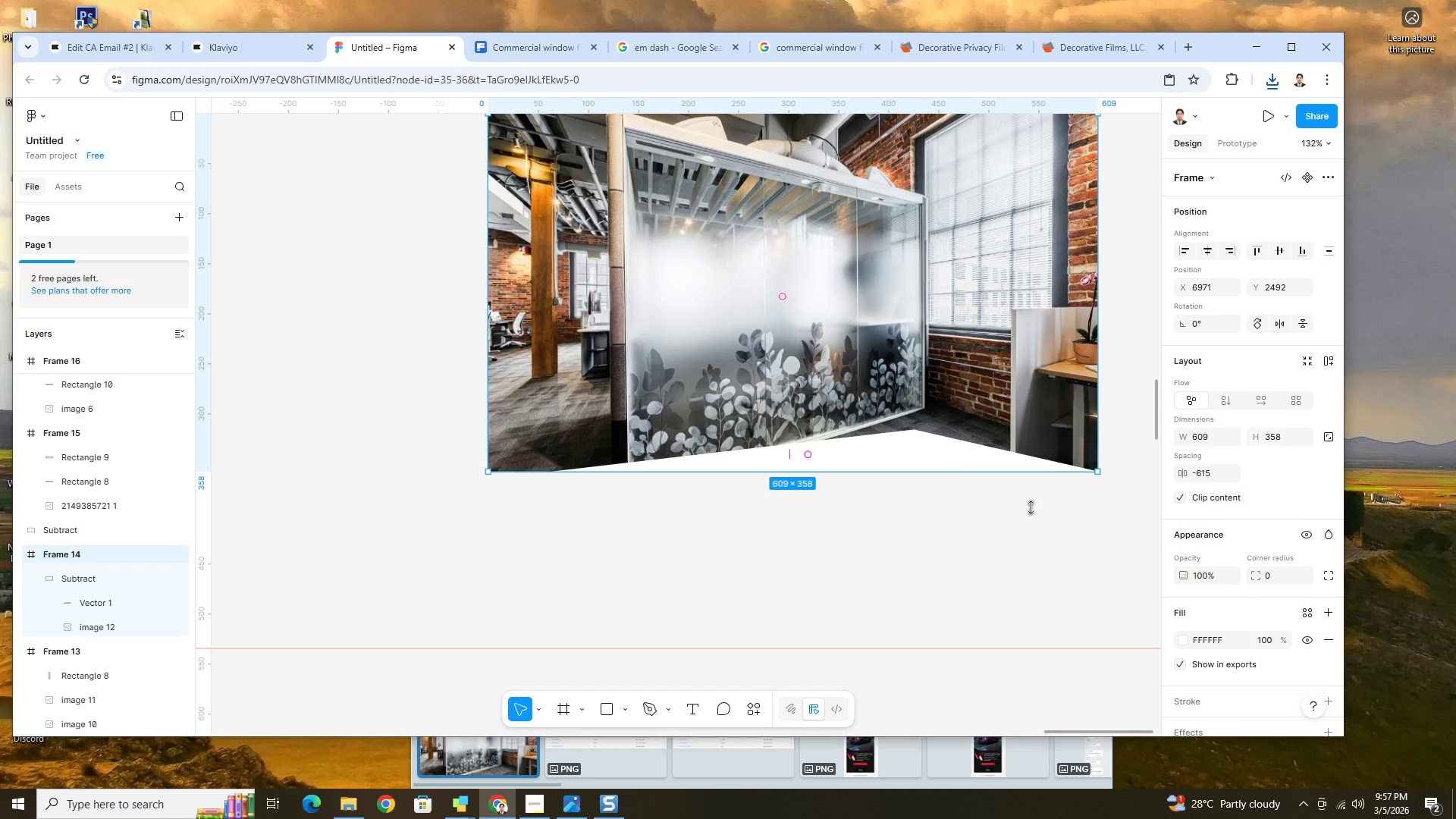 
left_click([1323, 637])
 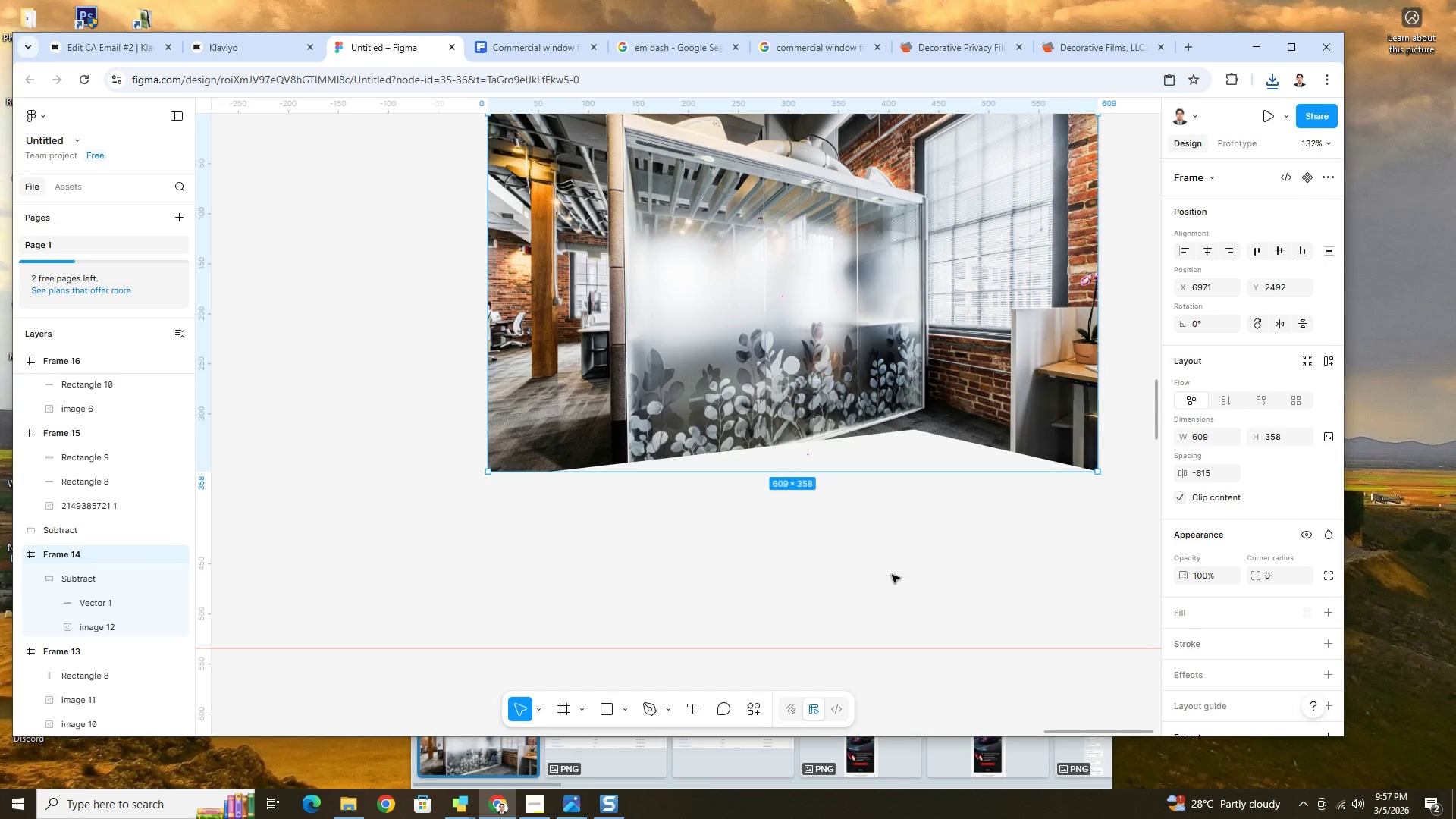 
hold_key(key=ControlLeft, duration=0.44)
scroll: coordinate [871, 549], scroll_direction: down, amount: 6.0
 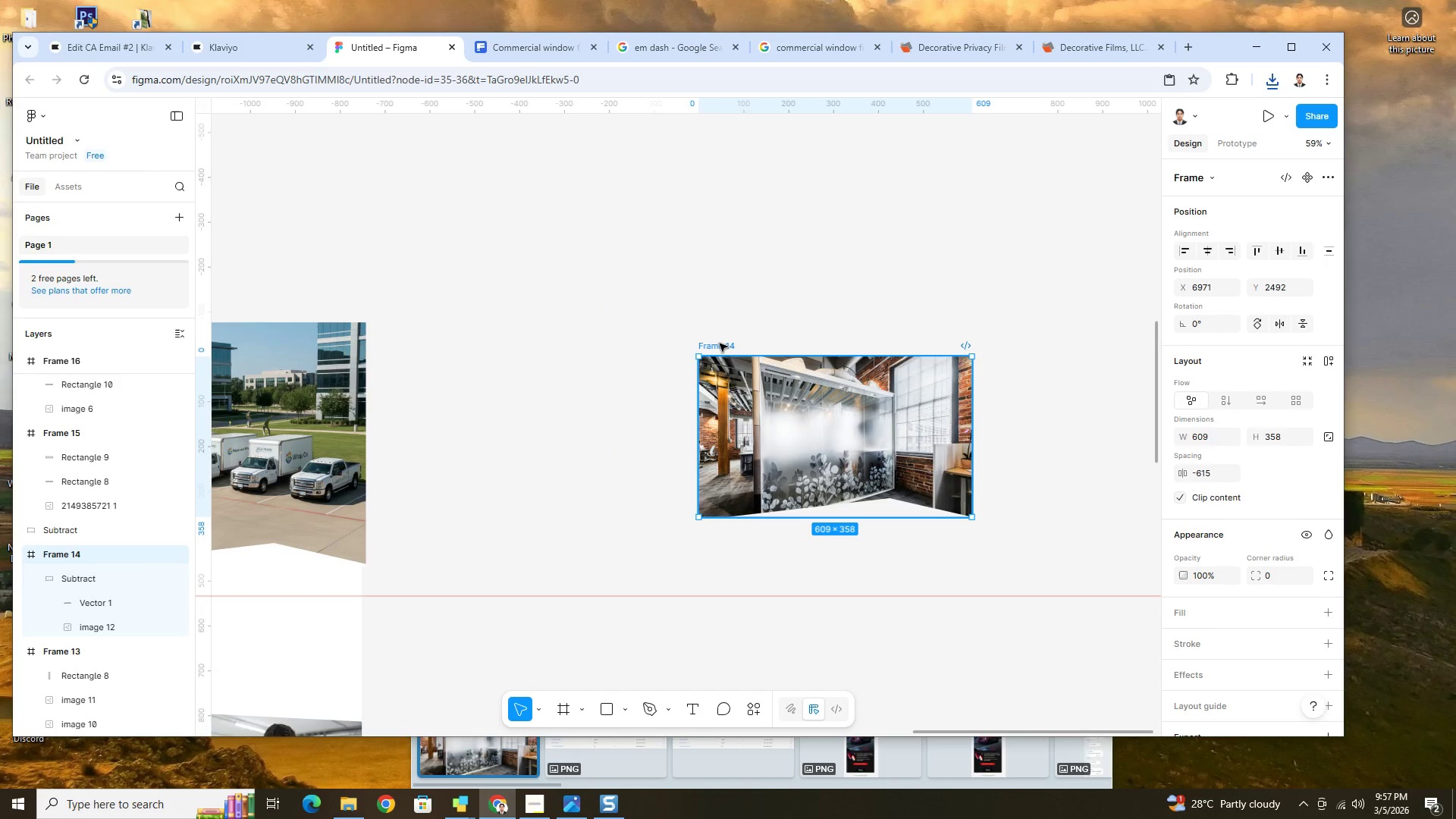 
left_click([720, 344])
 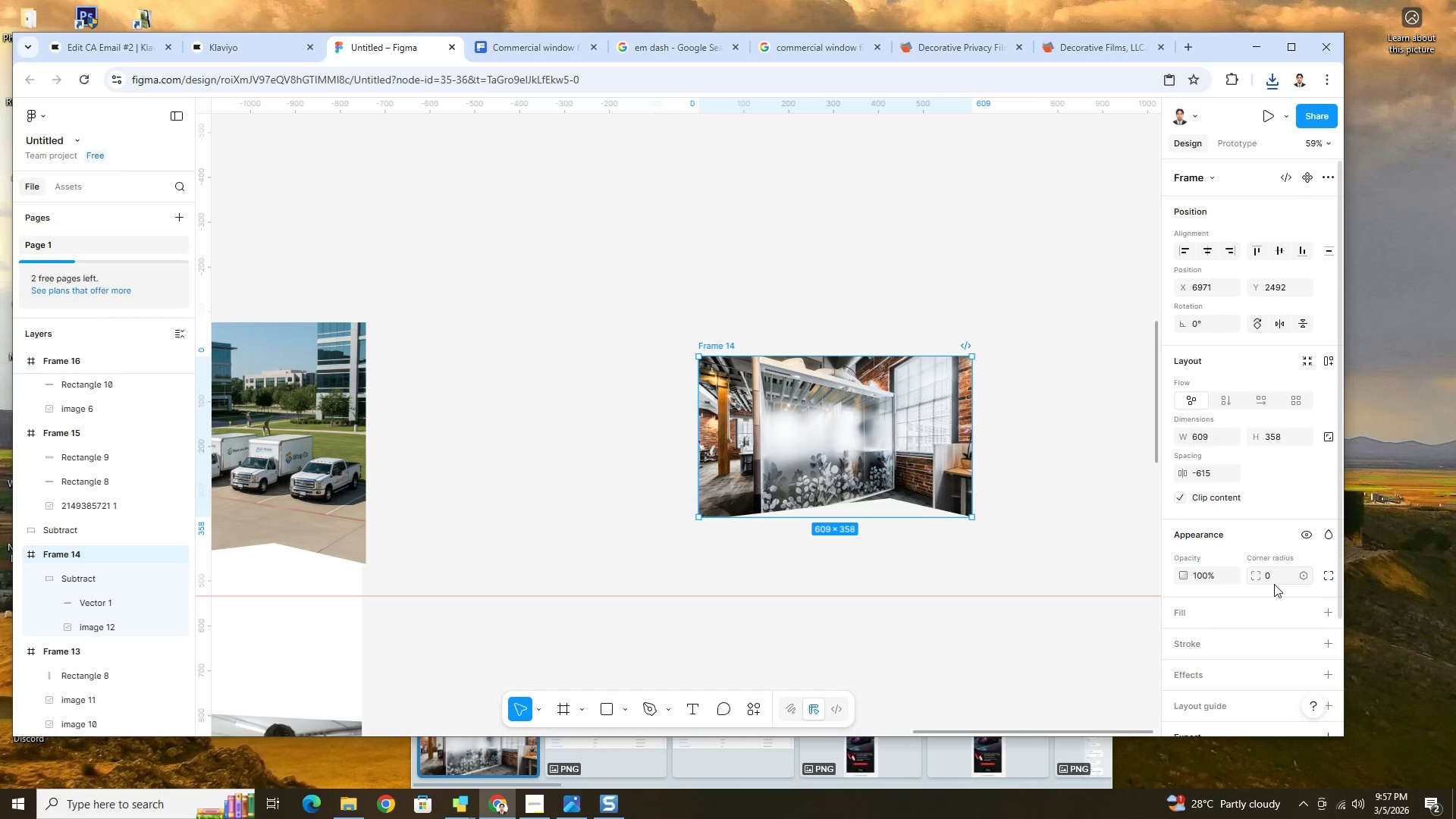 
scroll: coordinate [1260, 624], scroll_direction: down, amount: 4.0
 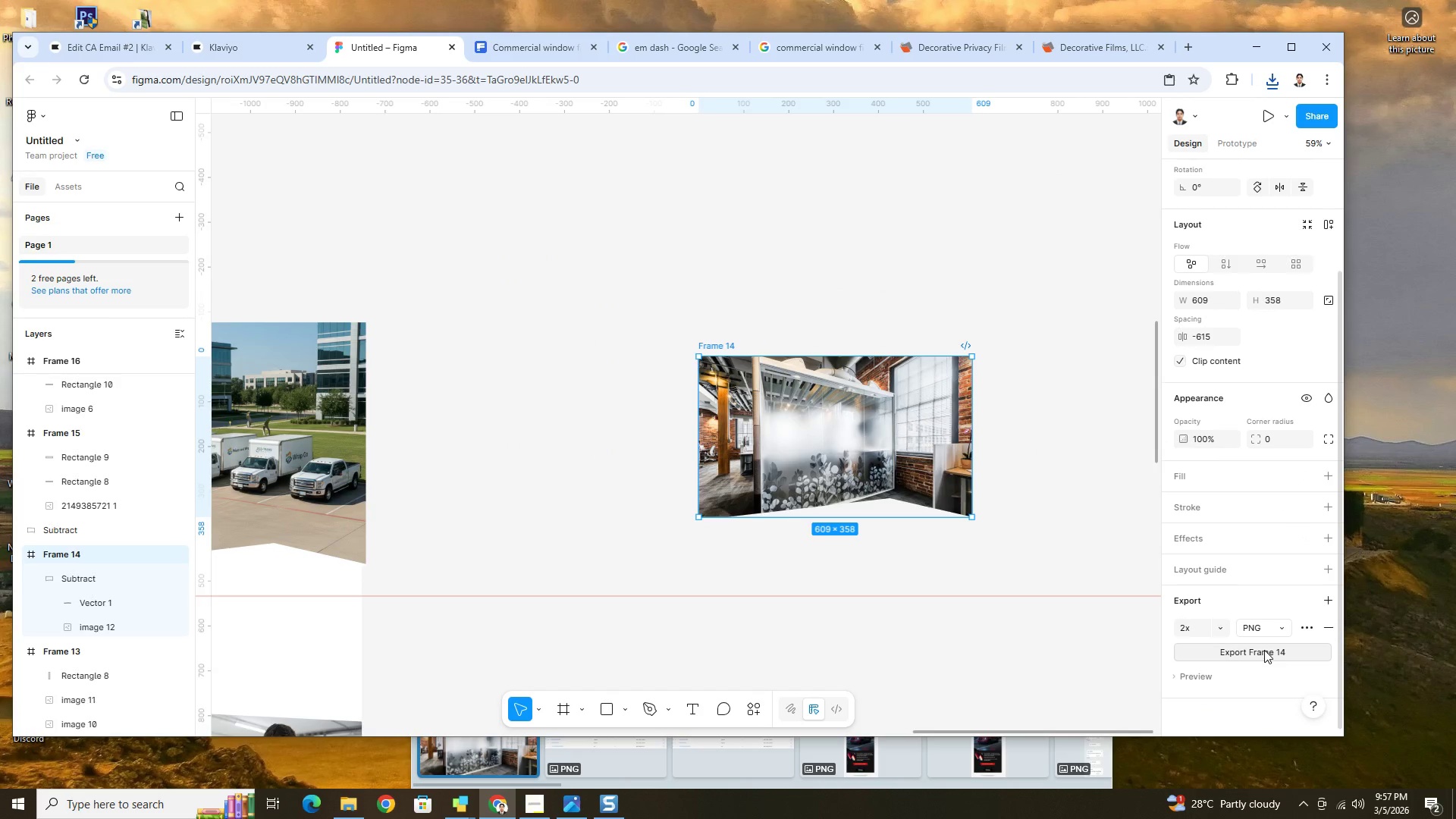 
left_click([1264, 650])
 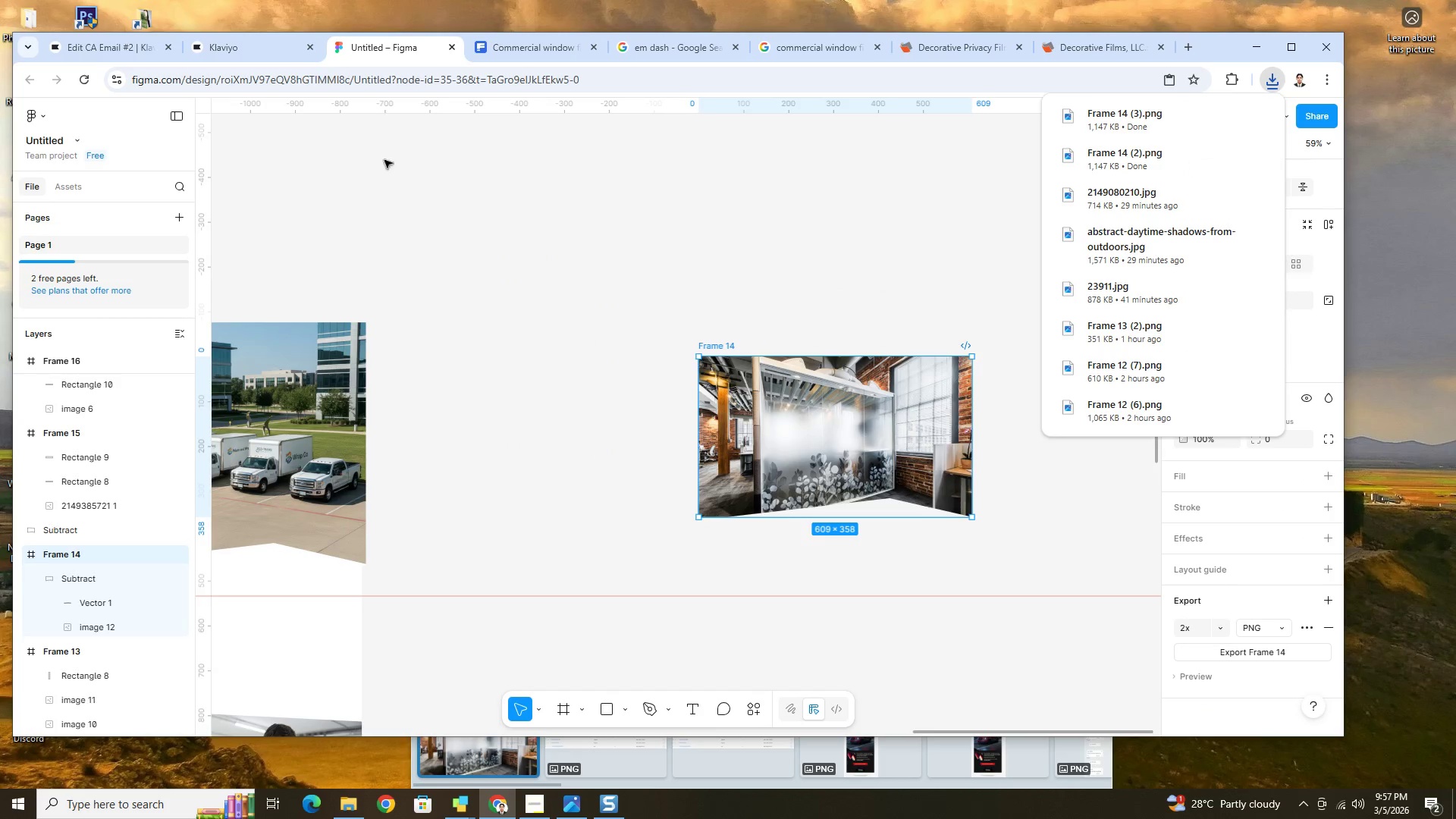 
left_click([133, 55])
 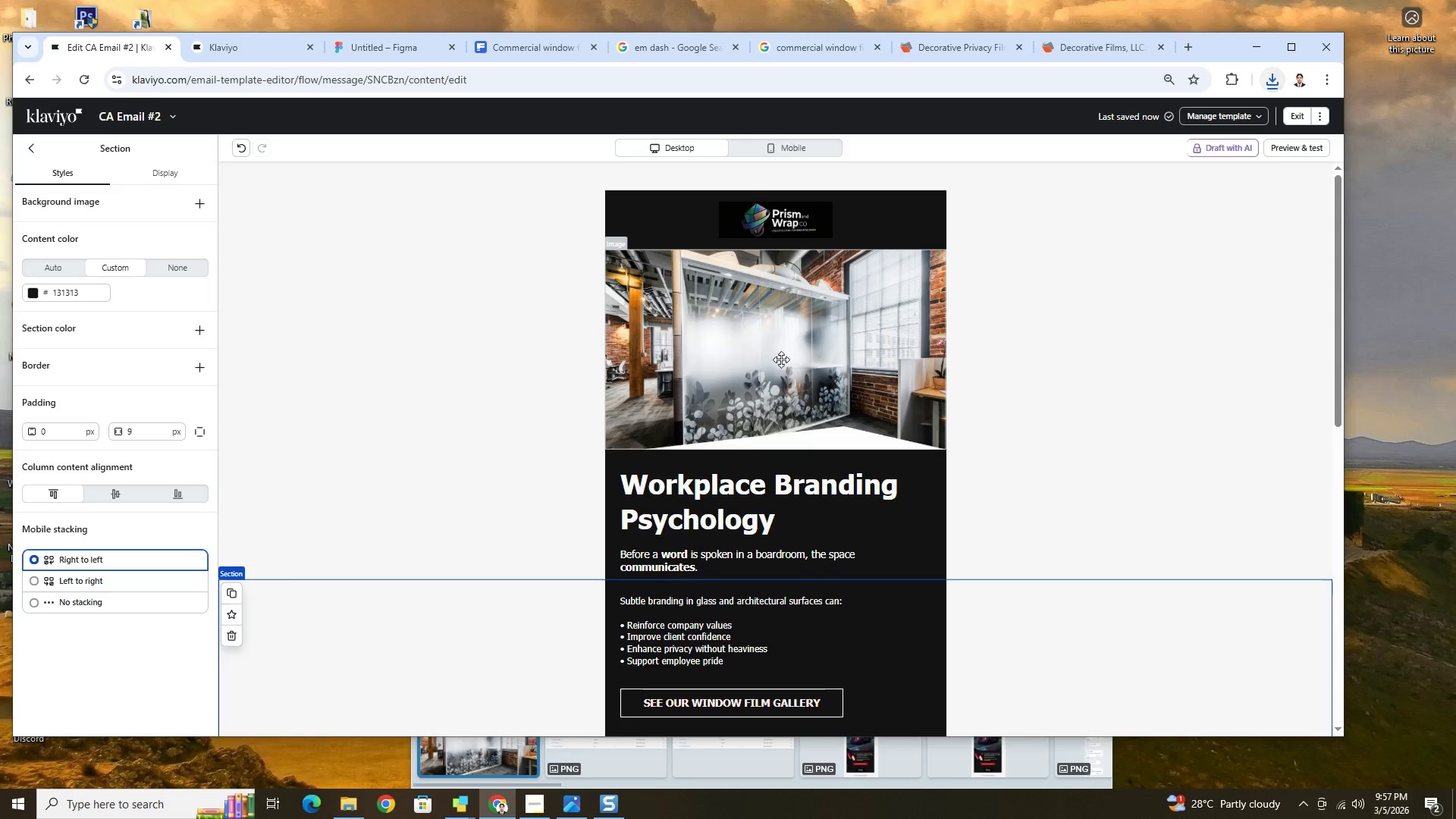 
left_click([818, 377])
 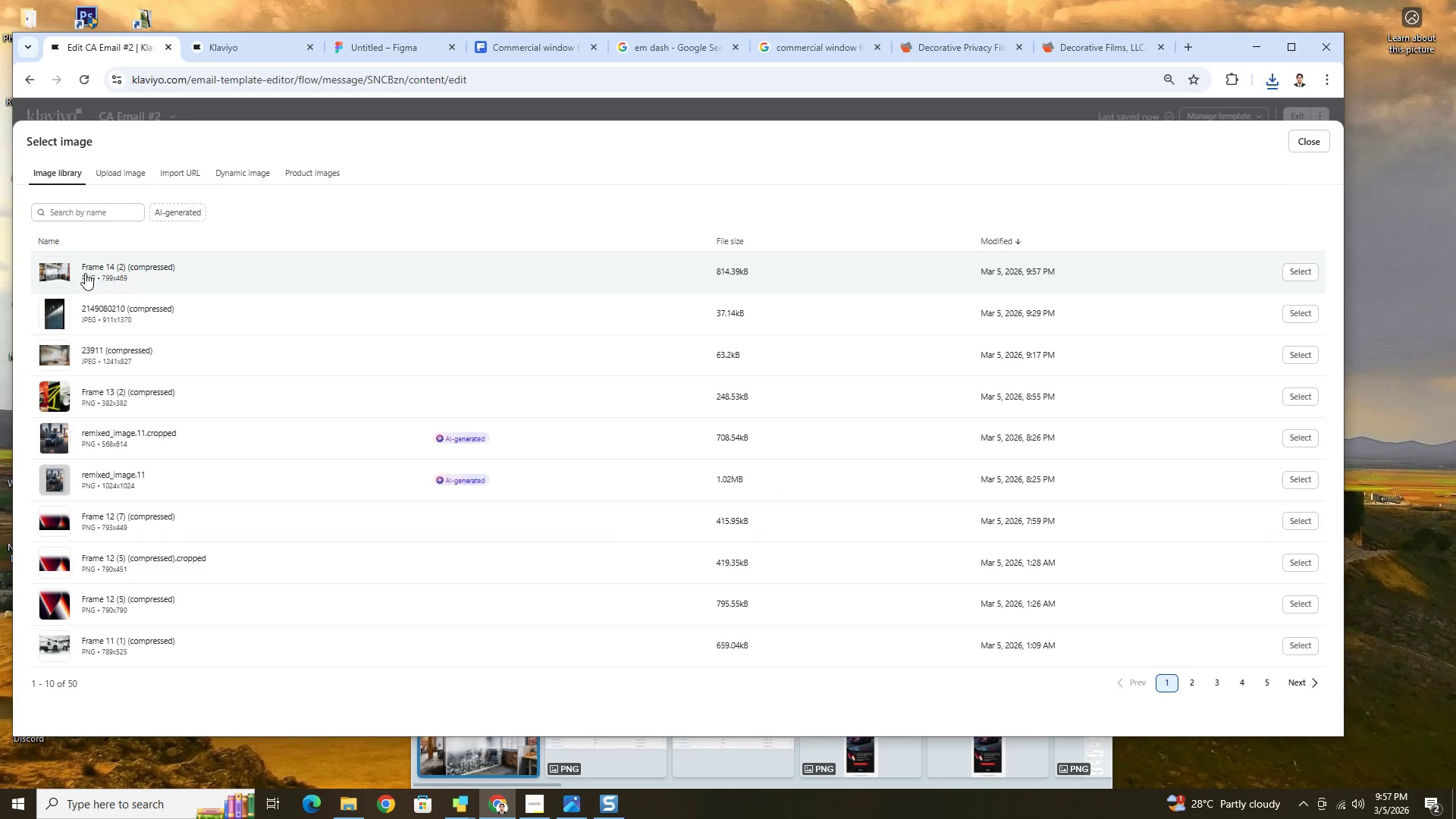 
left_click([113, 176])
 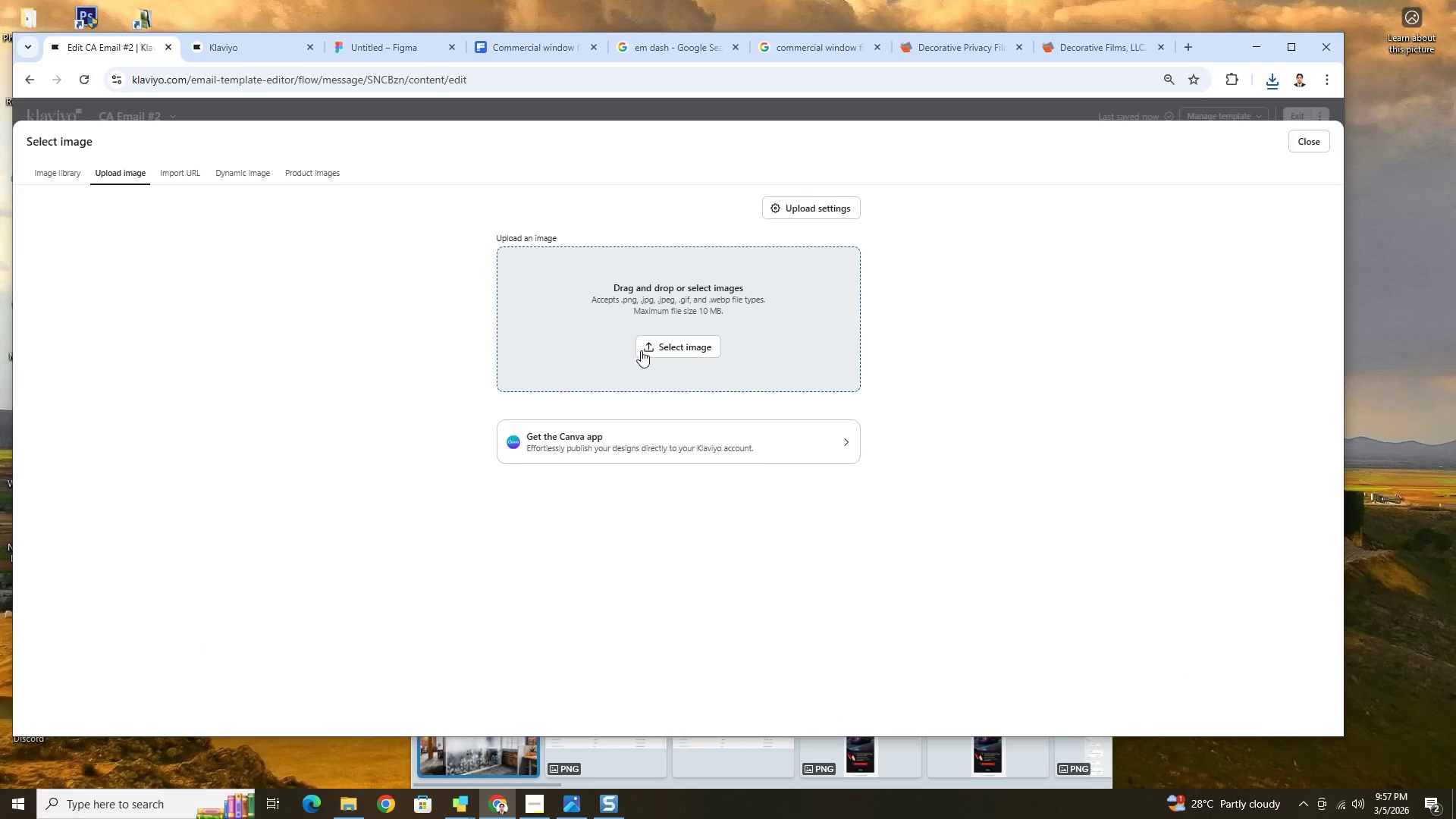 
left_click([682, 336])
 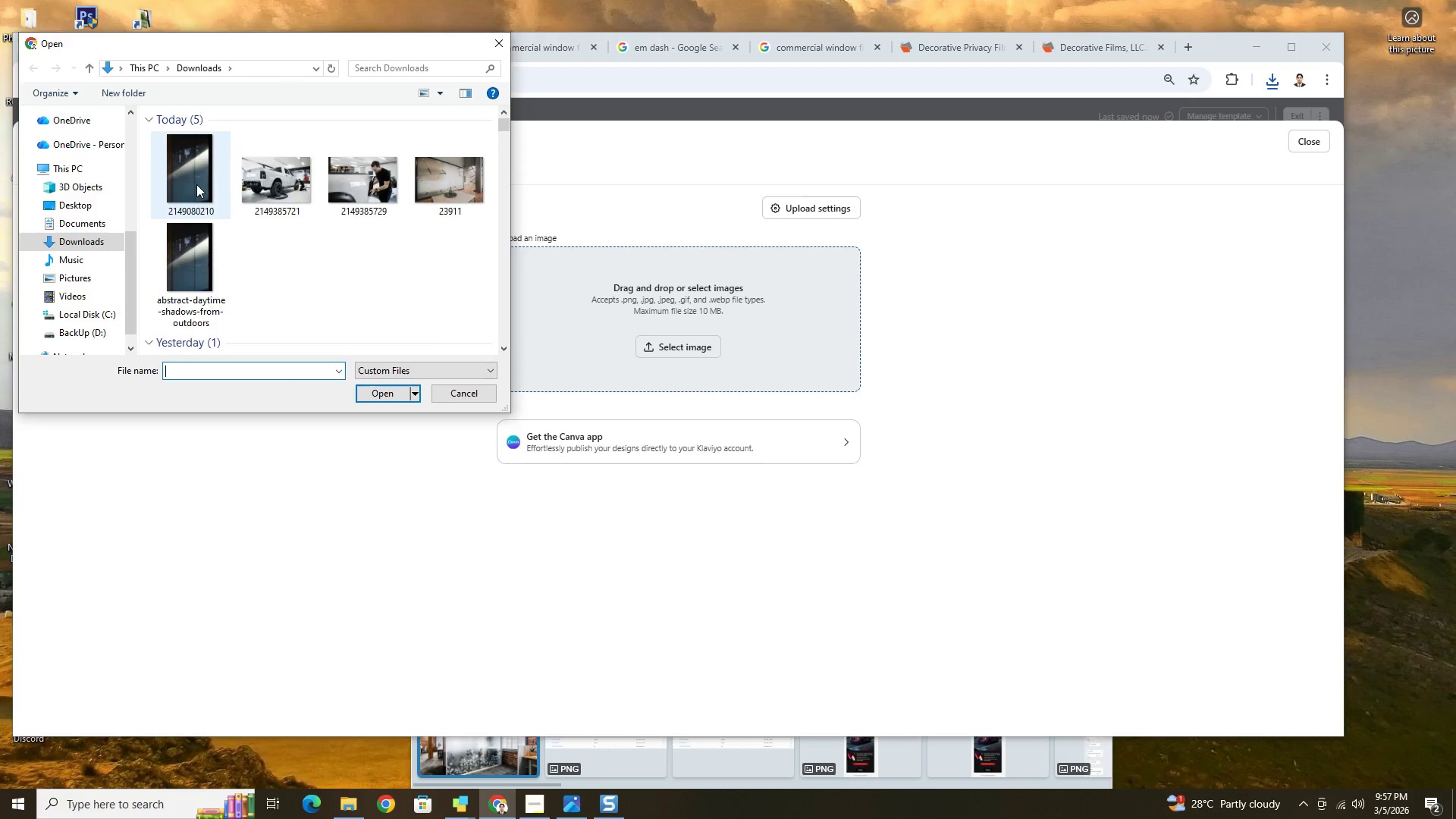 
left_click([205, 186])
 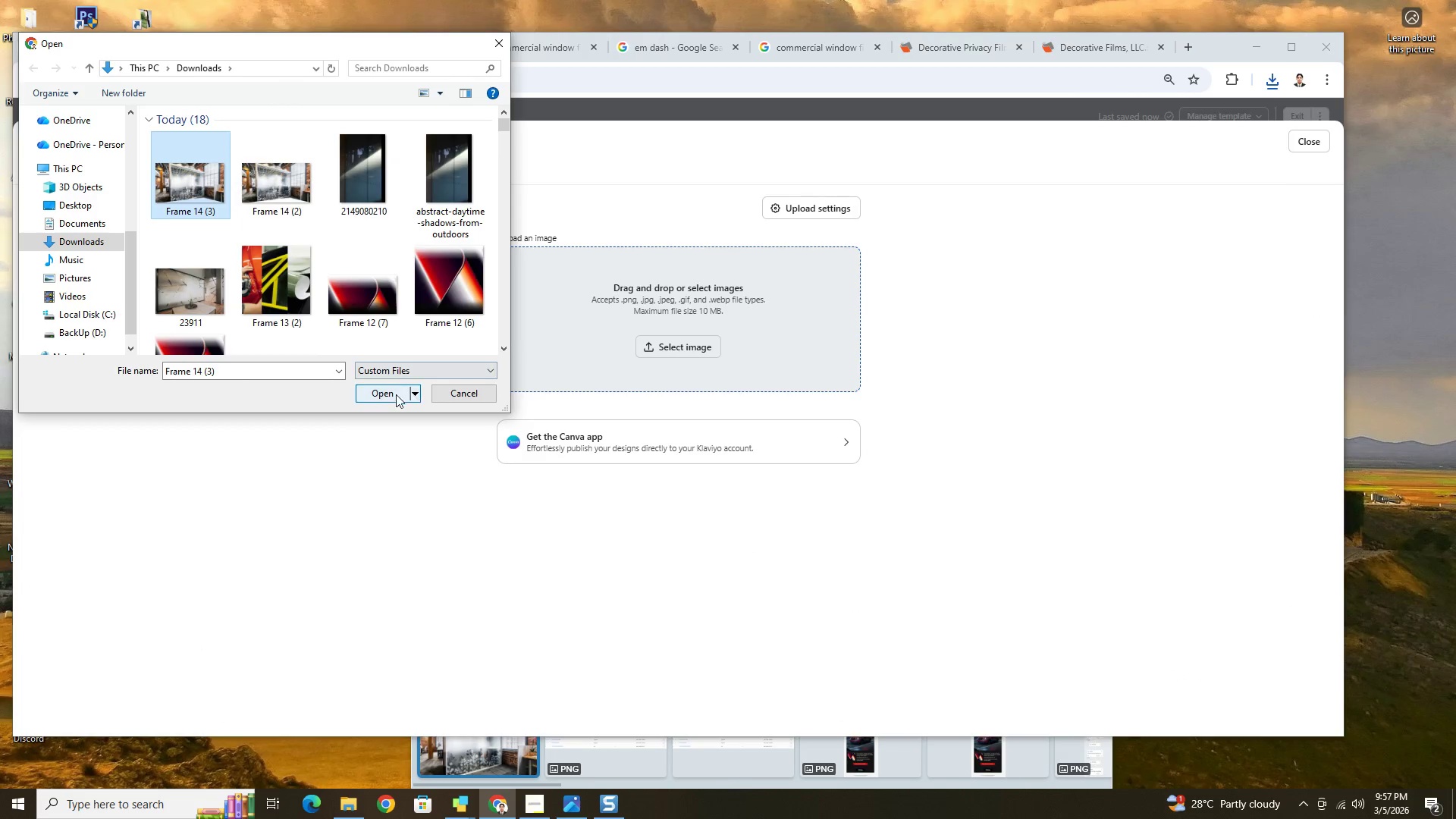 
left_click([392, 394])
 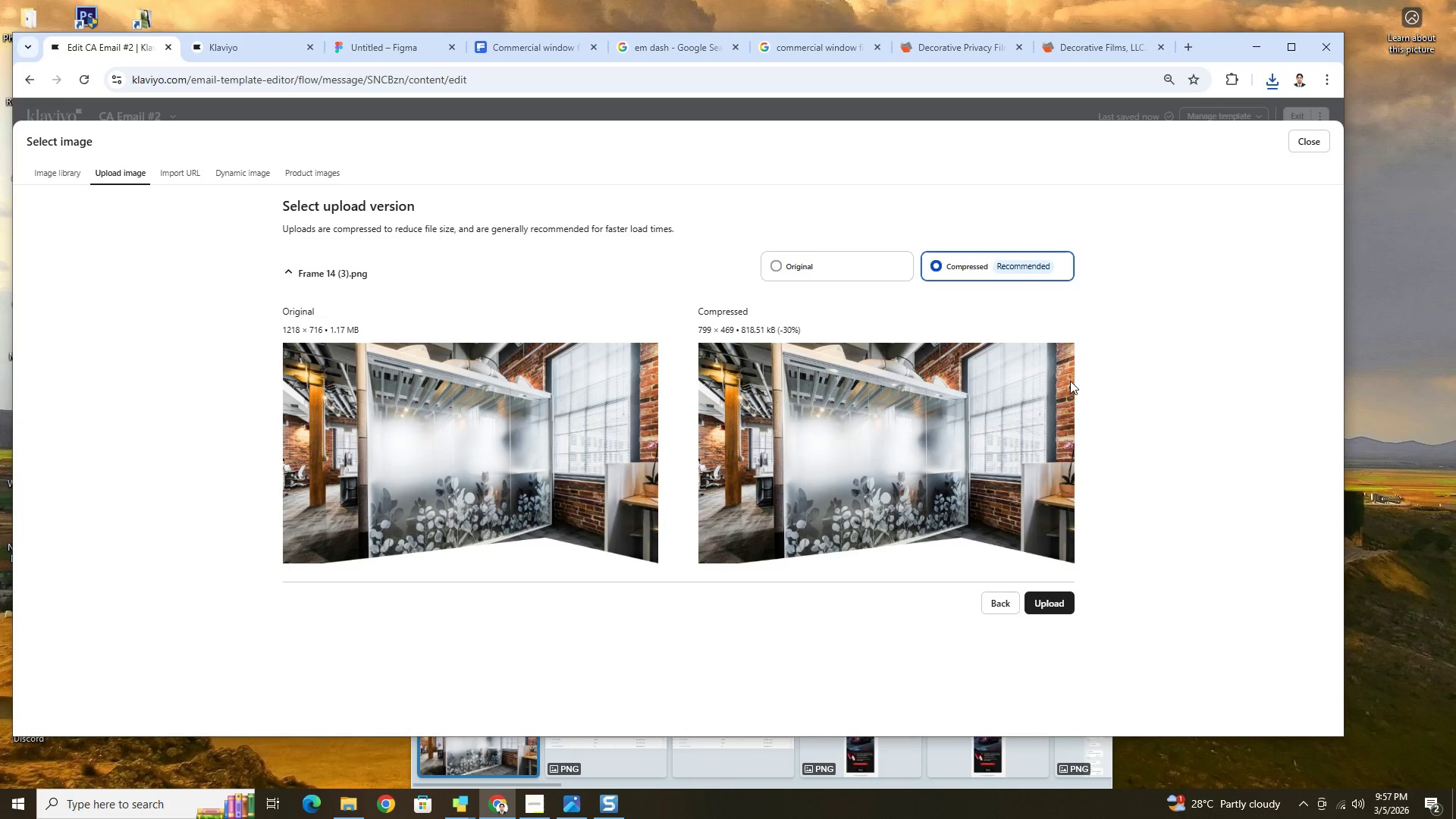 
left_click([1060, 599])
 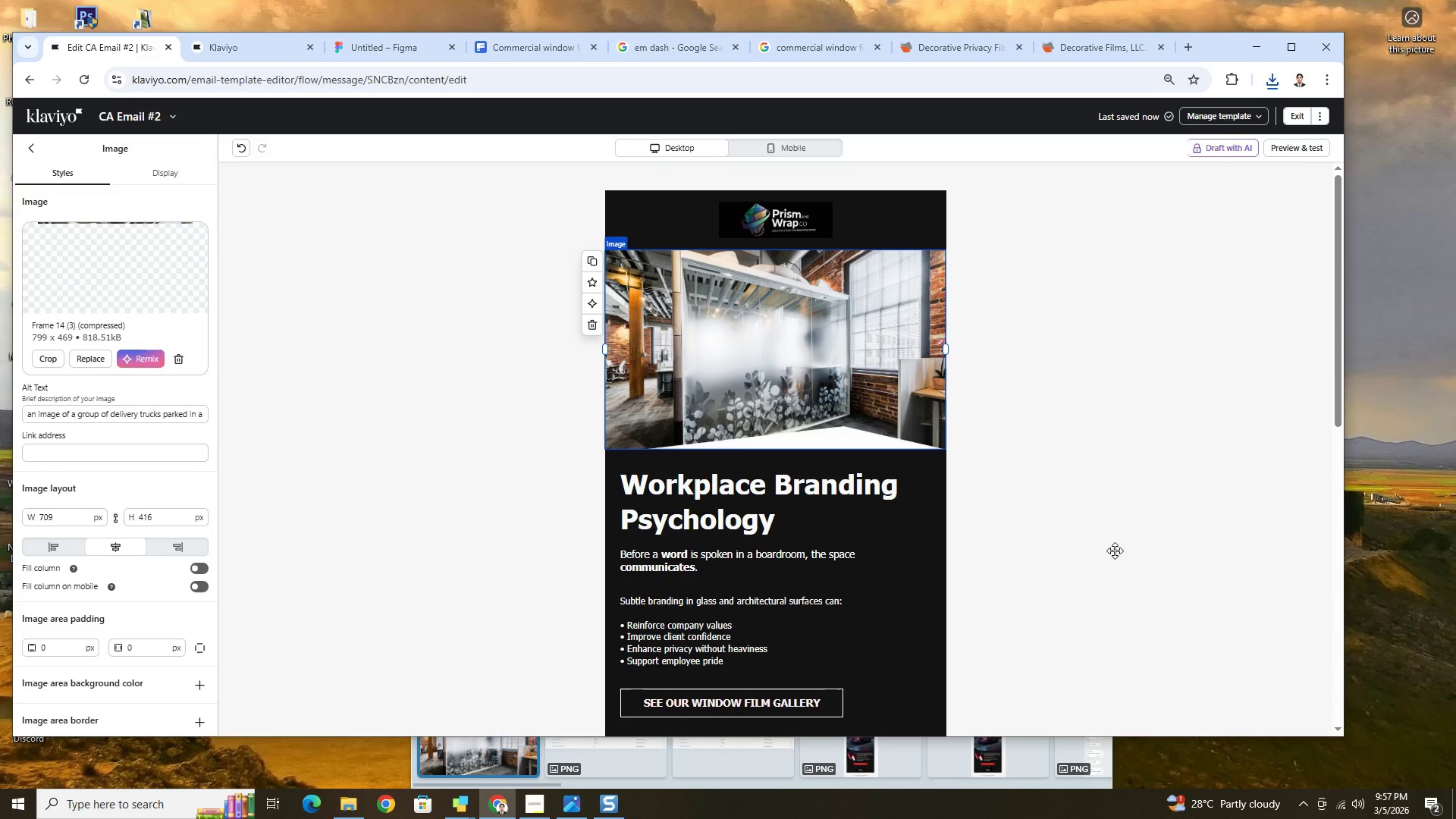 
left_click([1114, 583])
 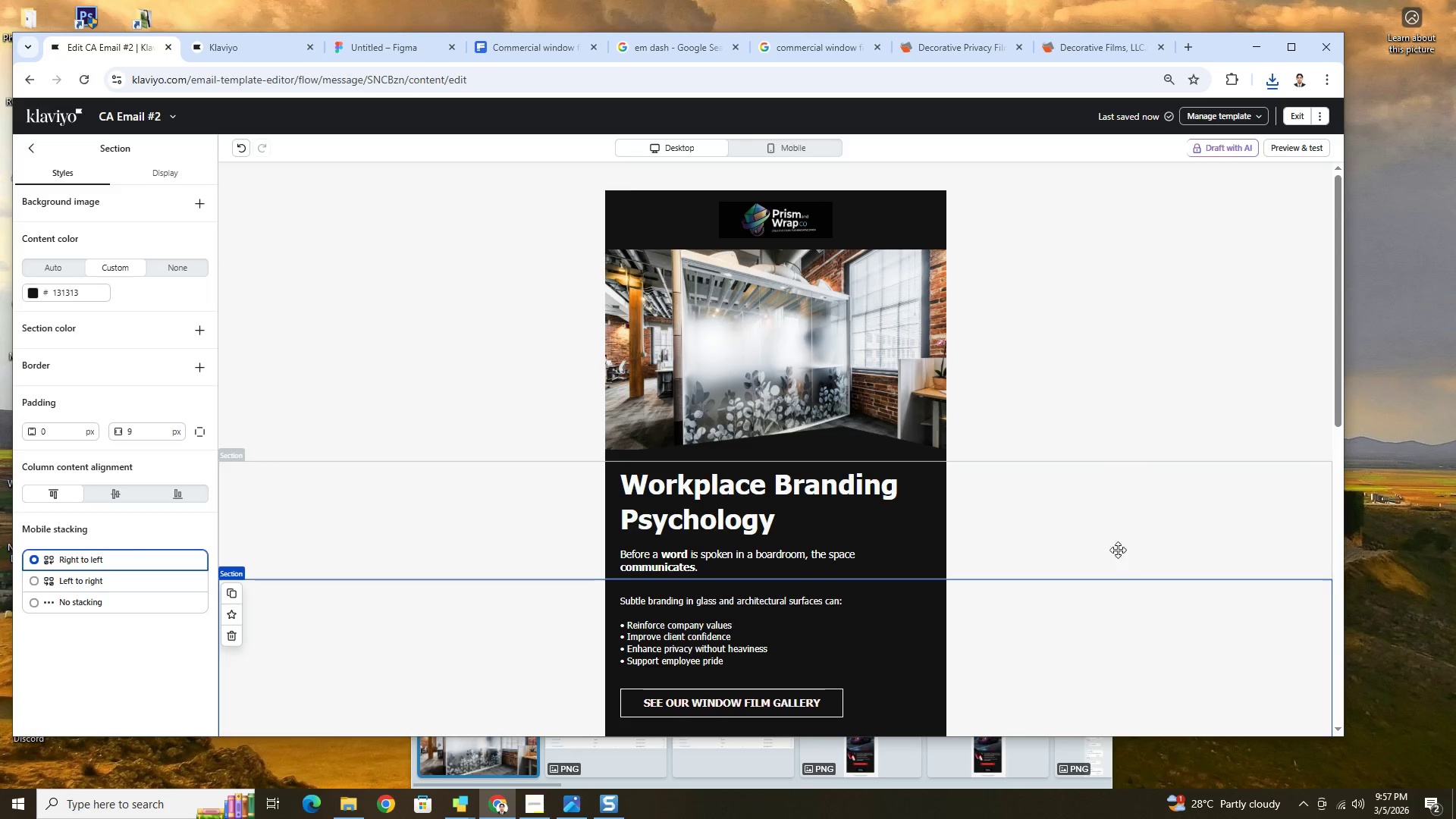 
wait(6.03)
 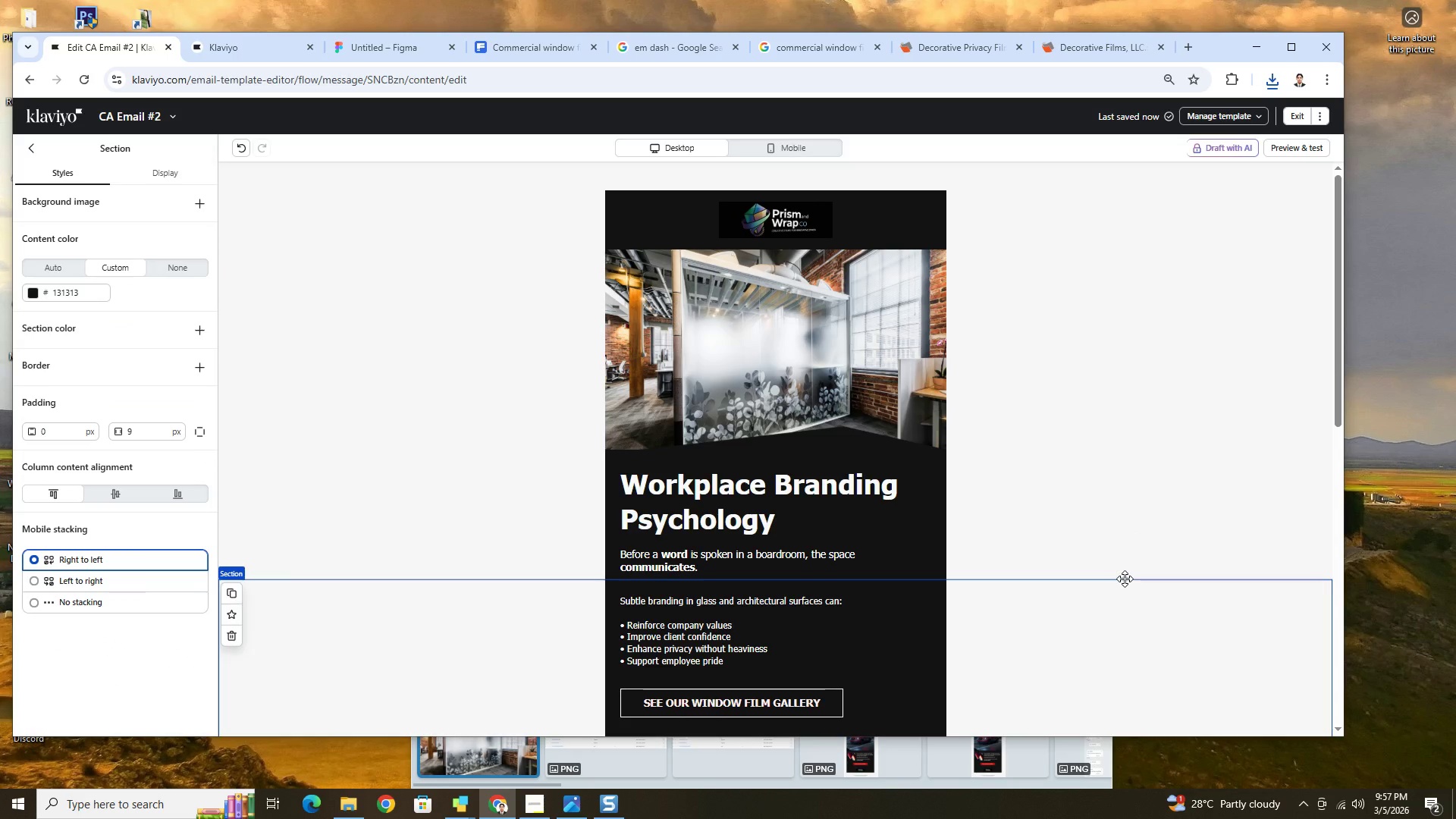 
hold_key(key=ControlLeft, duration=1.5)
scroll: coordinate [1130, 632], scroll_direction: down, amount: 4.0
 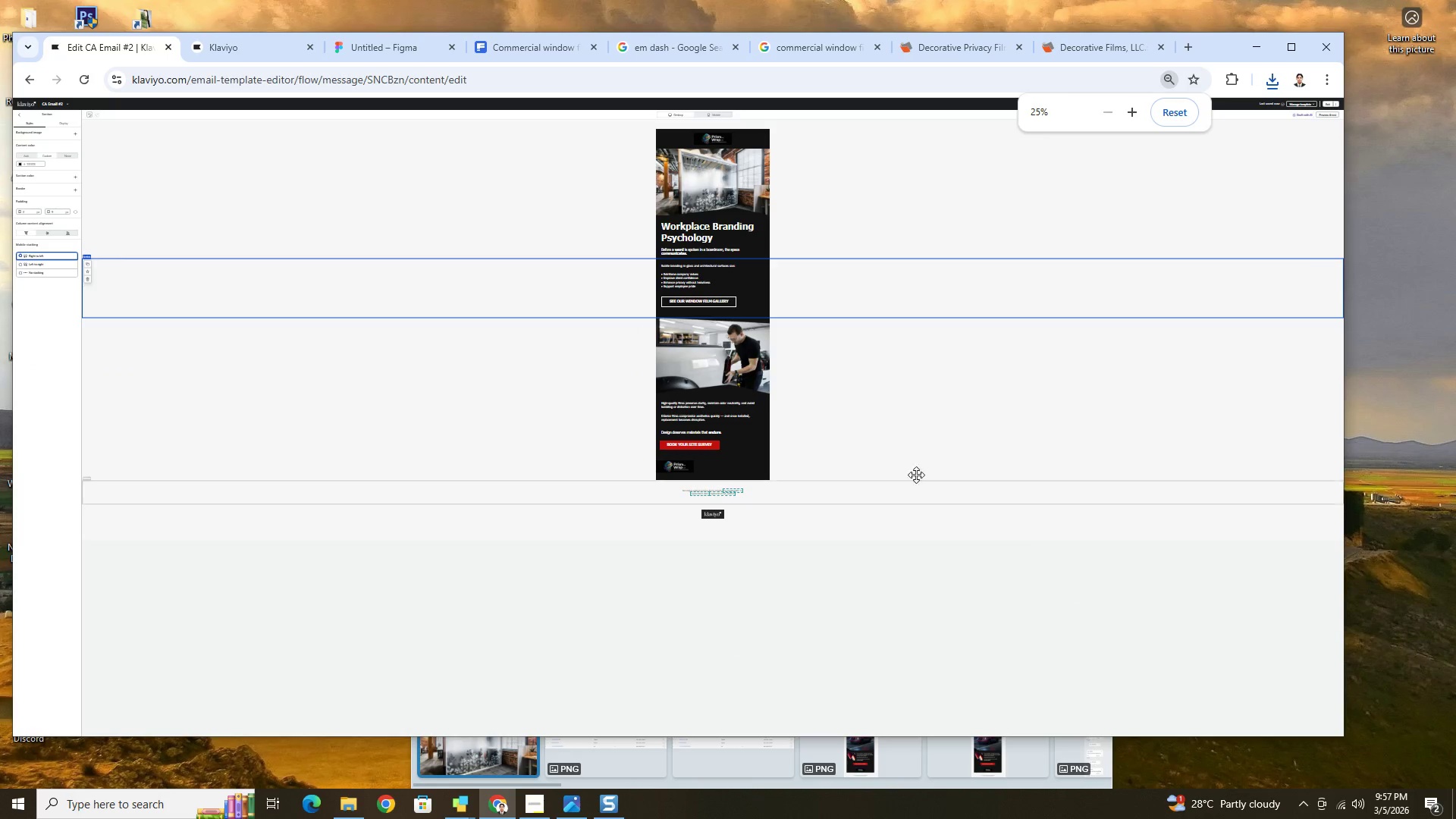 
scroll: coordinate [888, 446], scroll_direction: up, amount: 4.0
 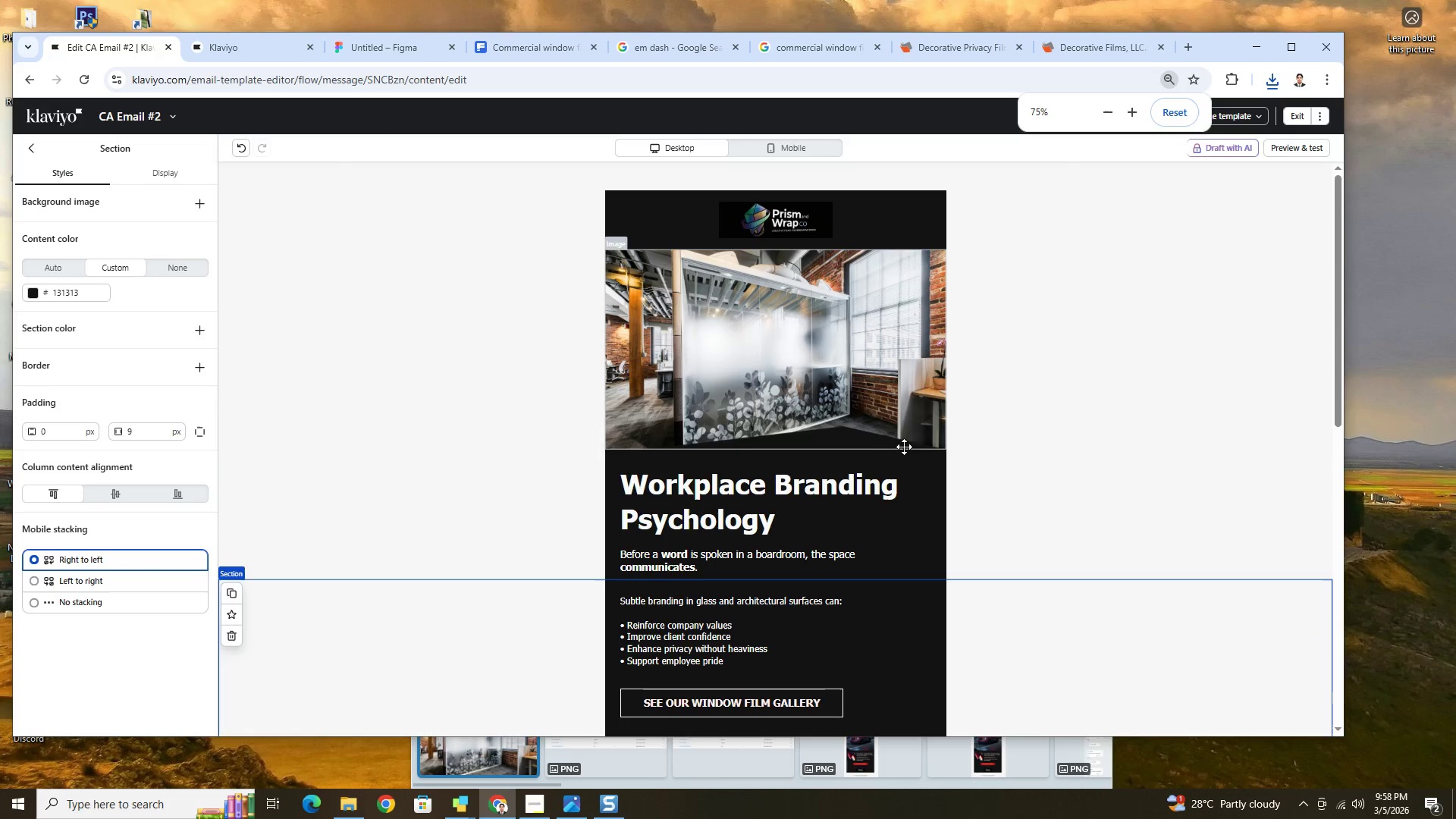 
hold_key(key=ControlLeft, duration=0.34)
 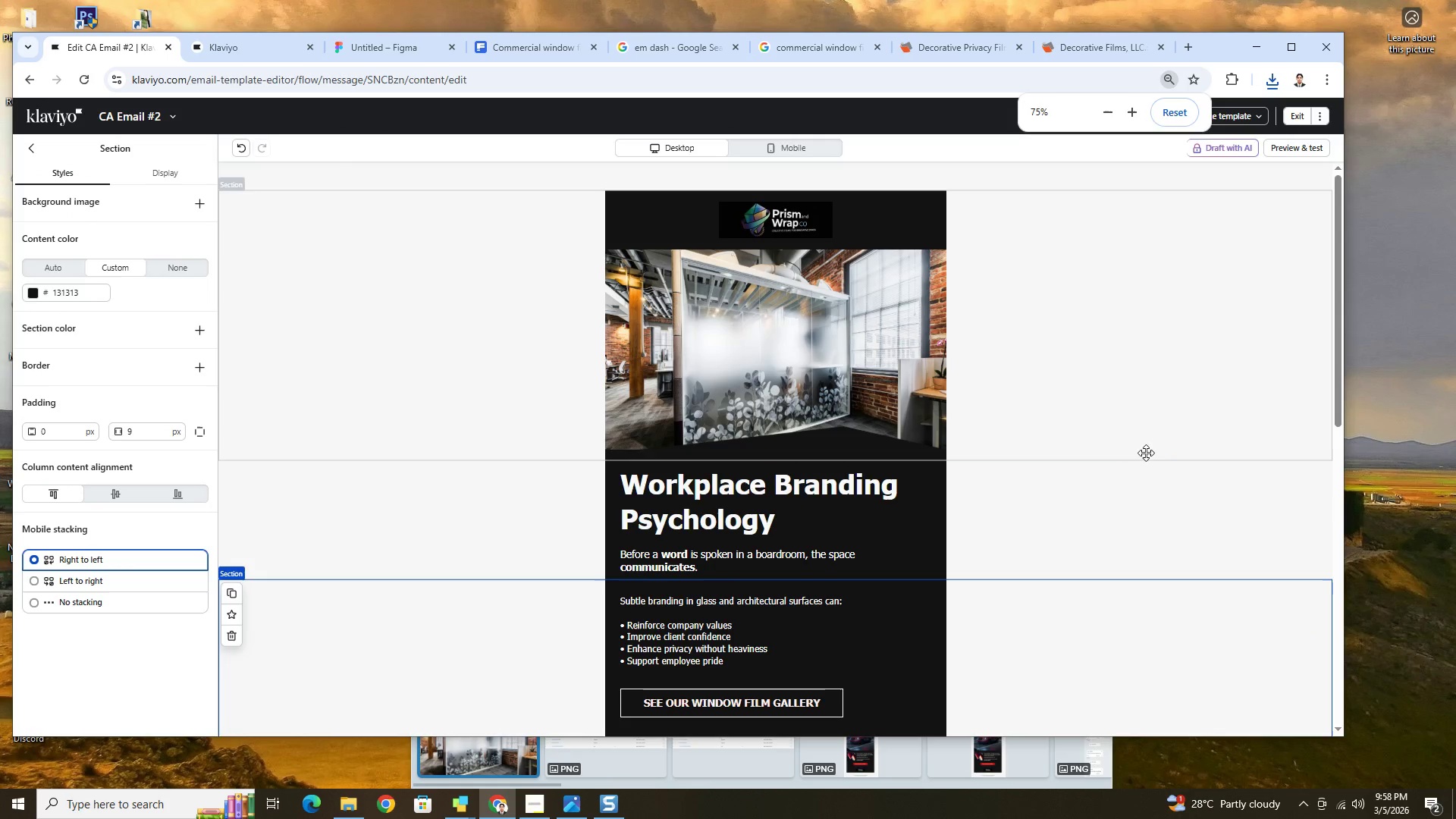 
hold_key(key=ControlLeft, duration=0.52)
scroll: coordinate [1140, 494], scroll_direction: up, amount: 1.0
 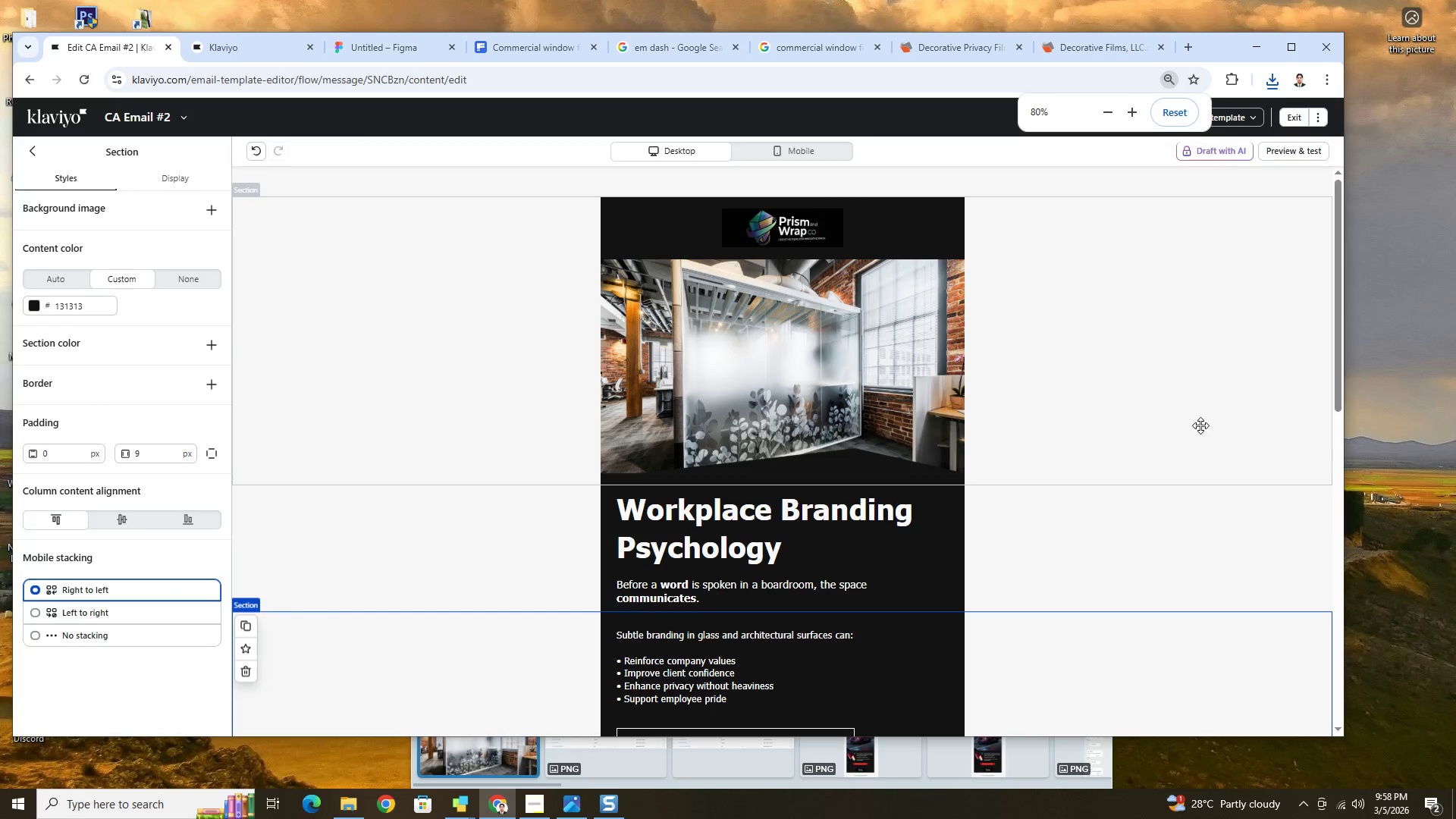 
left_click([1198, 422])
 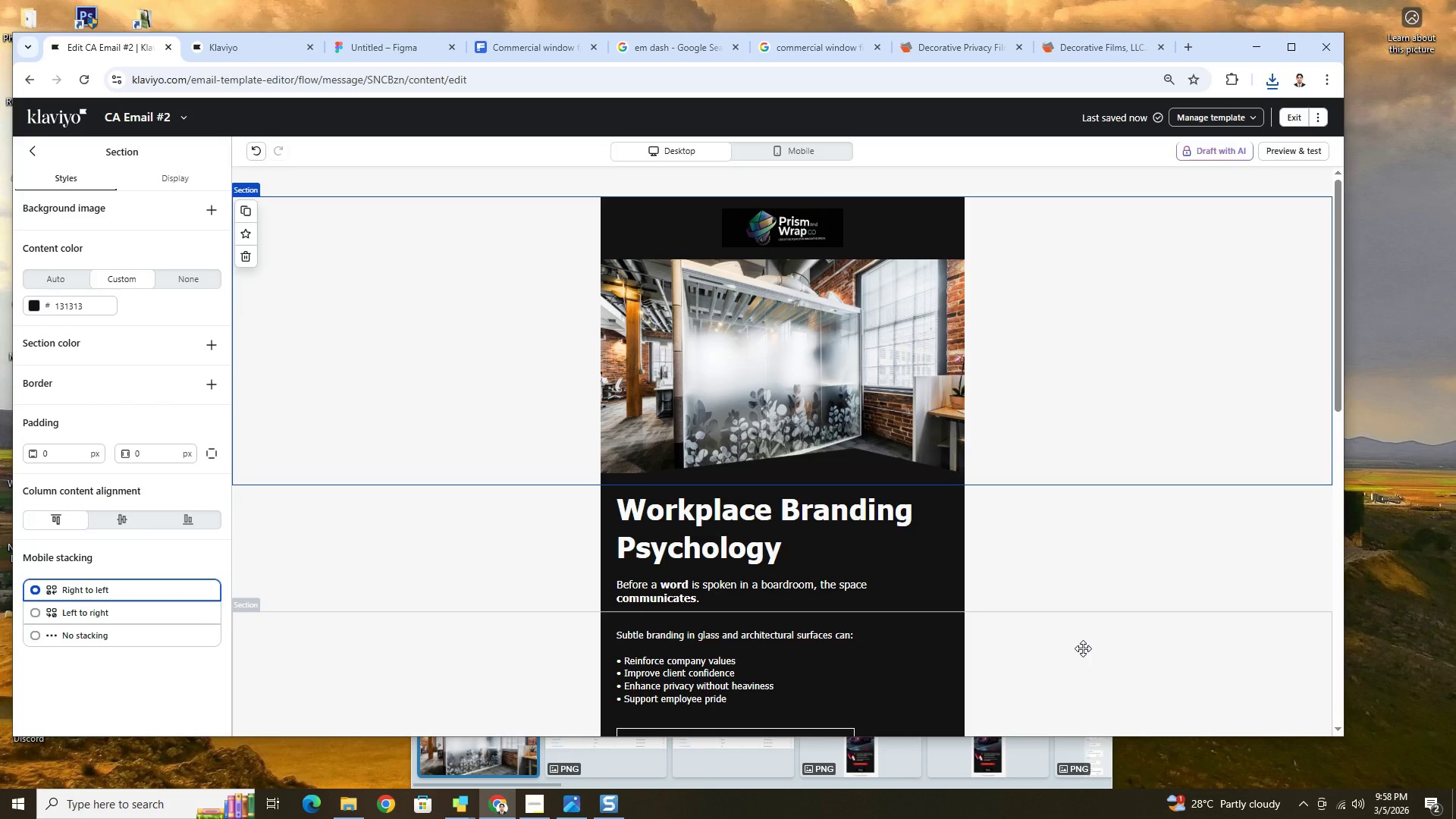 
wait(10.0)
 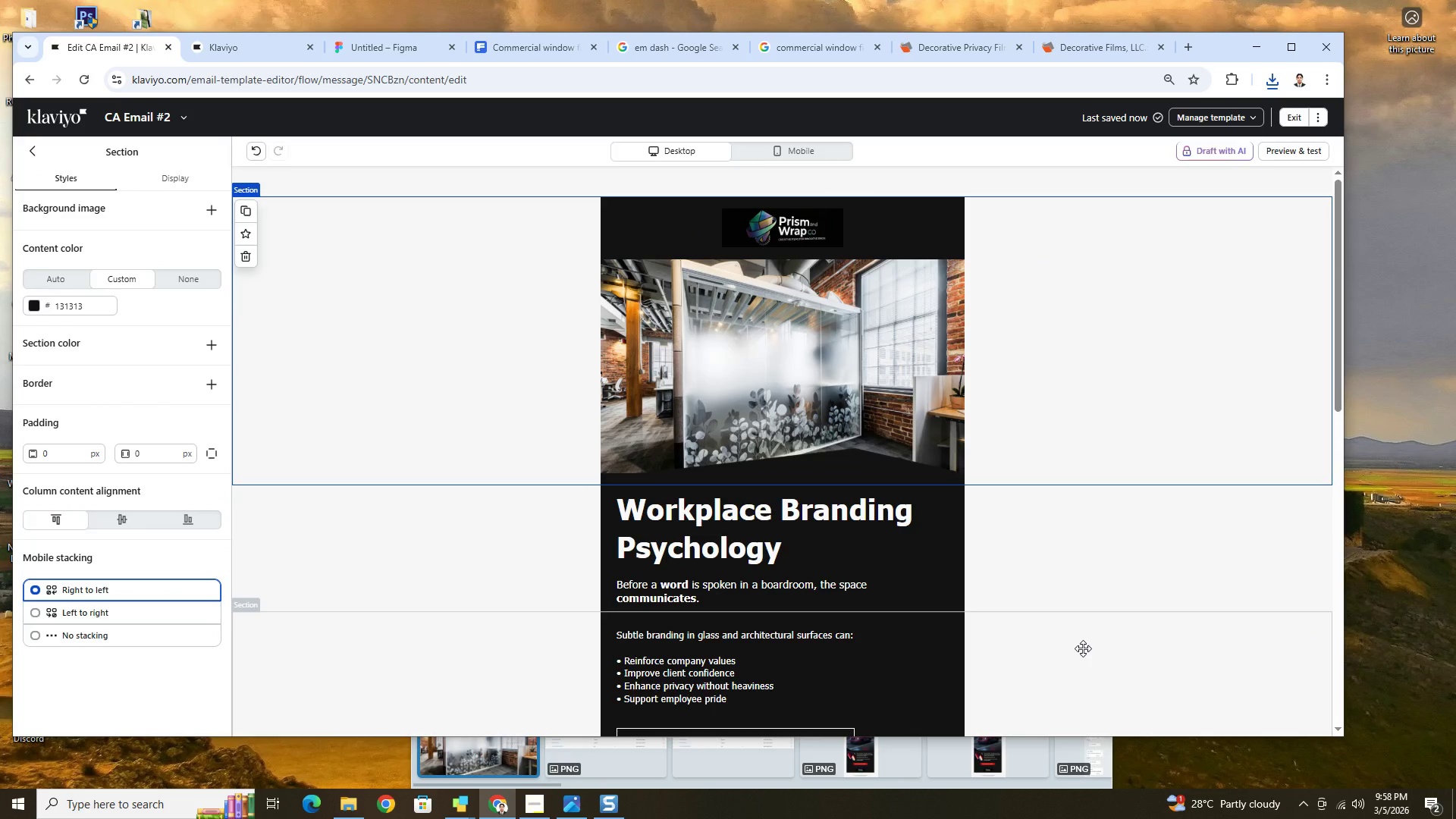 
left_click([363, 795])
 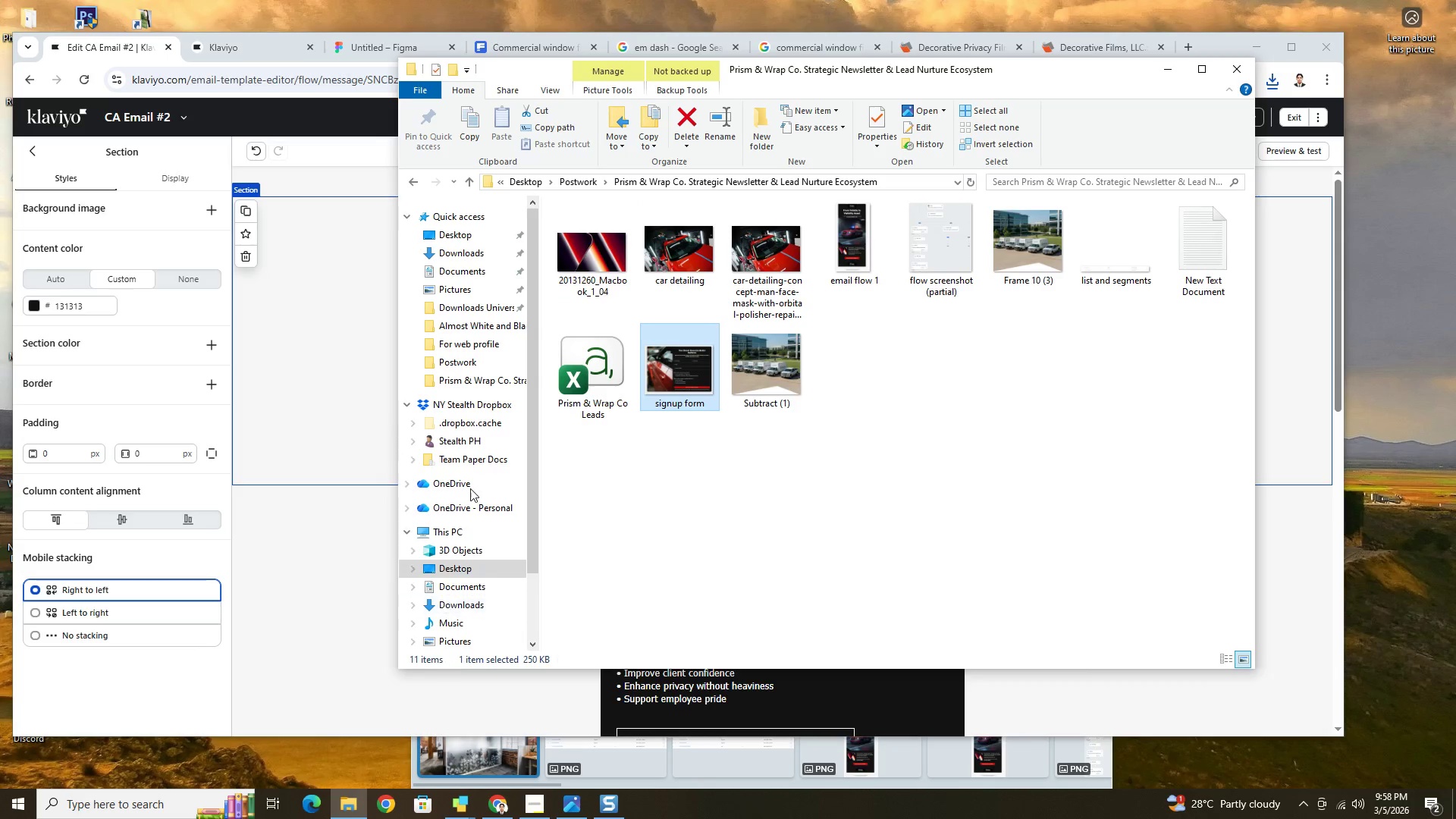 
left_click([469, 253])
 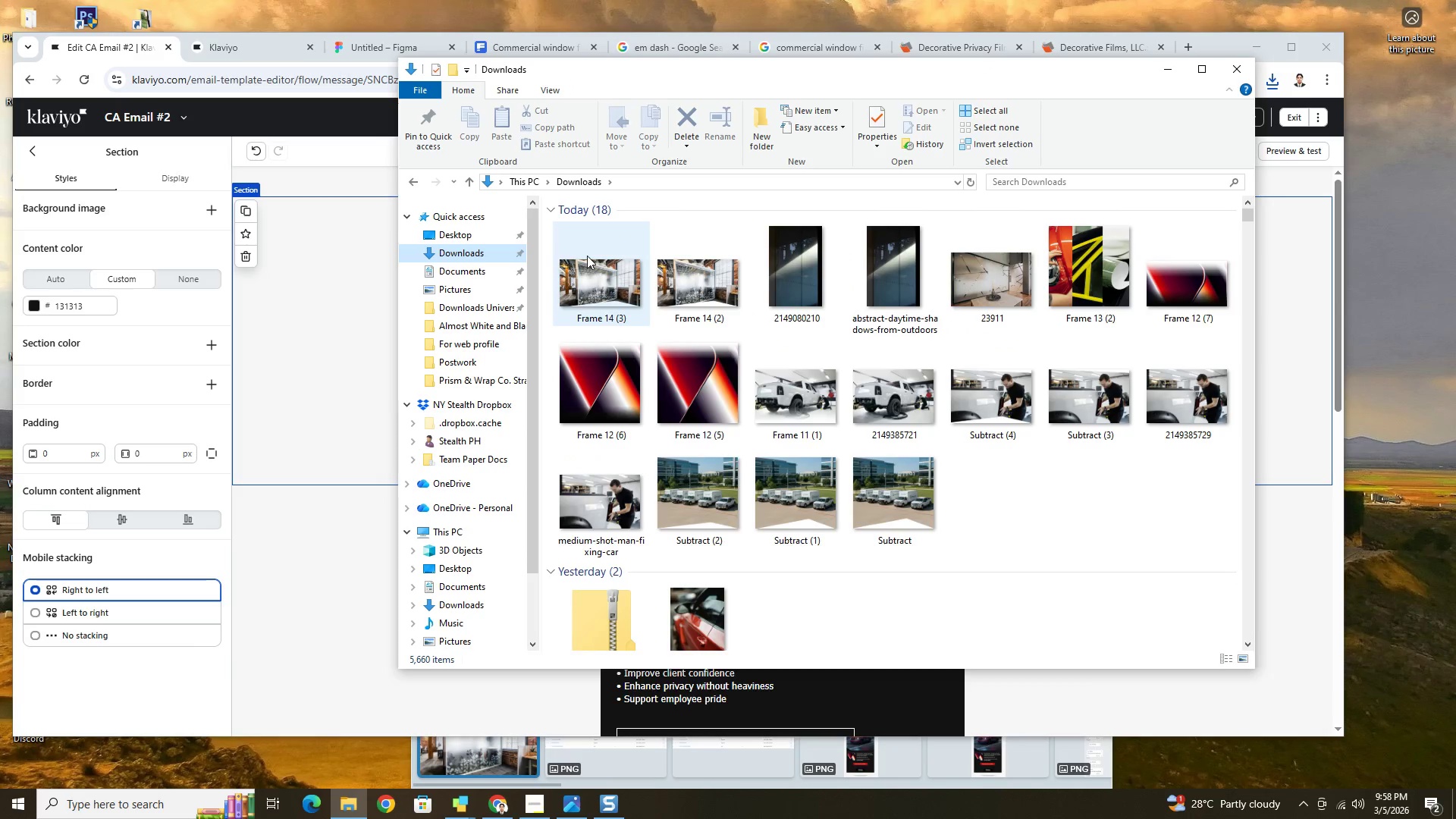 
double_click([604, 278])
 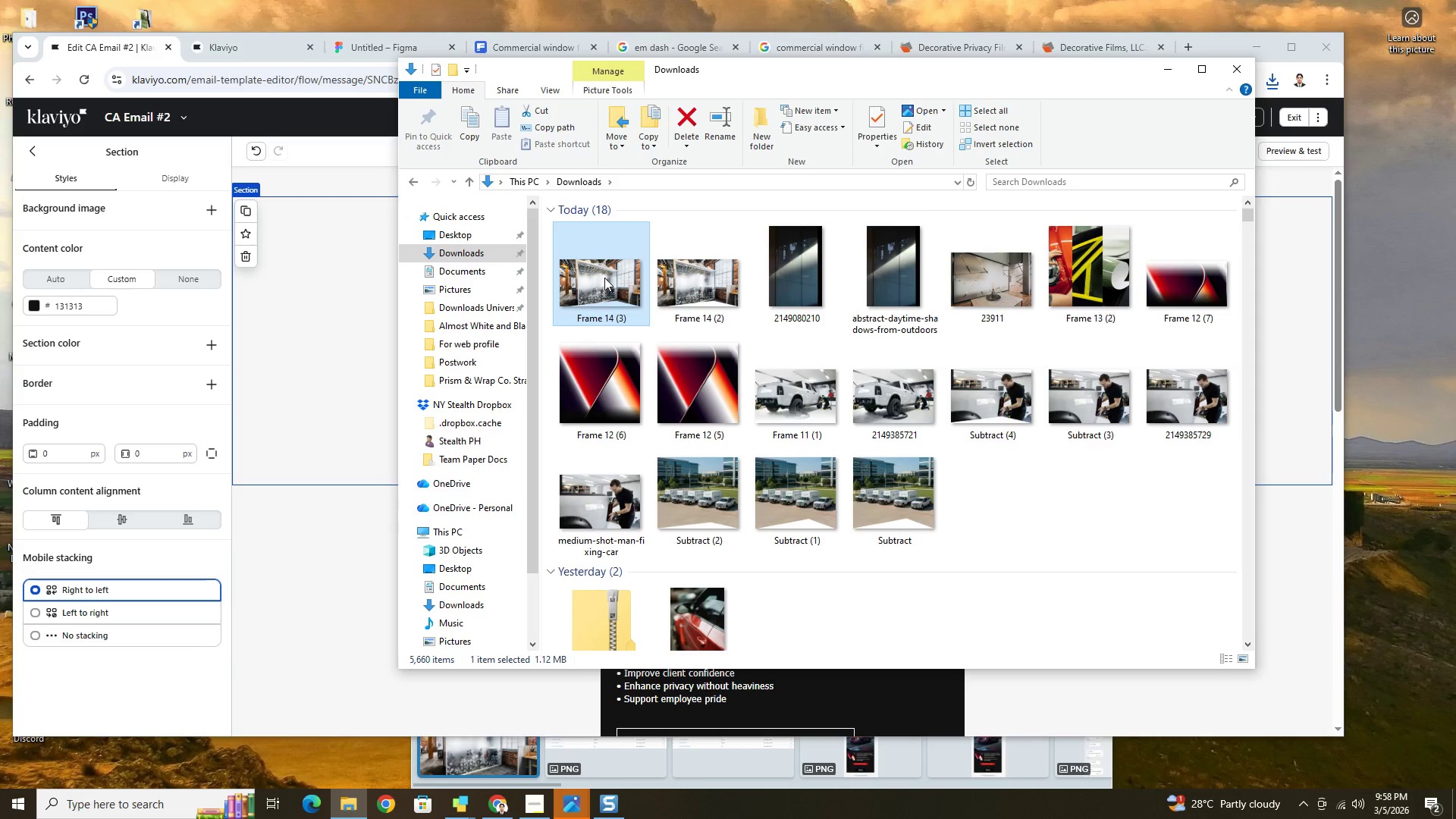 
wait(5.95)
 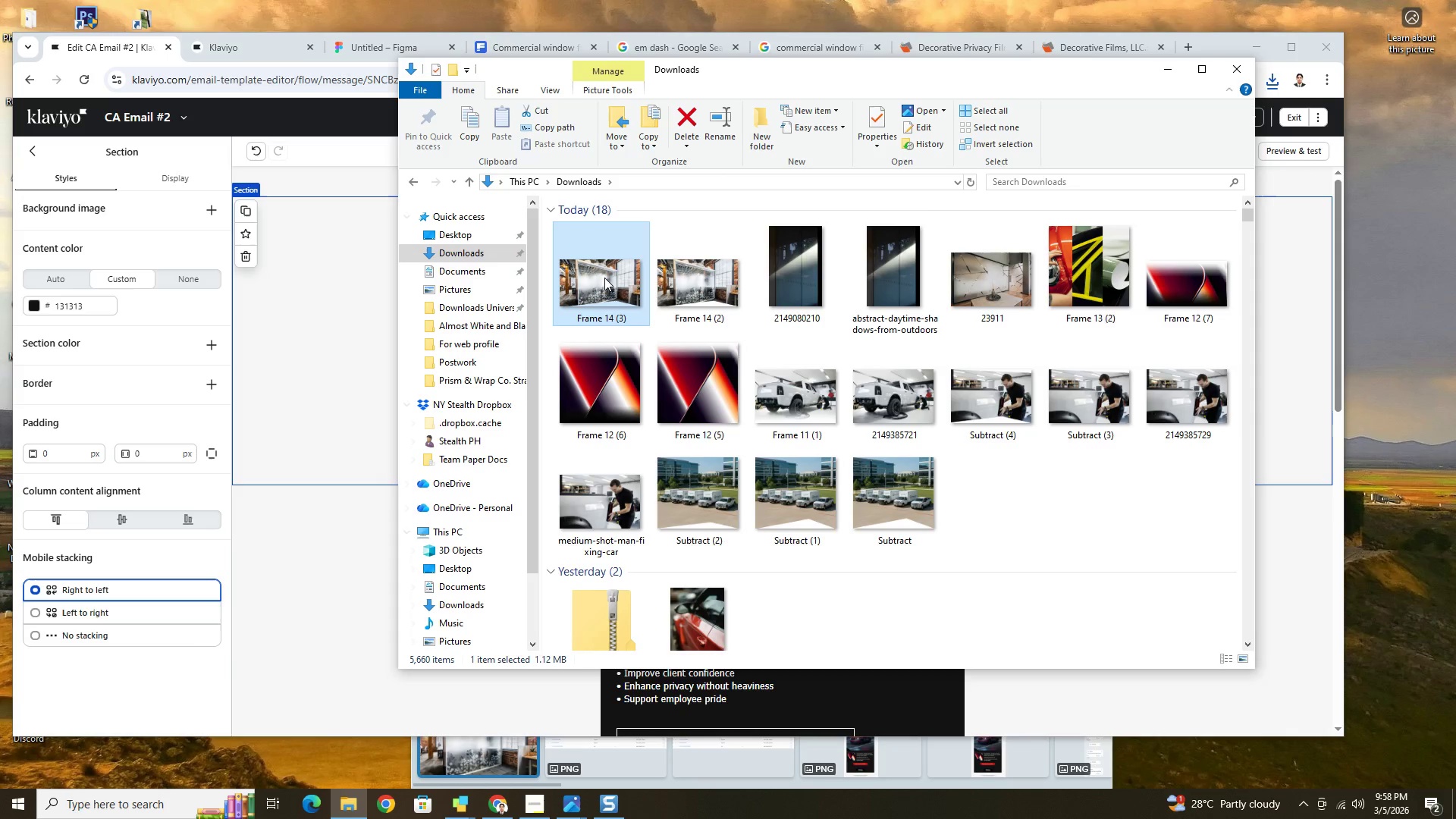 
left_click([583, 801])
 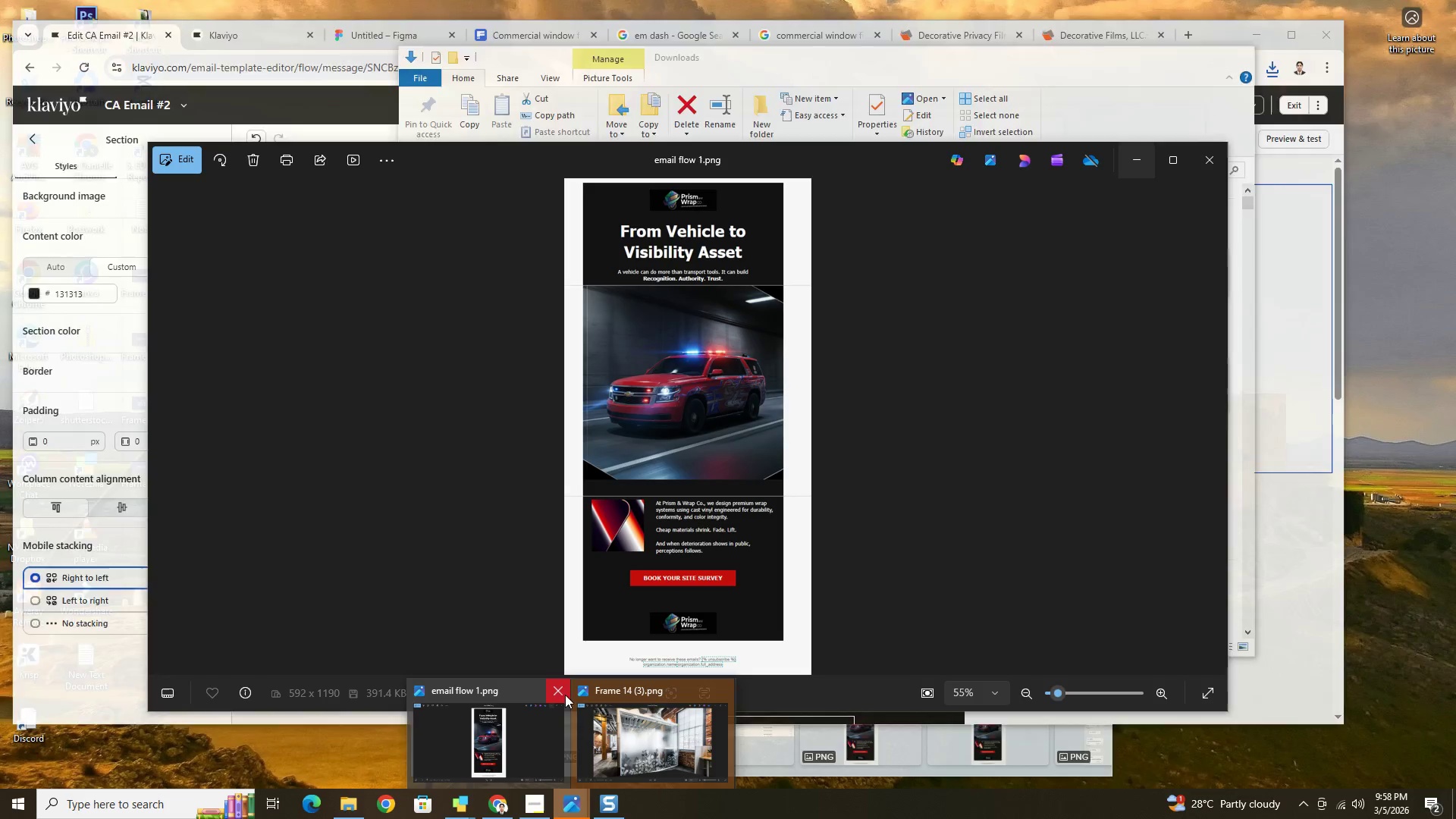 
left_click([565, 692])
 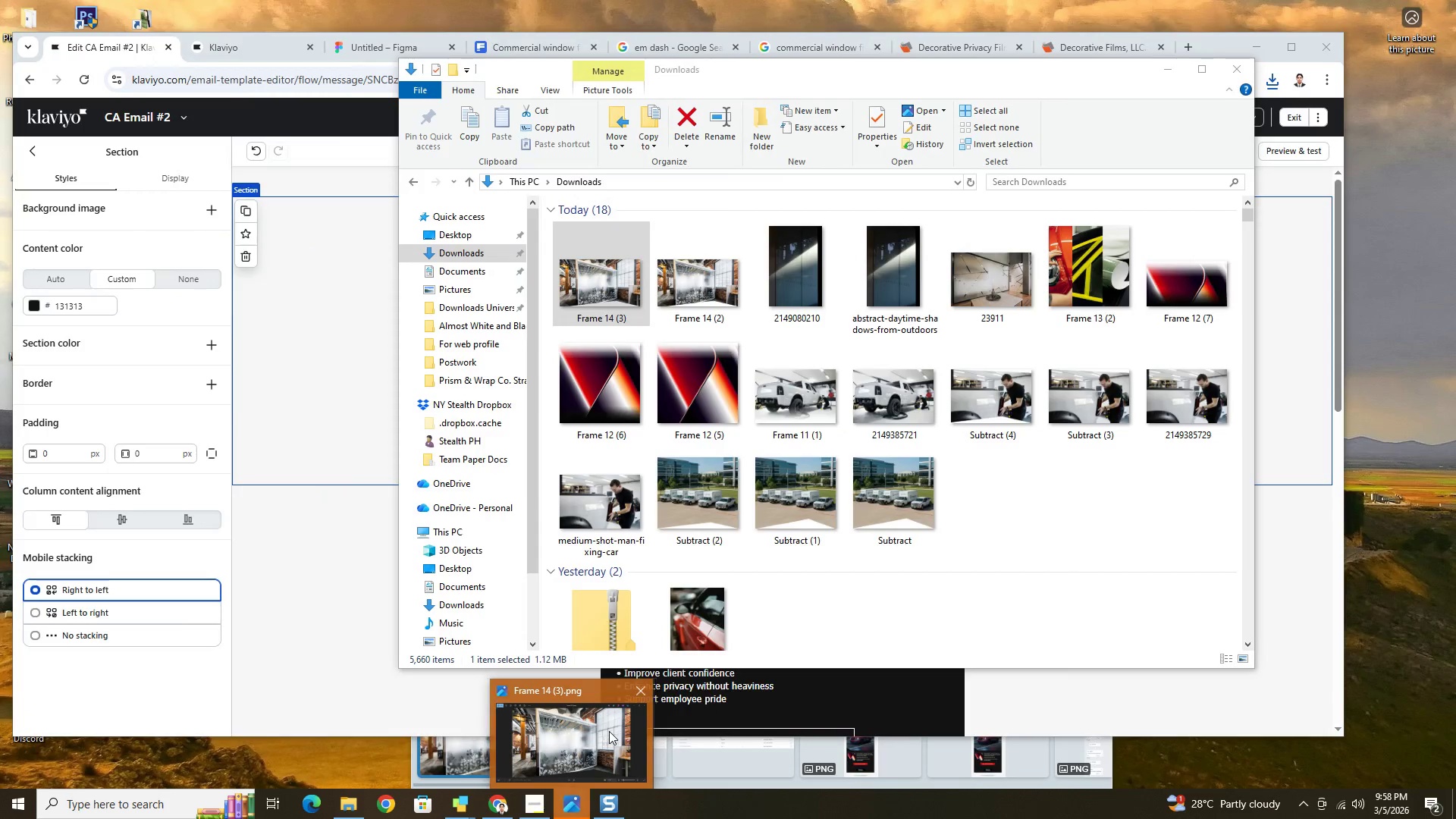 
left_click([609, 731])
 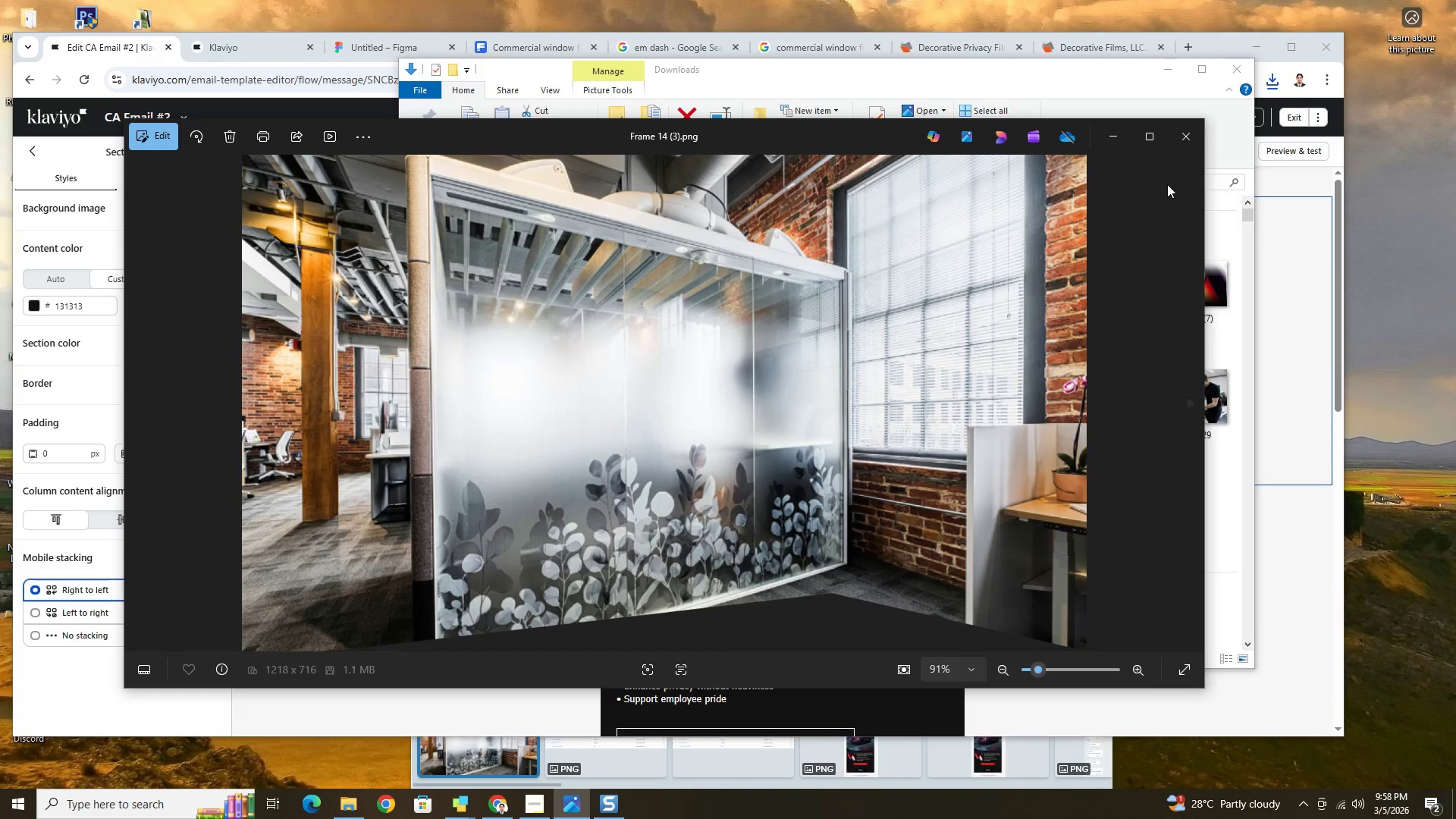 
left_click([1181, 132])
 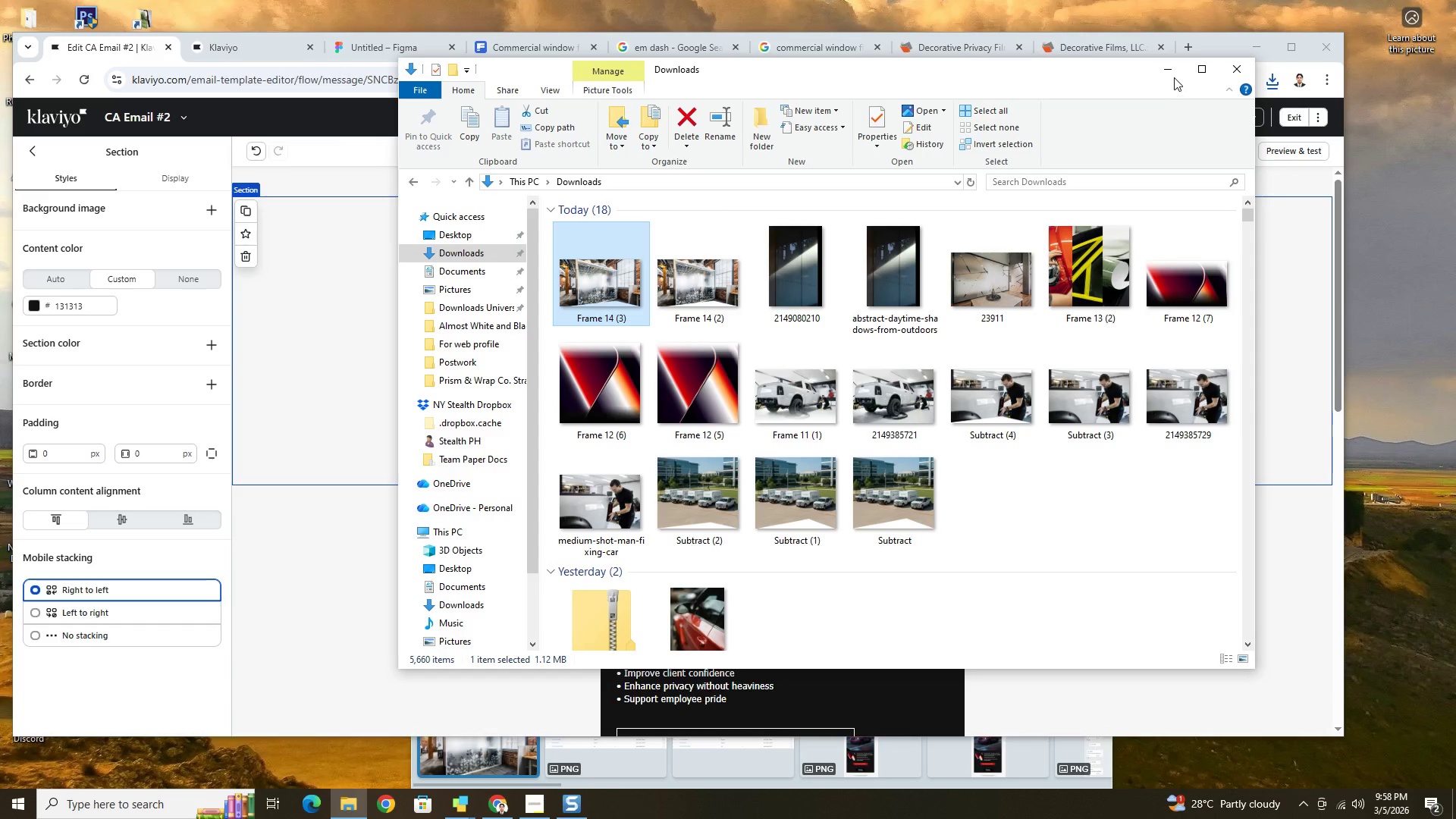 
left_click([1173, 76])
 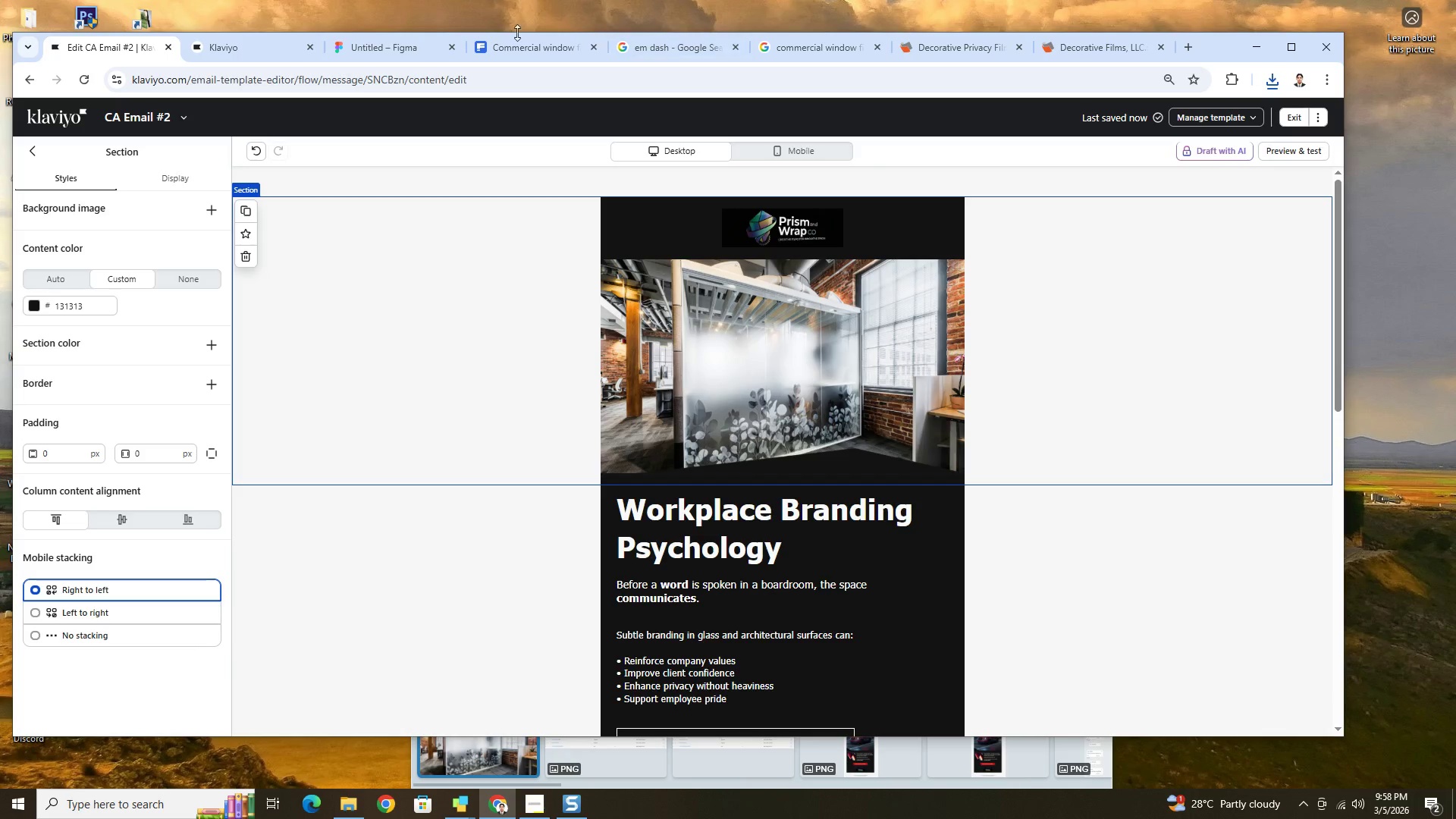 
left_click([350, 50])
 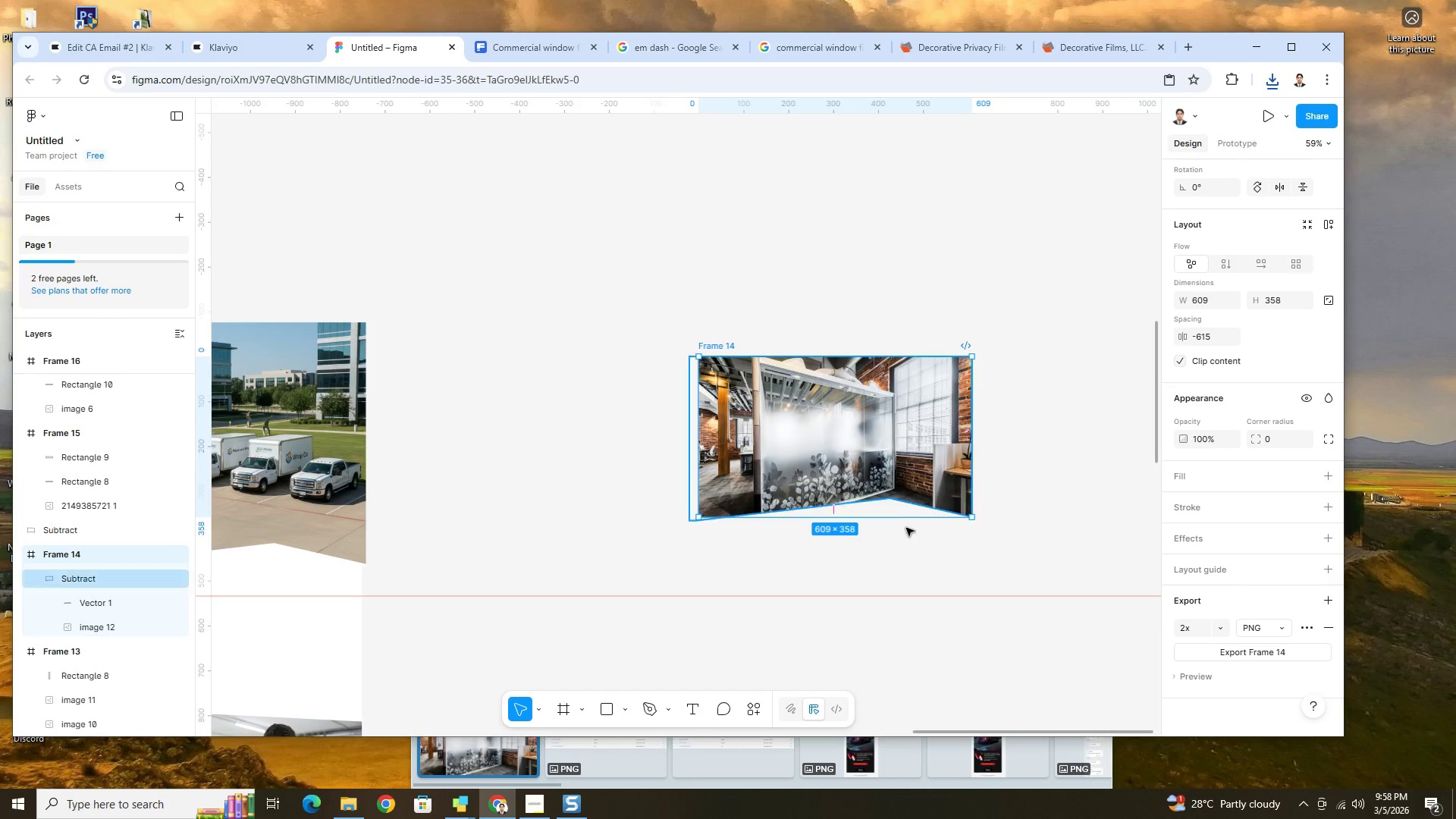 
hold_key(key=ControlLeft, duration=1.5)
scroll: coordinate [1094, 591], scroll_direction: up, amount: 10.0
 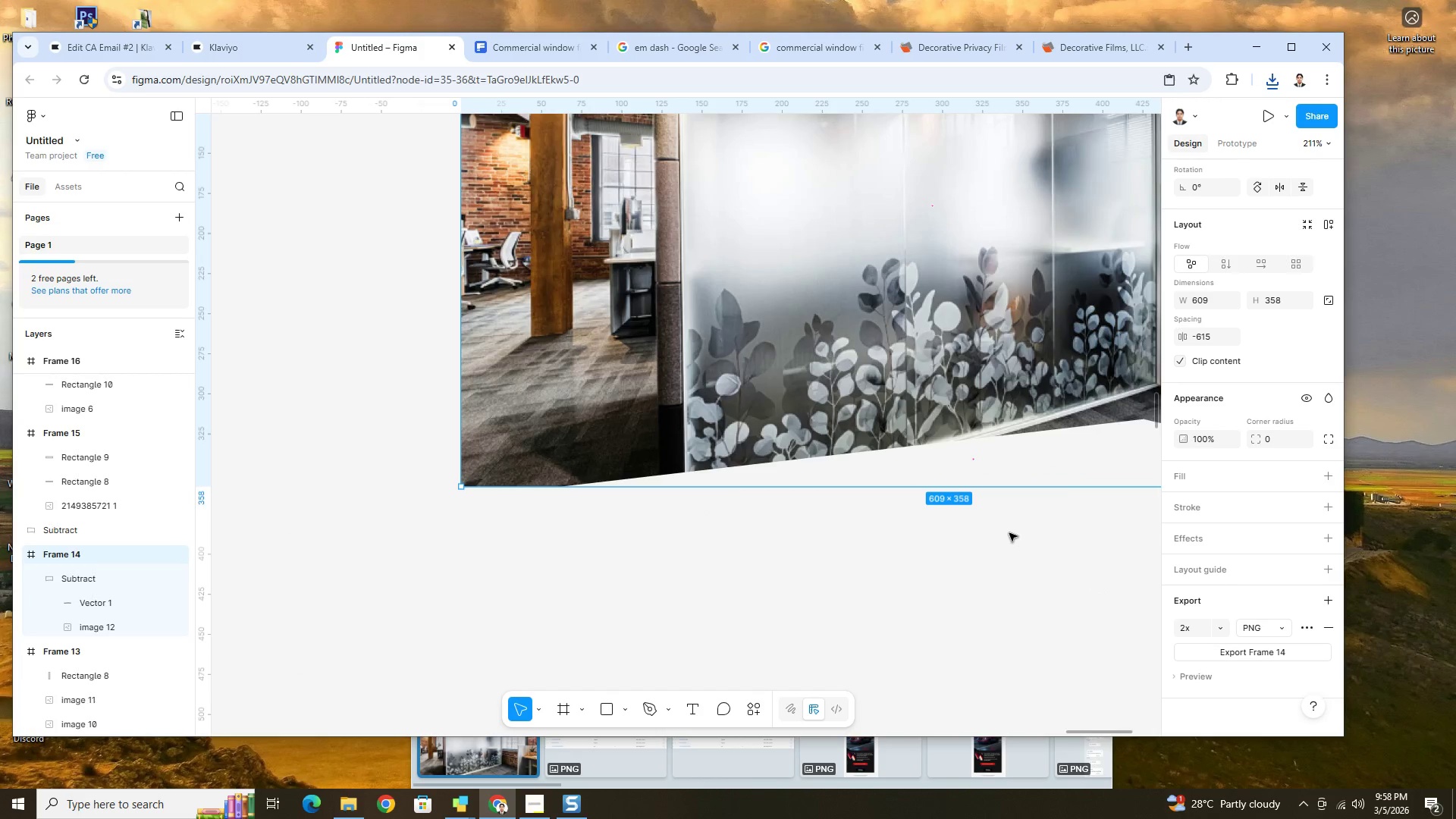 
hold_key(key=ControlLeft, duration=0.48)
scroll: coordinate [1090, 548], scroll_direction: none, amount: 0.0
 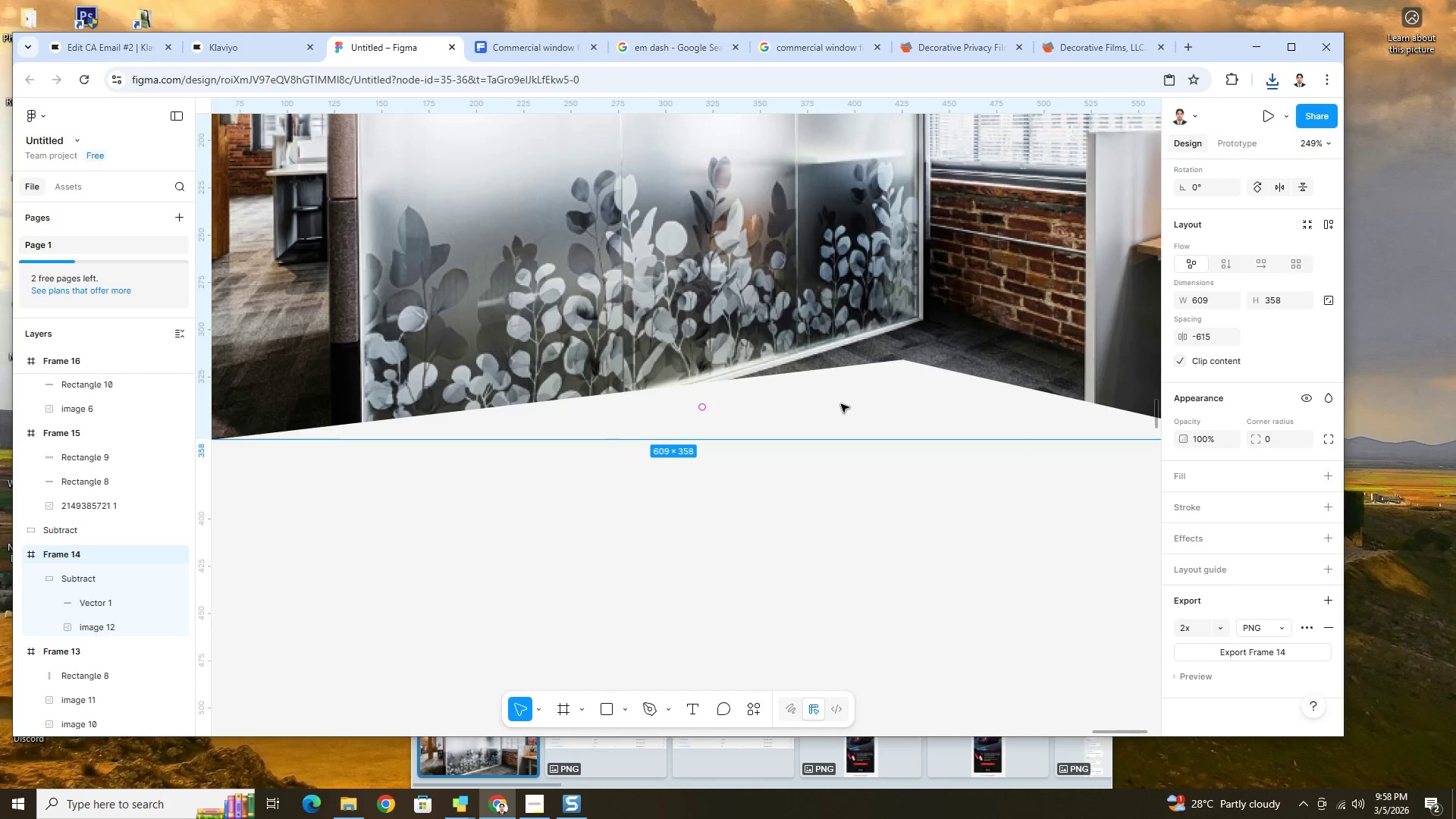 
left_click([841, 404])
 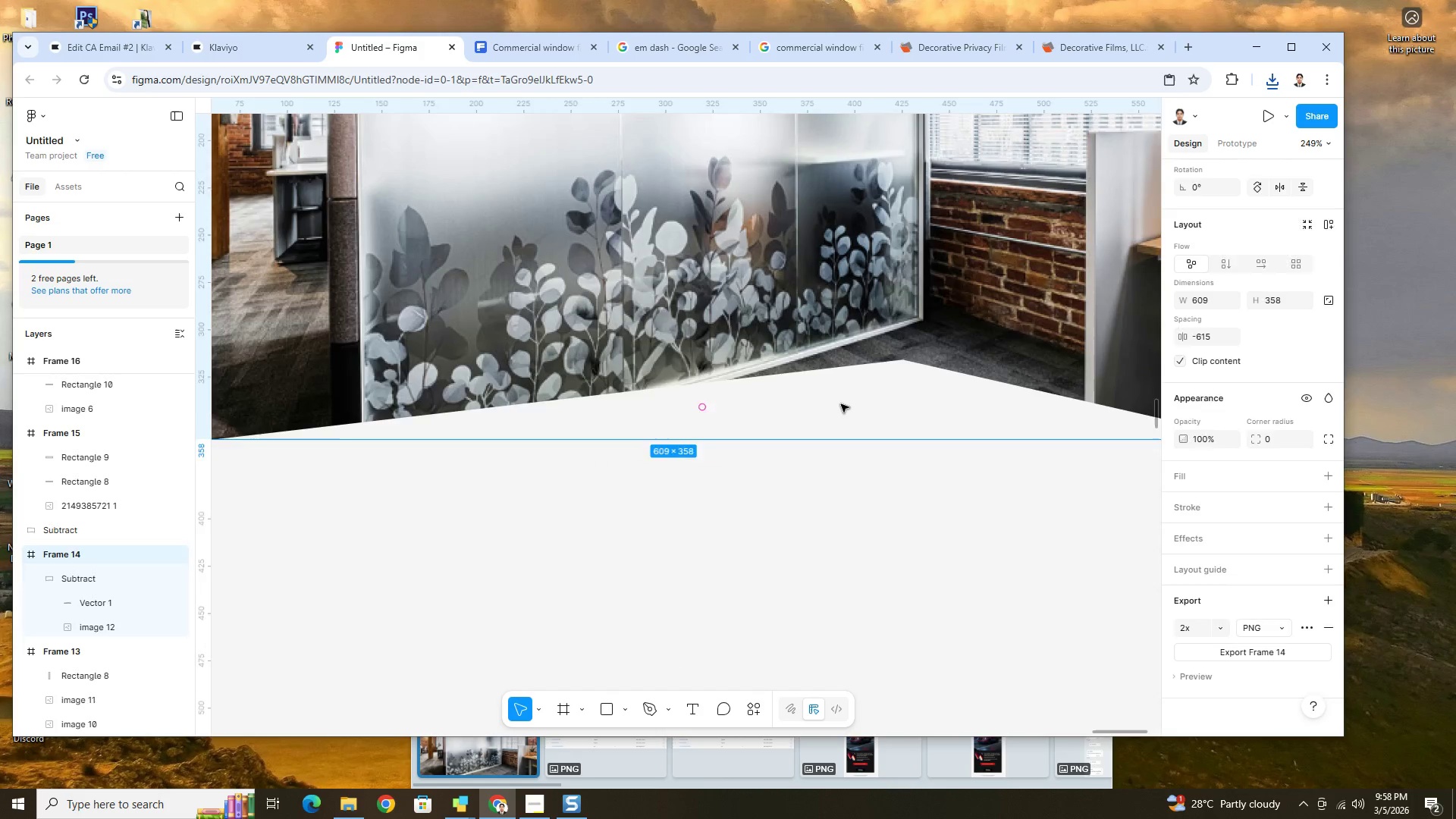 
hold_key(key=ControlLeft, duration=0.47)
scroll: coordinate [843, 405], scroll_direction: down, amount: 4.0
 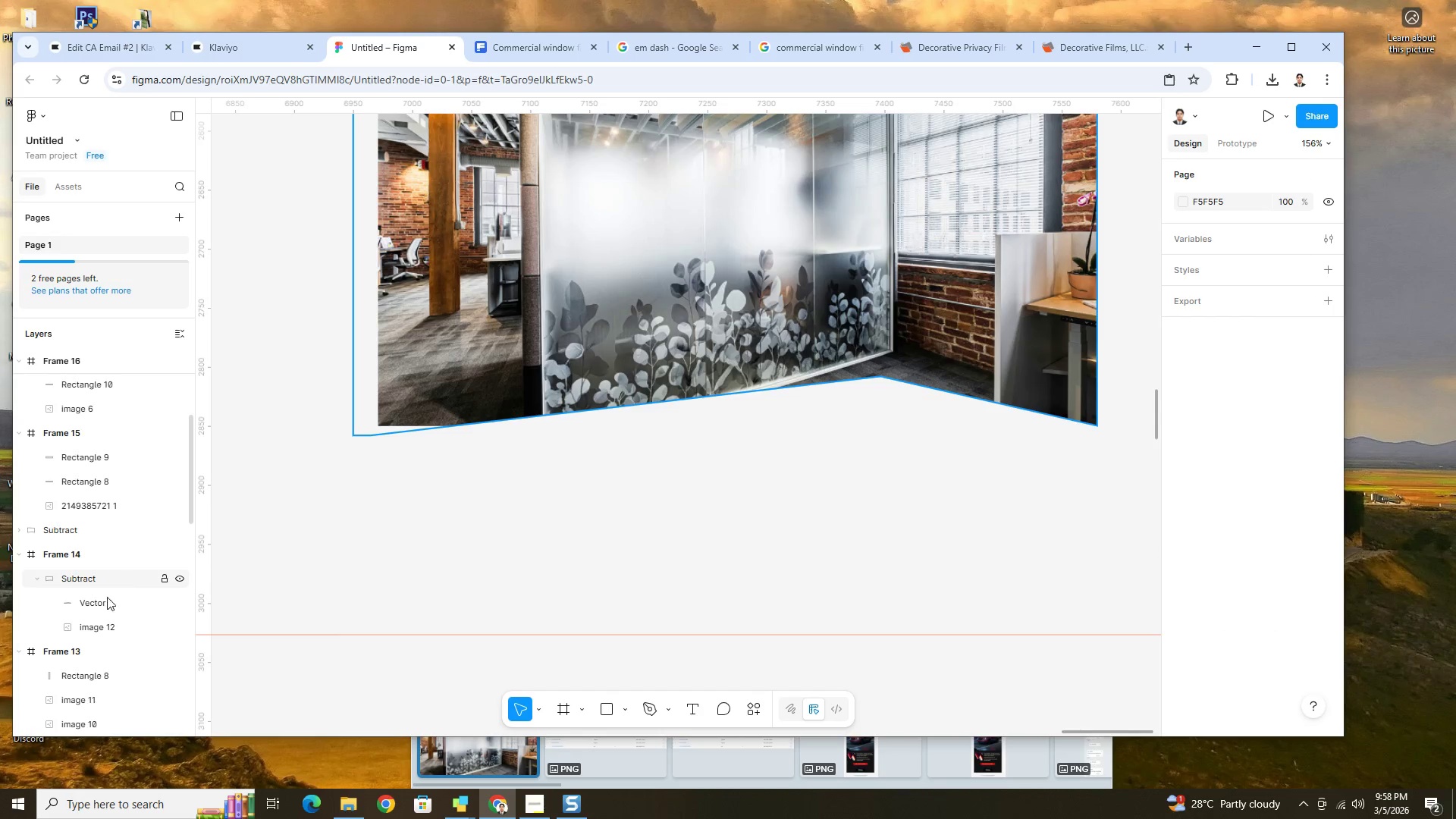 
left_click([668, 339])
 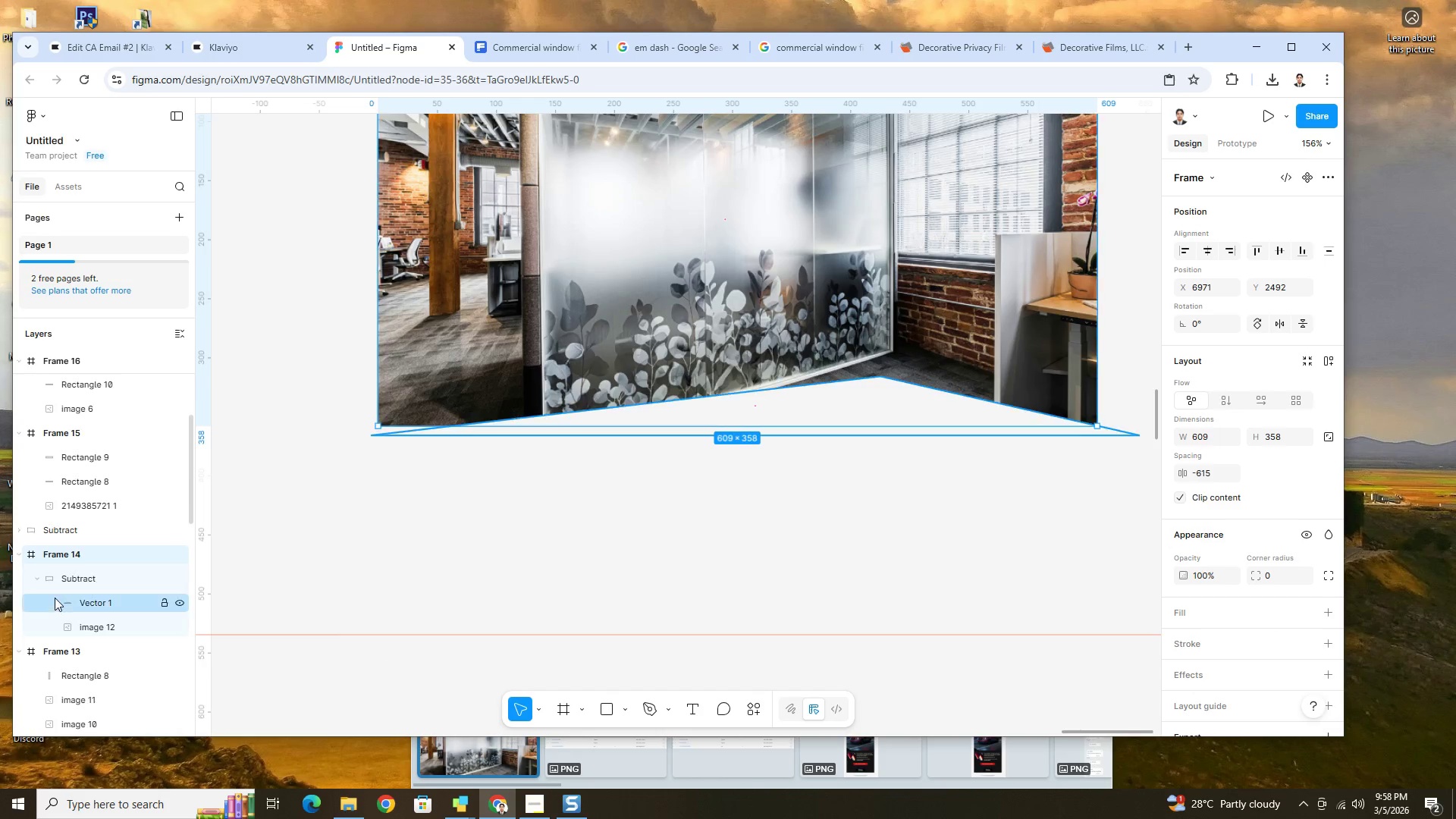 
left_click([69, 607])
 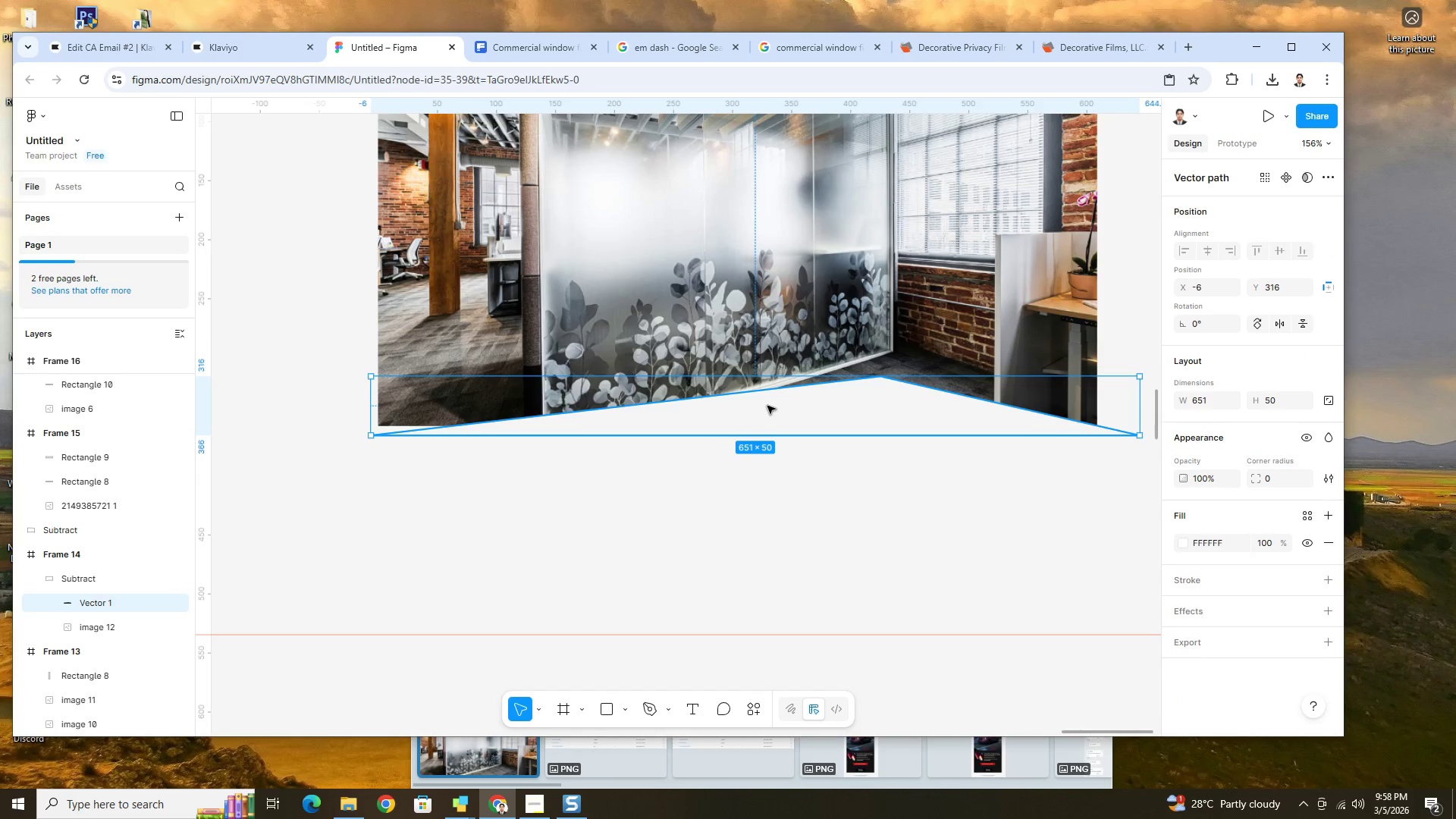 
left_click_drag(start_coordinate=[770, 406], to_coordinate=[744, 400])
 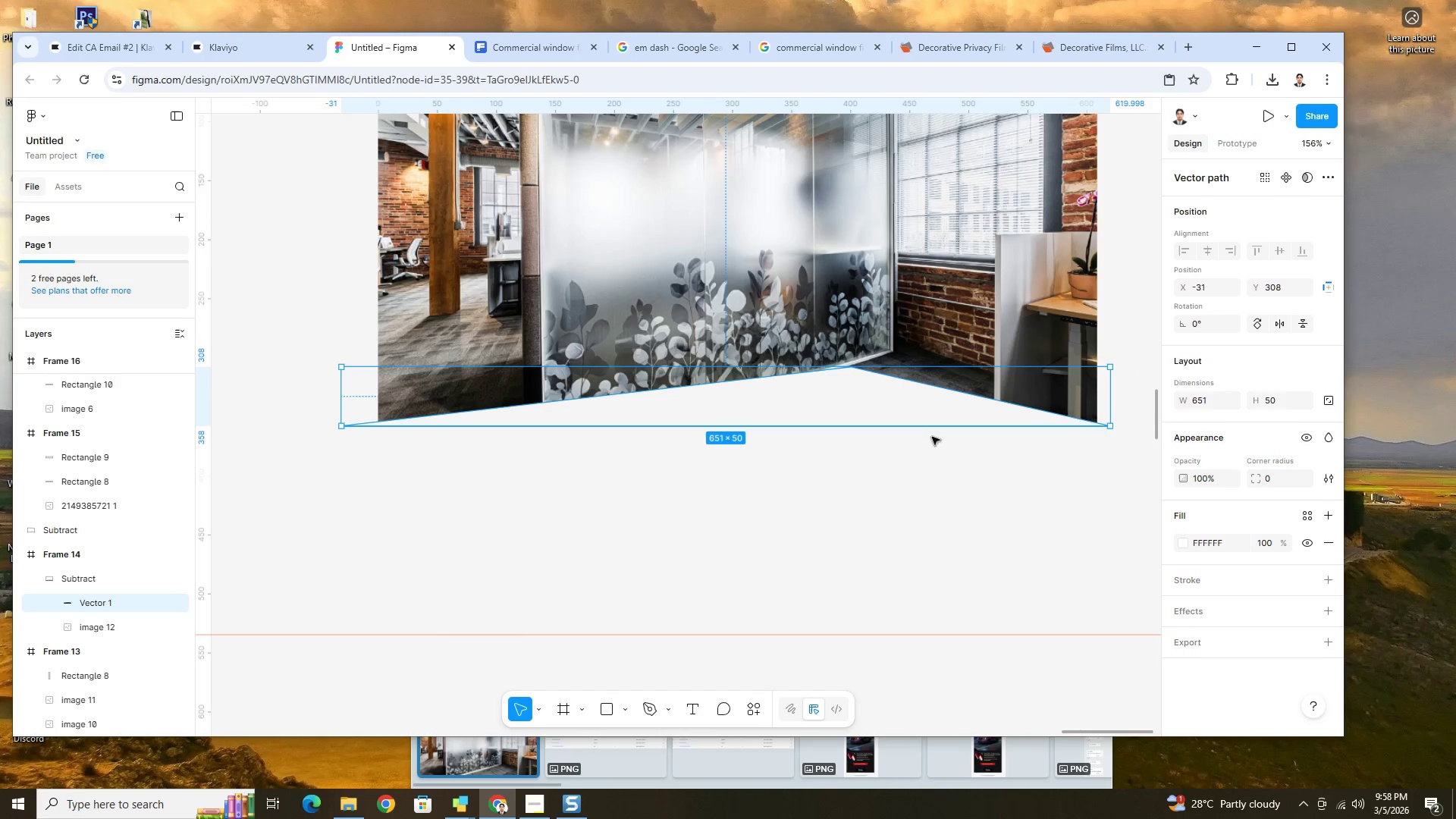 
hold_key(key=ControlLeft, duration=0.5)
scroll: coordinate [776, 470], scroll_direction: up, amount: 4.0
 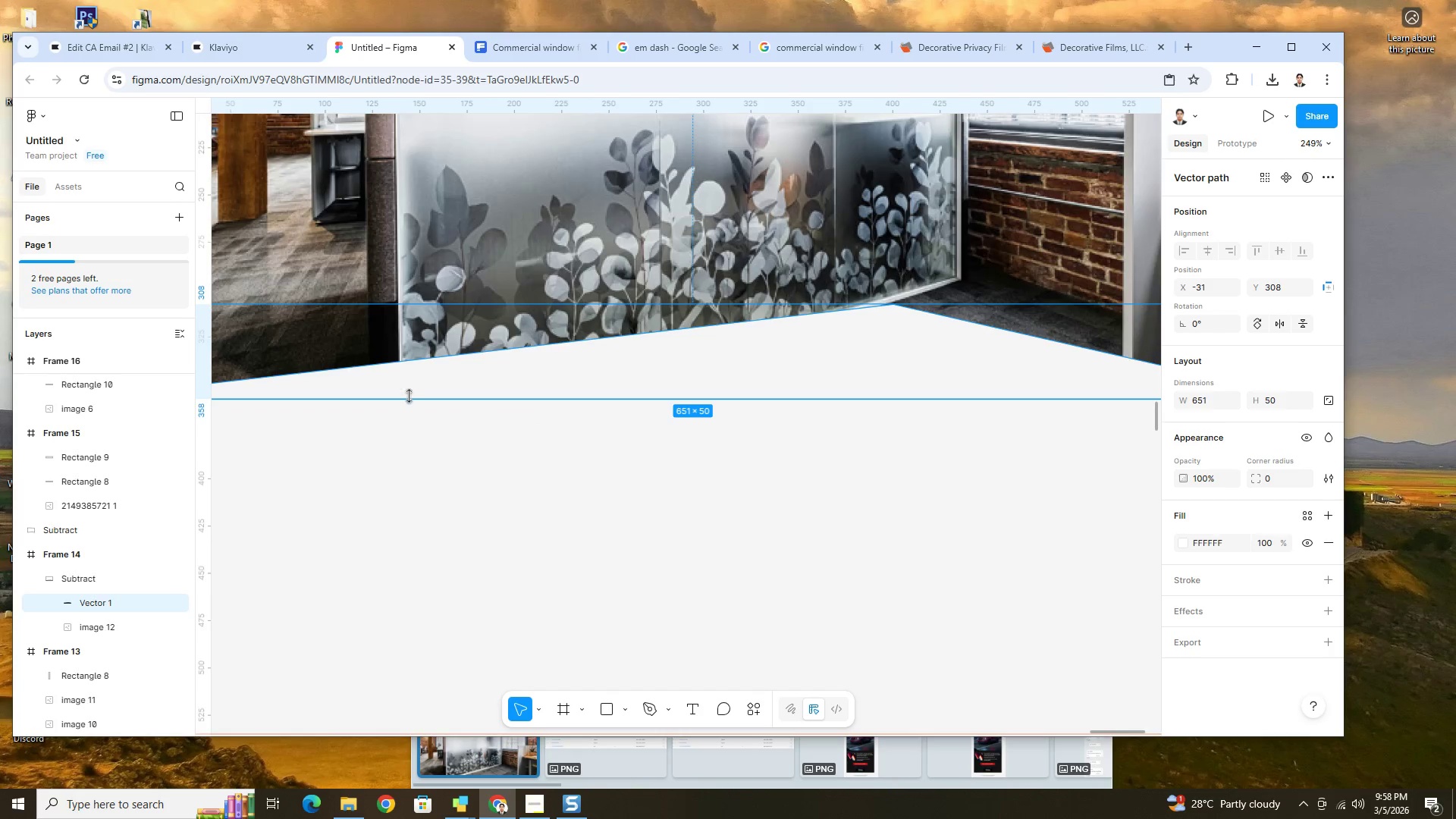 
hold_key(key=ControlLeft, duration=1.5)
 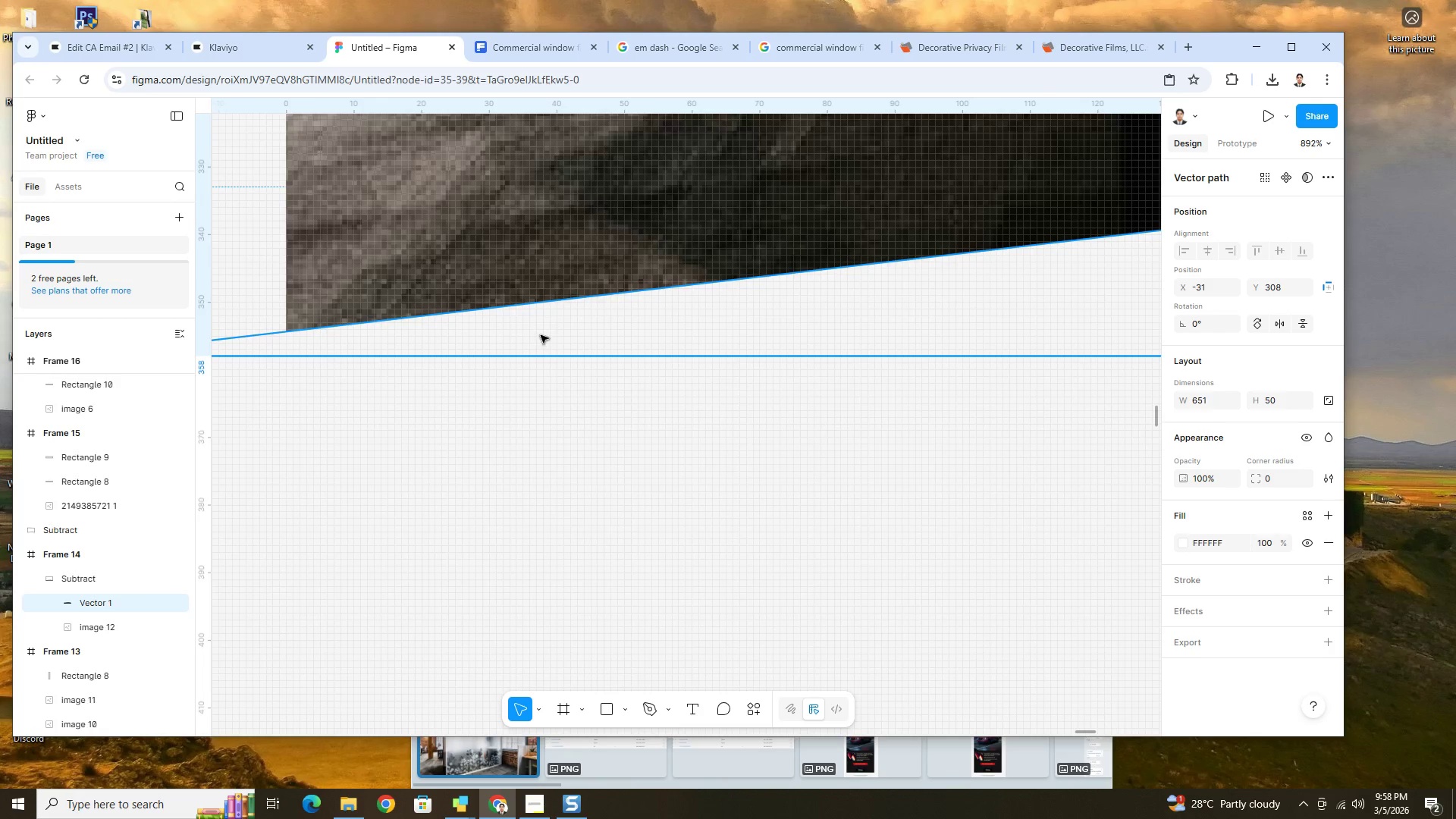 
key(Control+ControlLeft)
 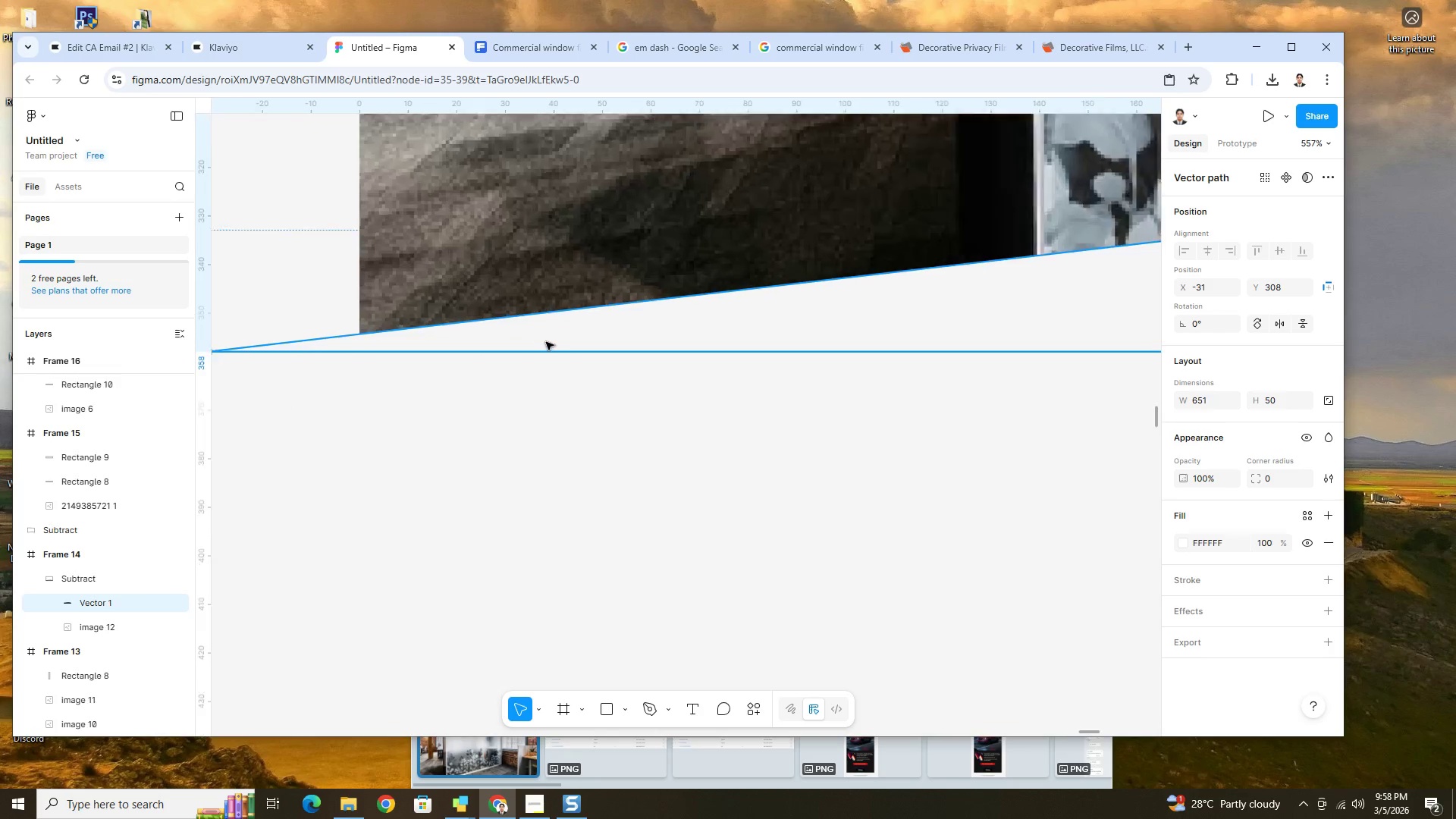 
key(Control+ControlLeft)
 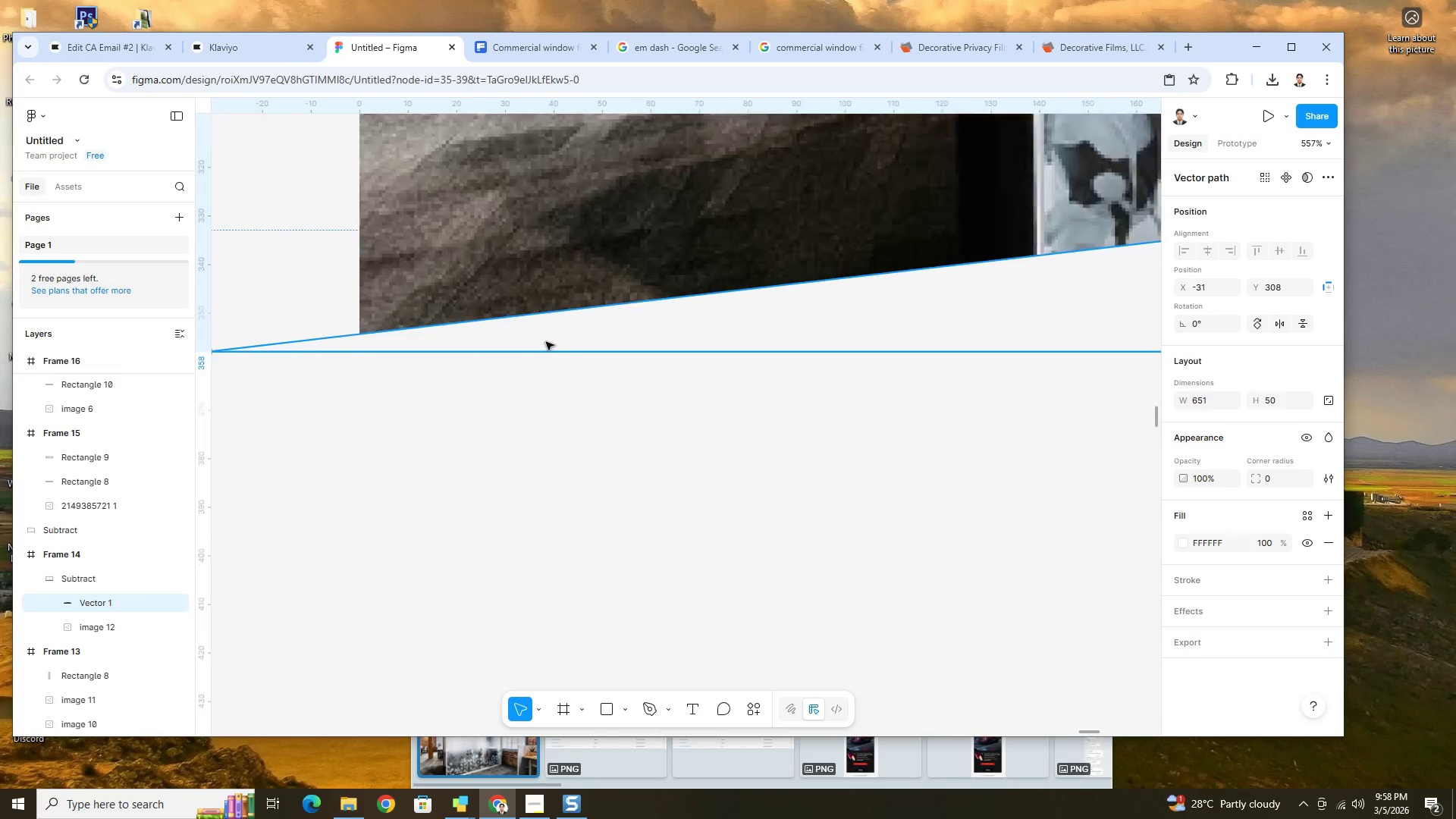 
key(Control+ControlLeft)
 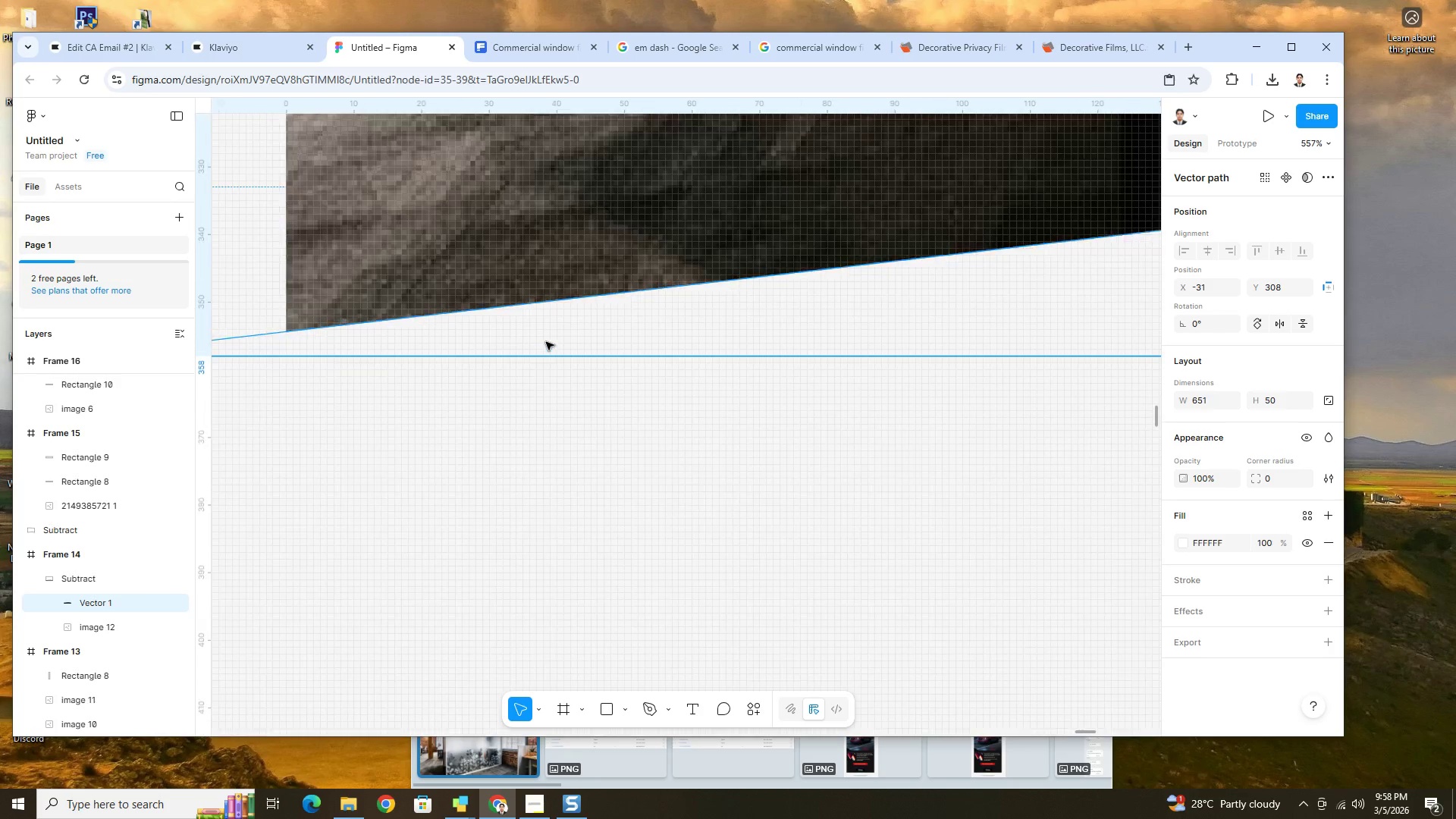 
key(Control+ControlLeft)
 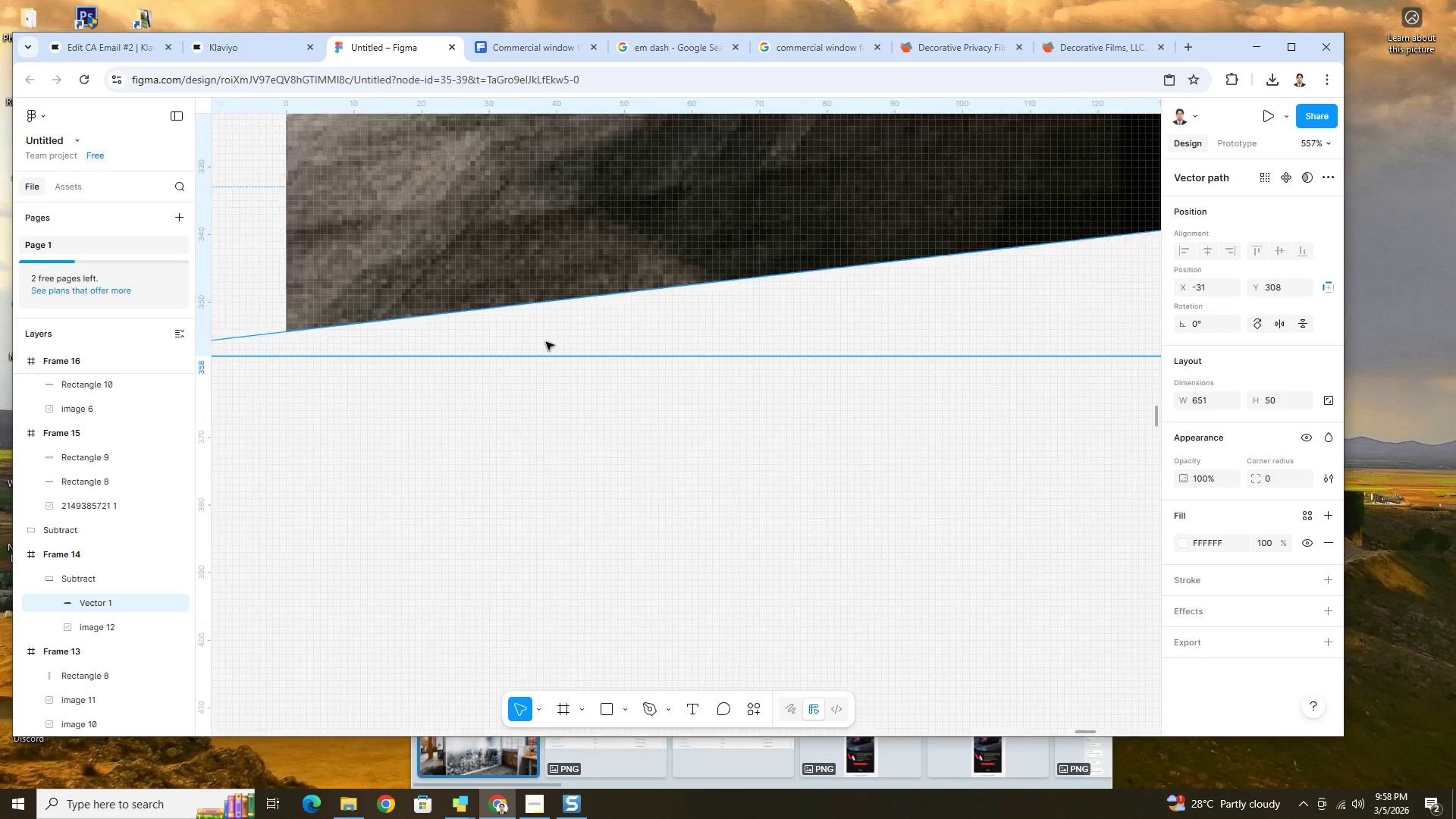 
key(Control+ControlLeft)
 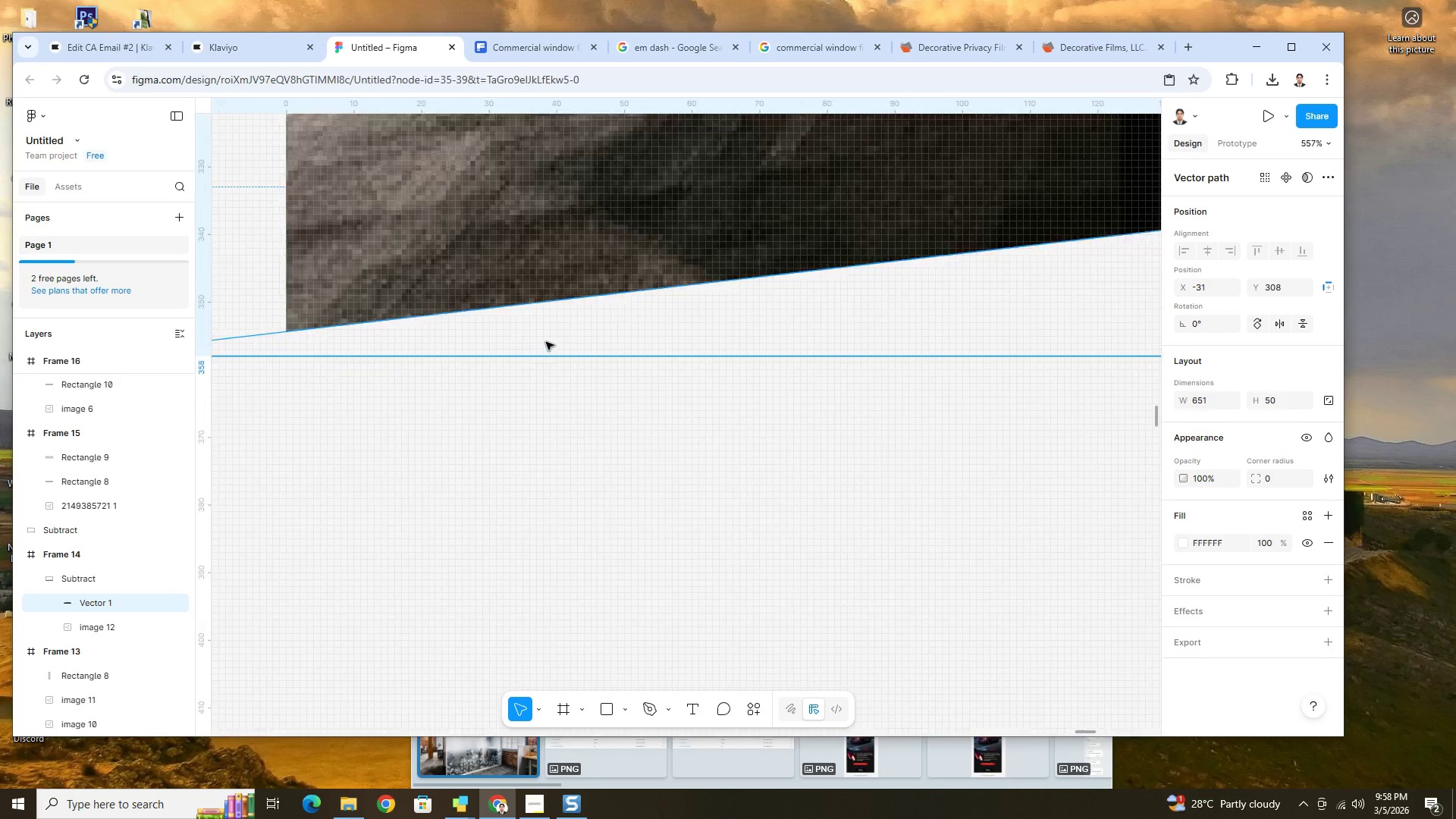 
scroll: coordinate [546, 342], scroll_direction: up, amount: 10.0
 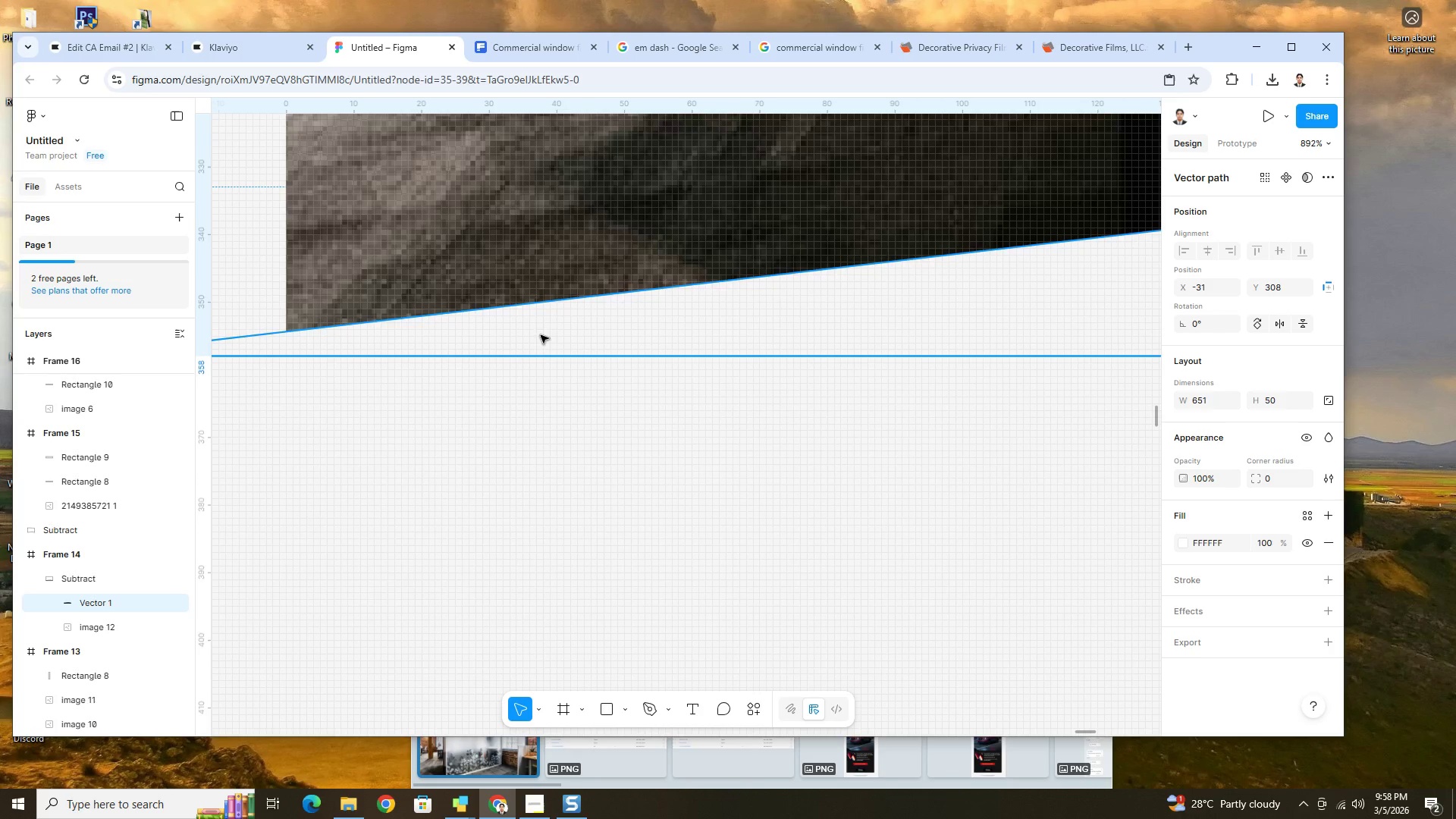 
key(Control+ControlLeft)
 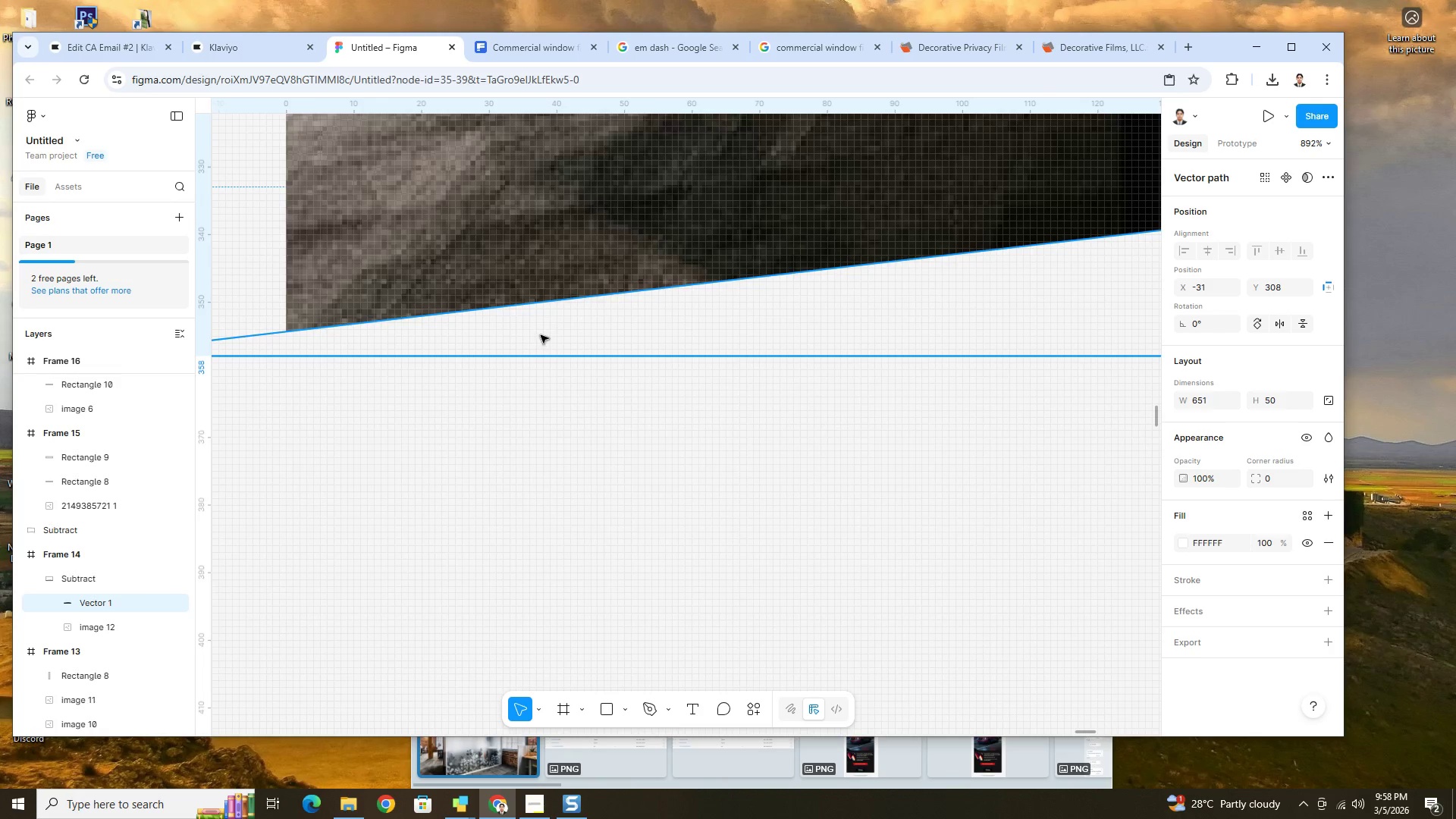 
left_click_drag(start_coordinate=[541, 335], to_coordinate=[683, 344])
 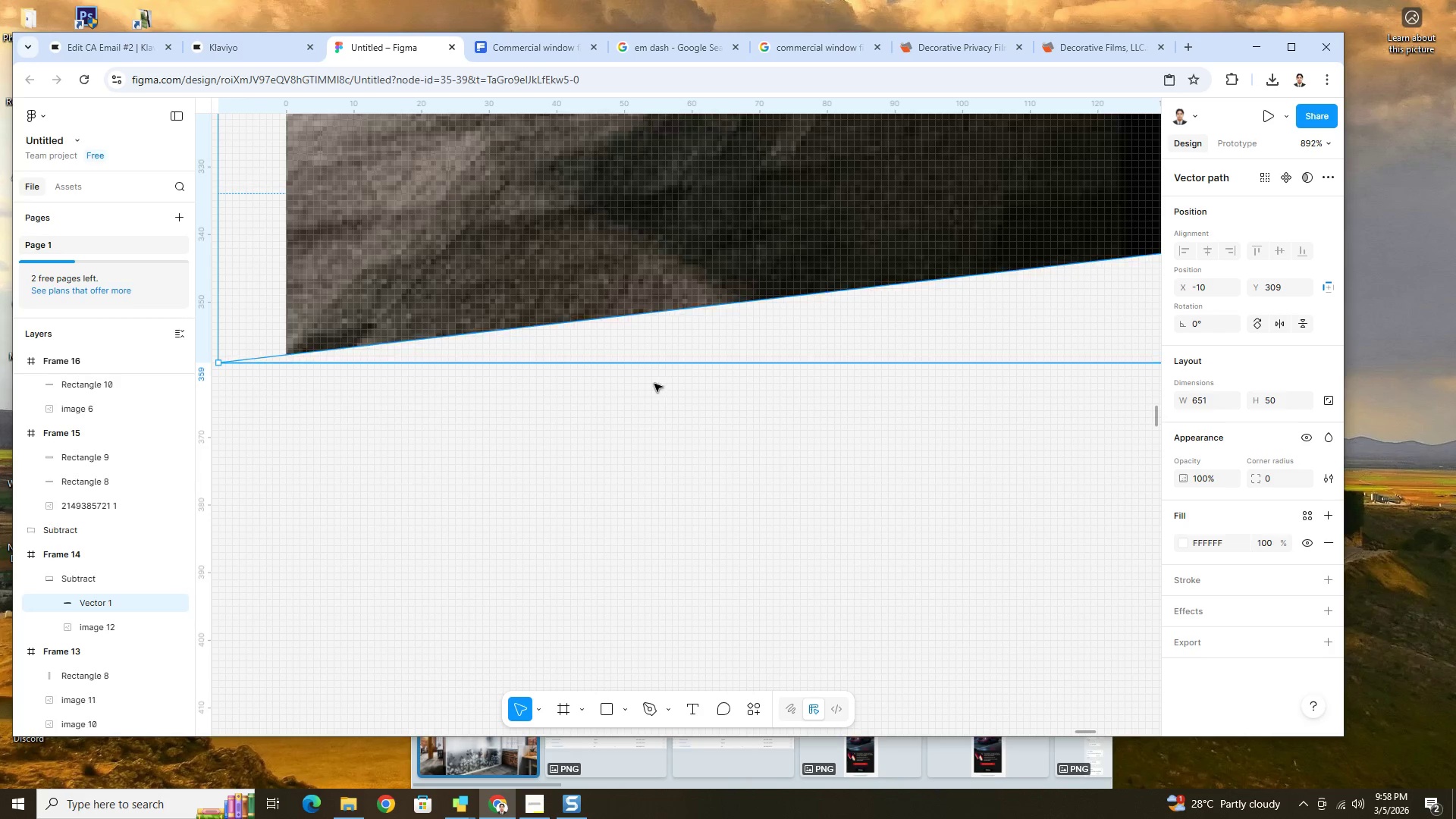 
hold_key(key=ControlLeft, duration=1.5)
scroll: coordinate [742, 420], scroll_direction: down, amount: 26.0
 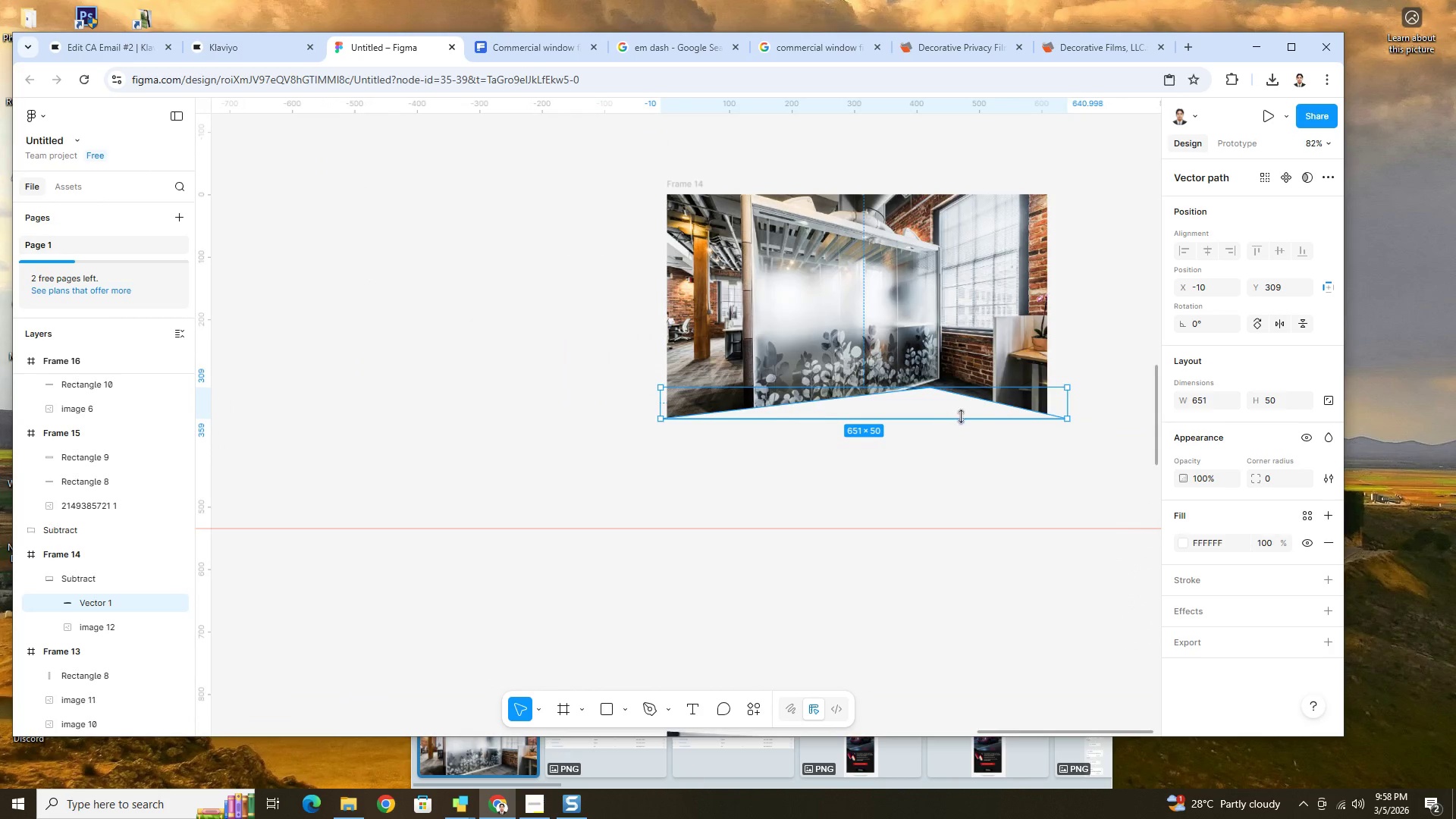 
hold_key(key=ControlLeft, duration=1.51)
scroll: coordinate [1122, 412], scroll_direction: up, amount: 19.0
 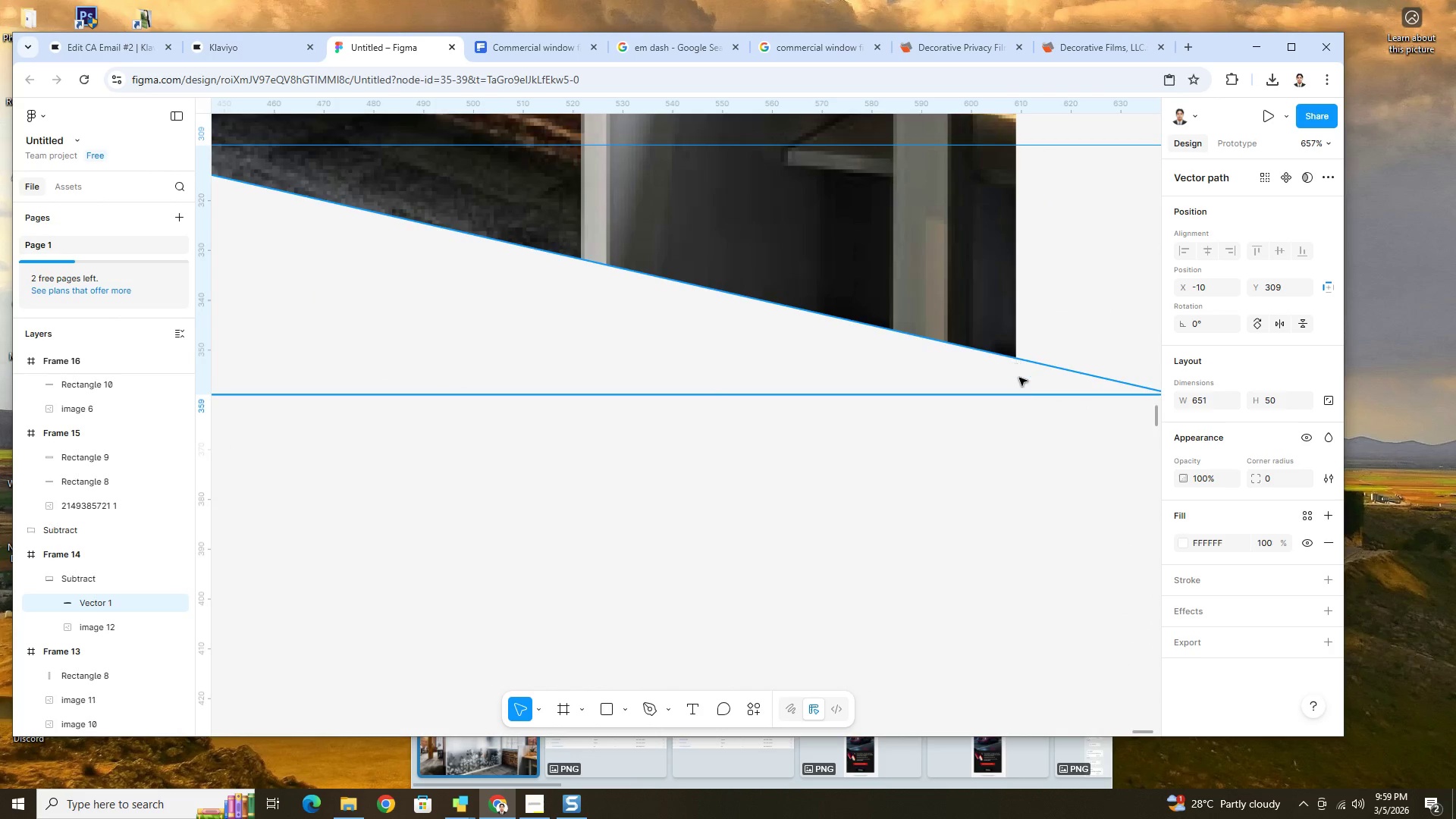 
hold_key(key=ControlLeft, duration=1.14)
scroll: coordinate [1043, 390], scroll_direction: down, amount: 13.0
 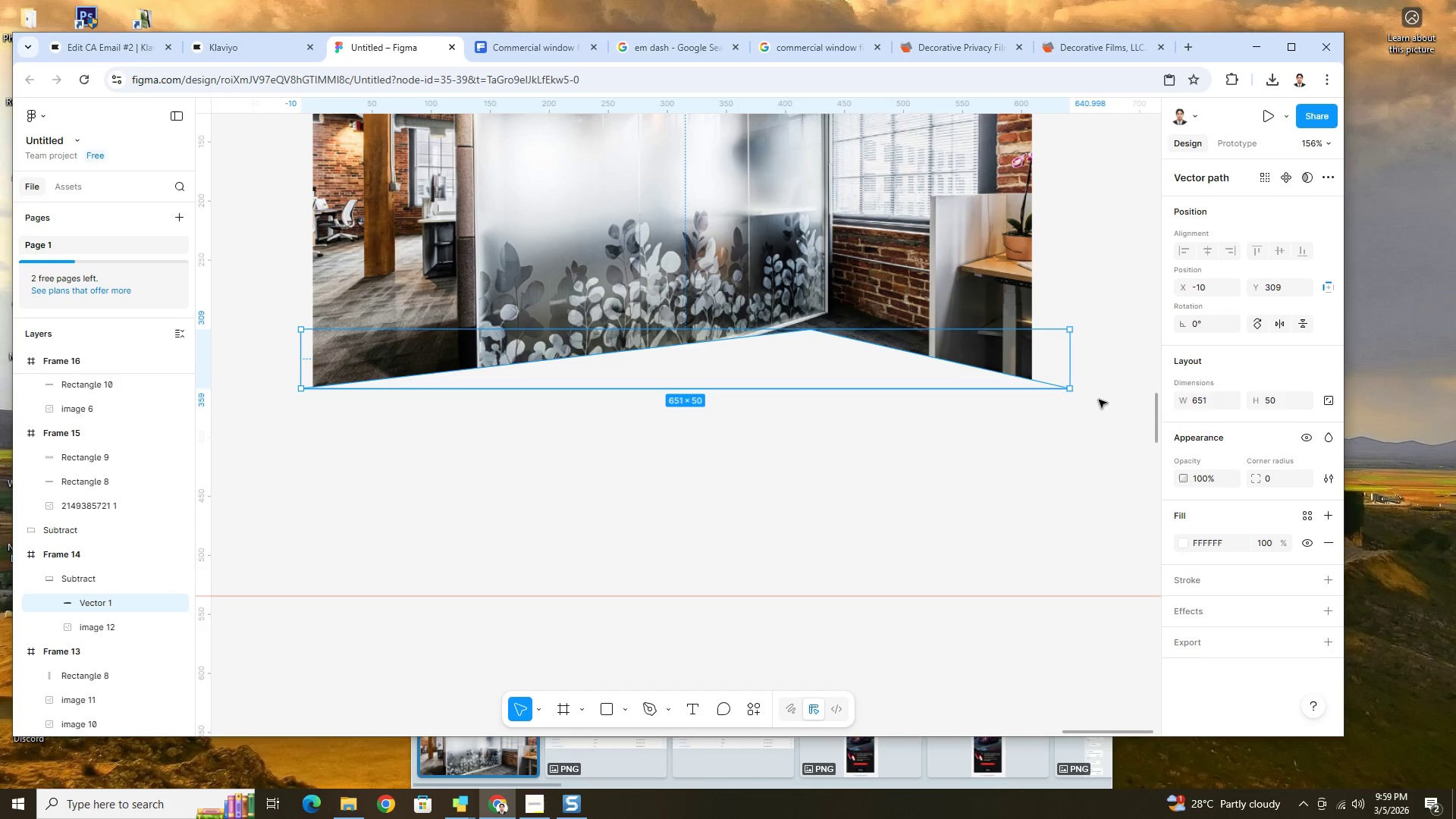 
key(Control+ControlLeft)
 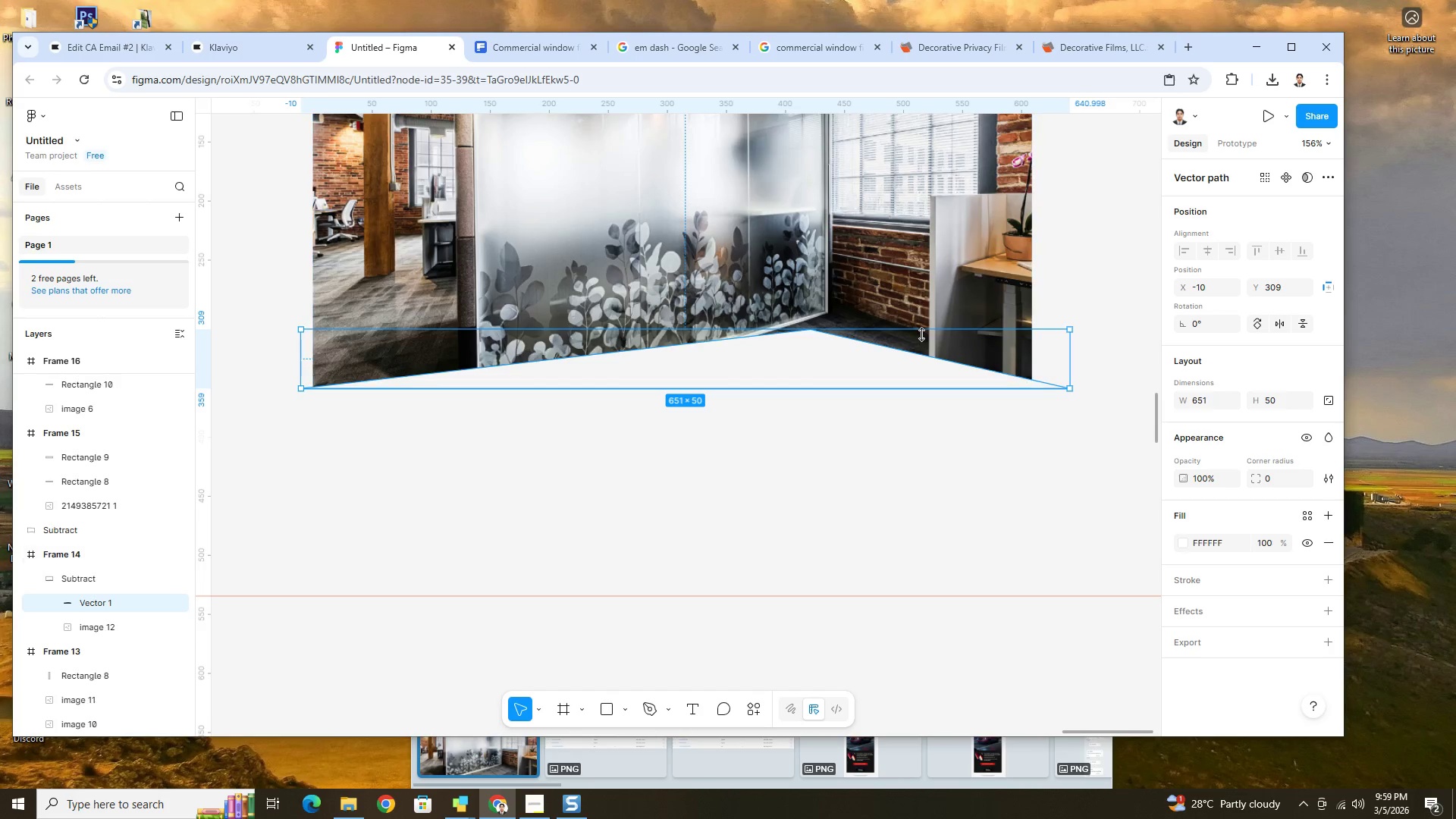 
left_click_drag(start_coordinate=[925, 330], to_coordinate=[935, 344])
 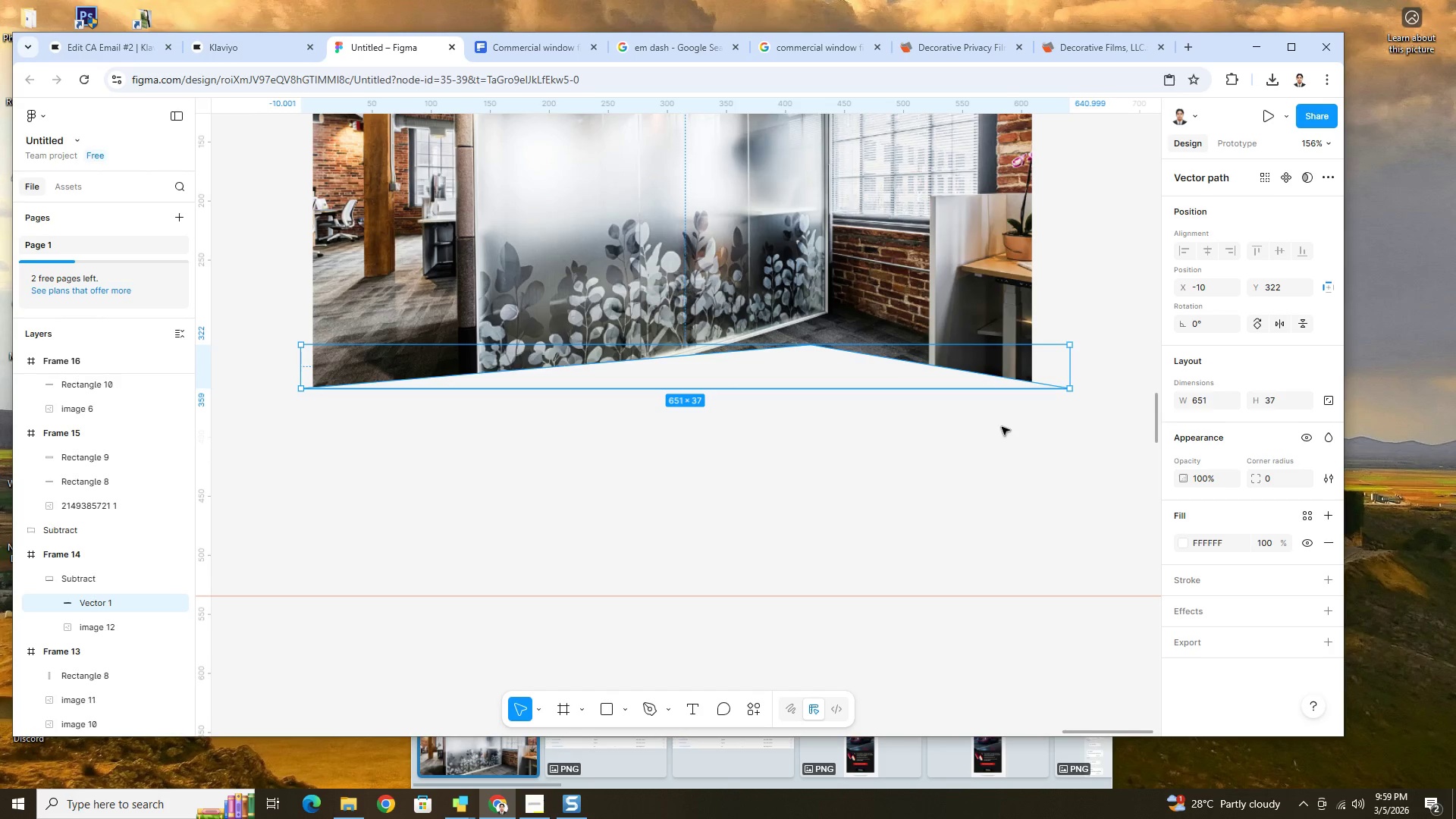 
left_click([1002, 427])
 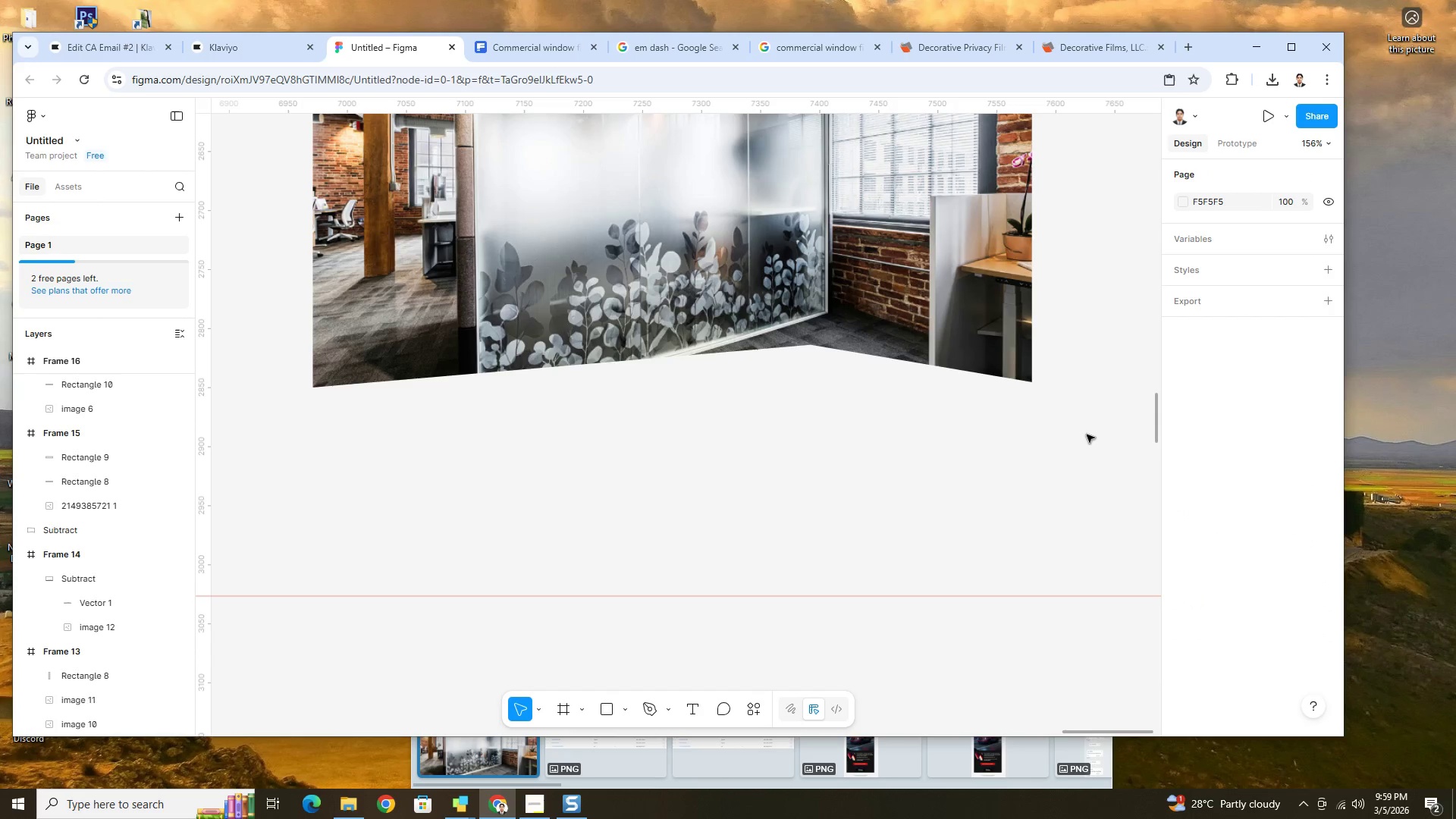 
hold_key(key=ControlLeft, duration=1.5)
scroll: coordinate [1087, 435], scroll_direction: down, amount: 6.0
 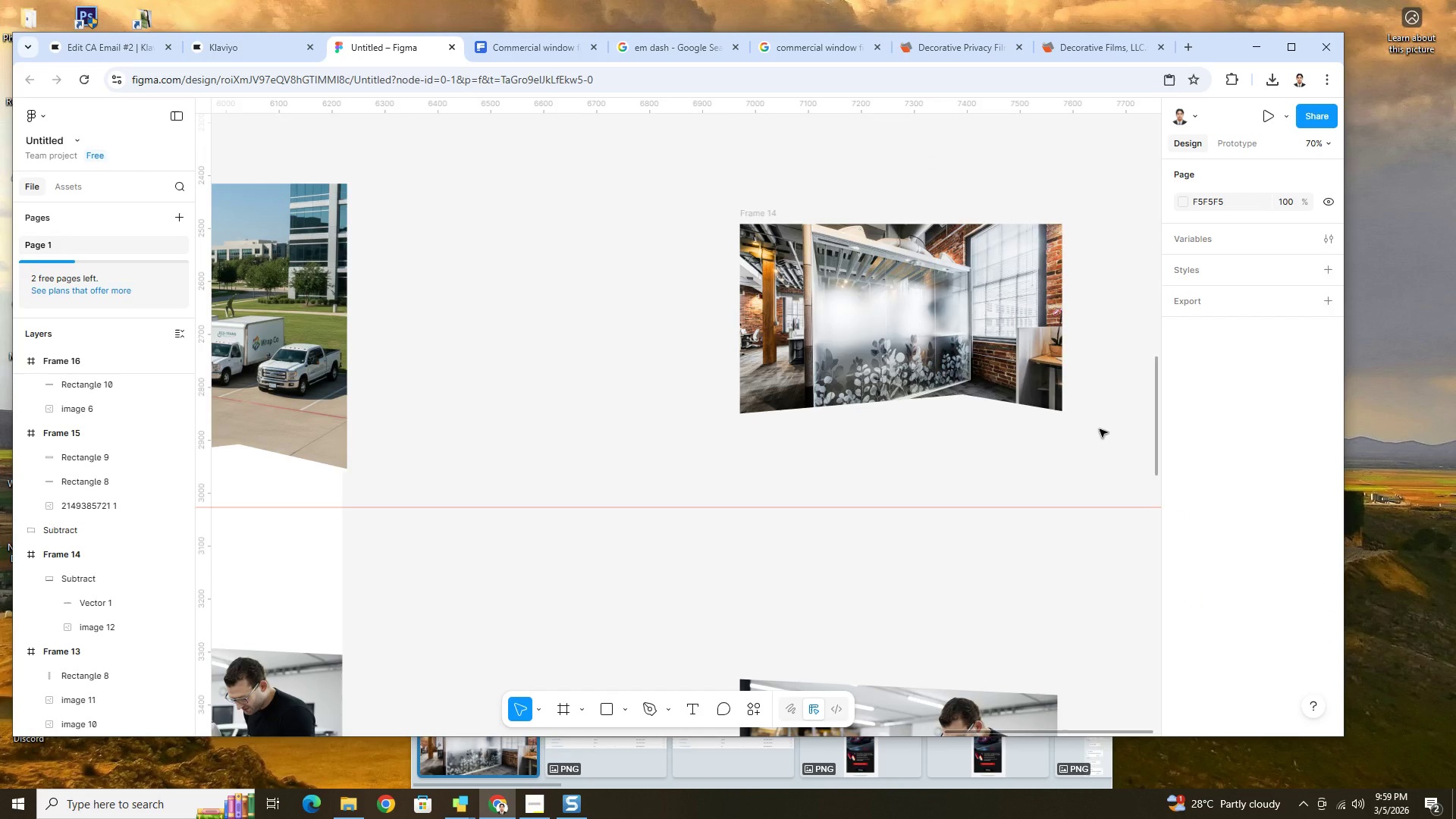 
scroll: coordinate [1100, 429], scroll_direction: up, amount: 3.0
 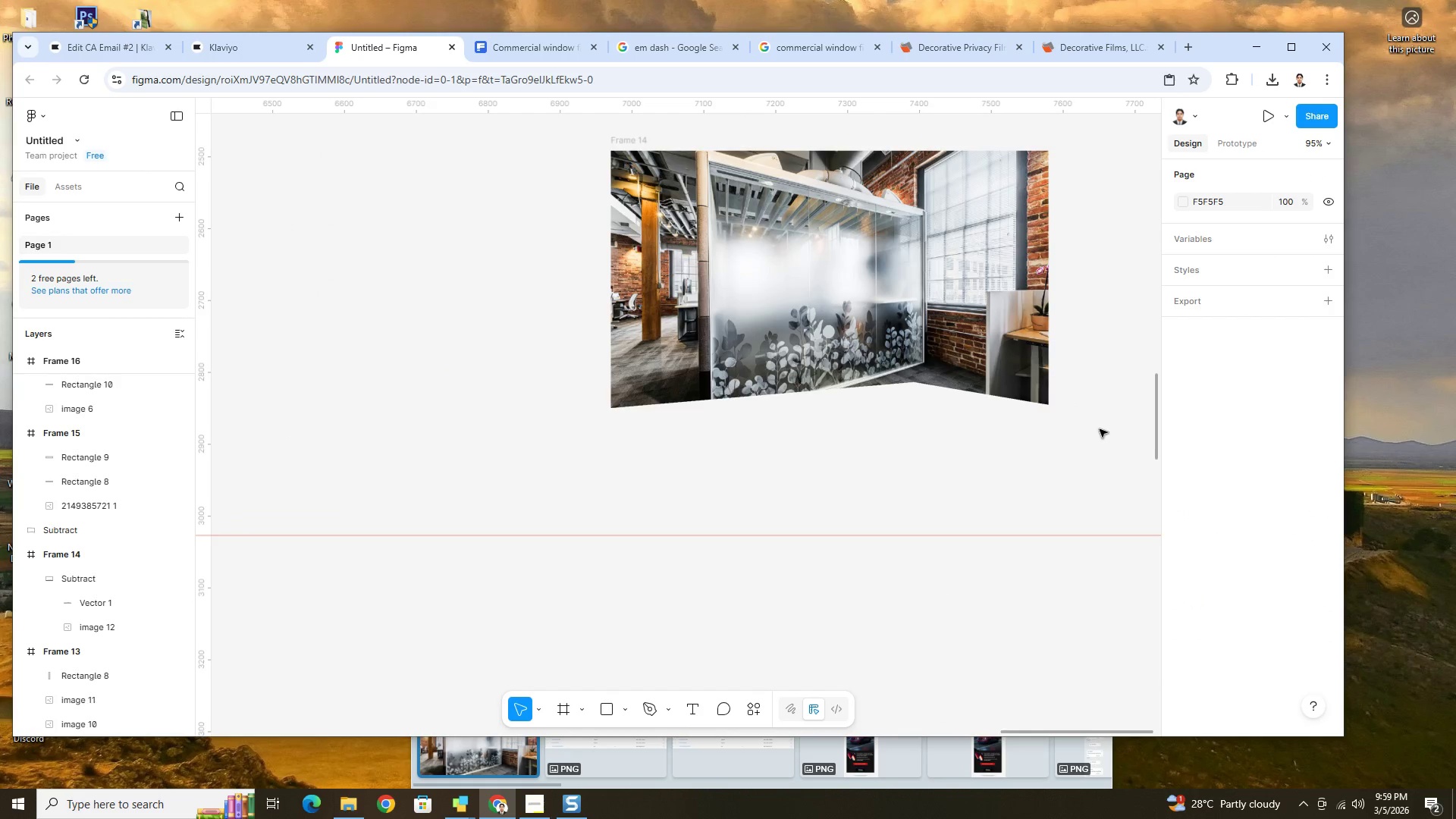 
key(Control+ControlLeft)
 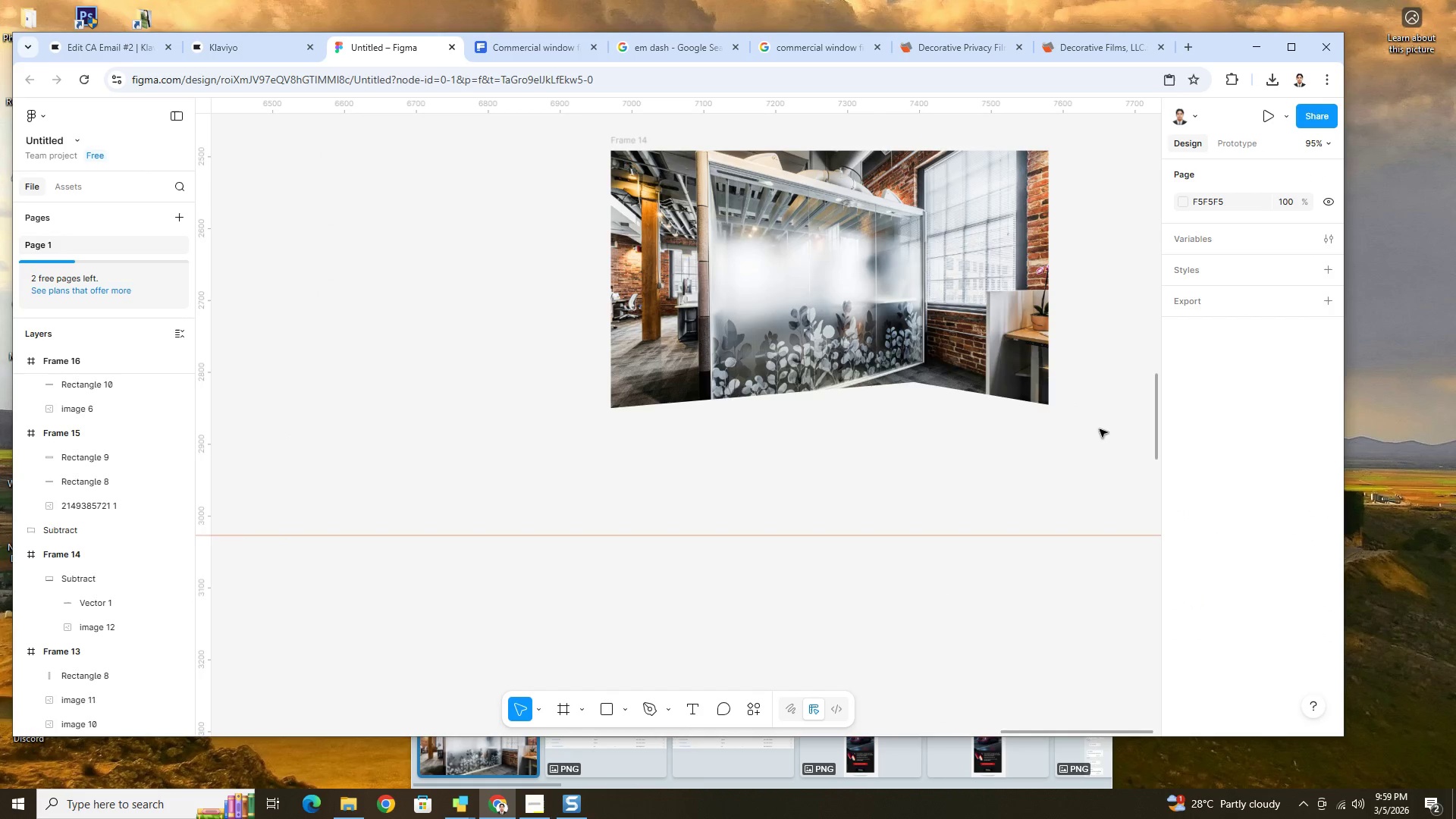 
hold_key(key=ControlLeft, duration=10.84)
left_click([927, 439])
 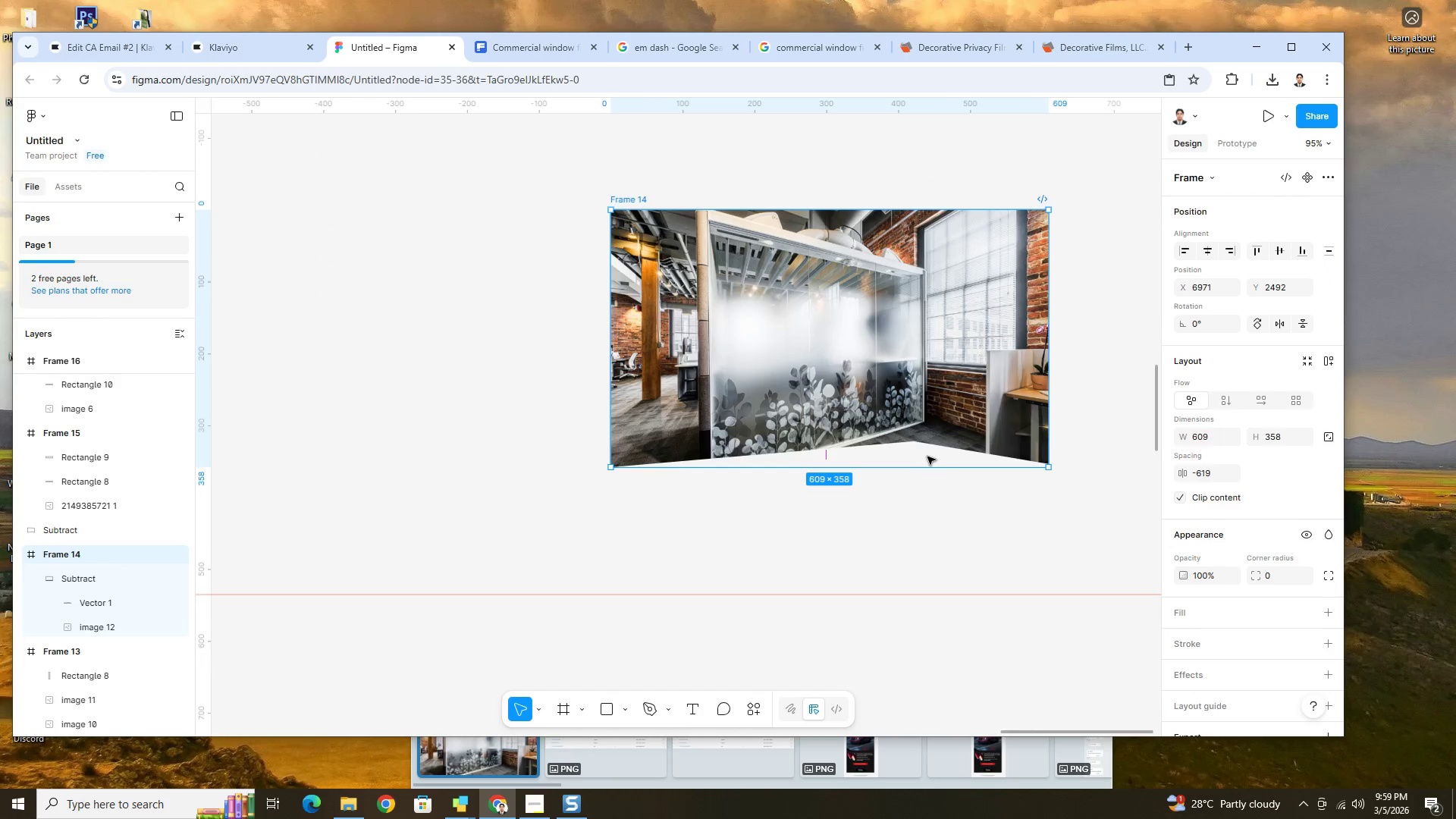 
left_click([923, 454])
 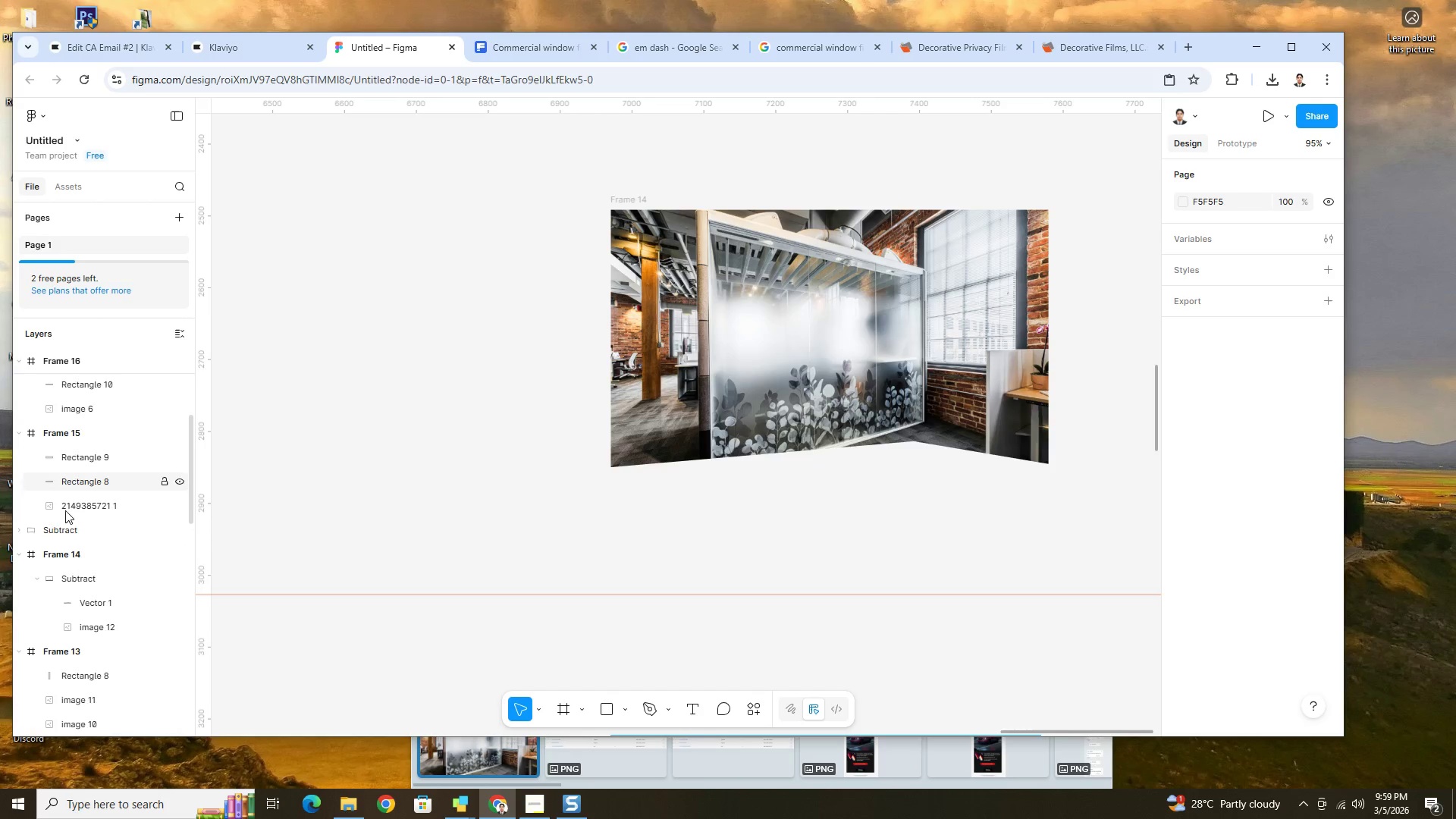 
left_click([82, 610])
 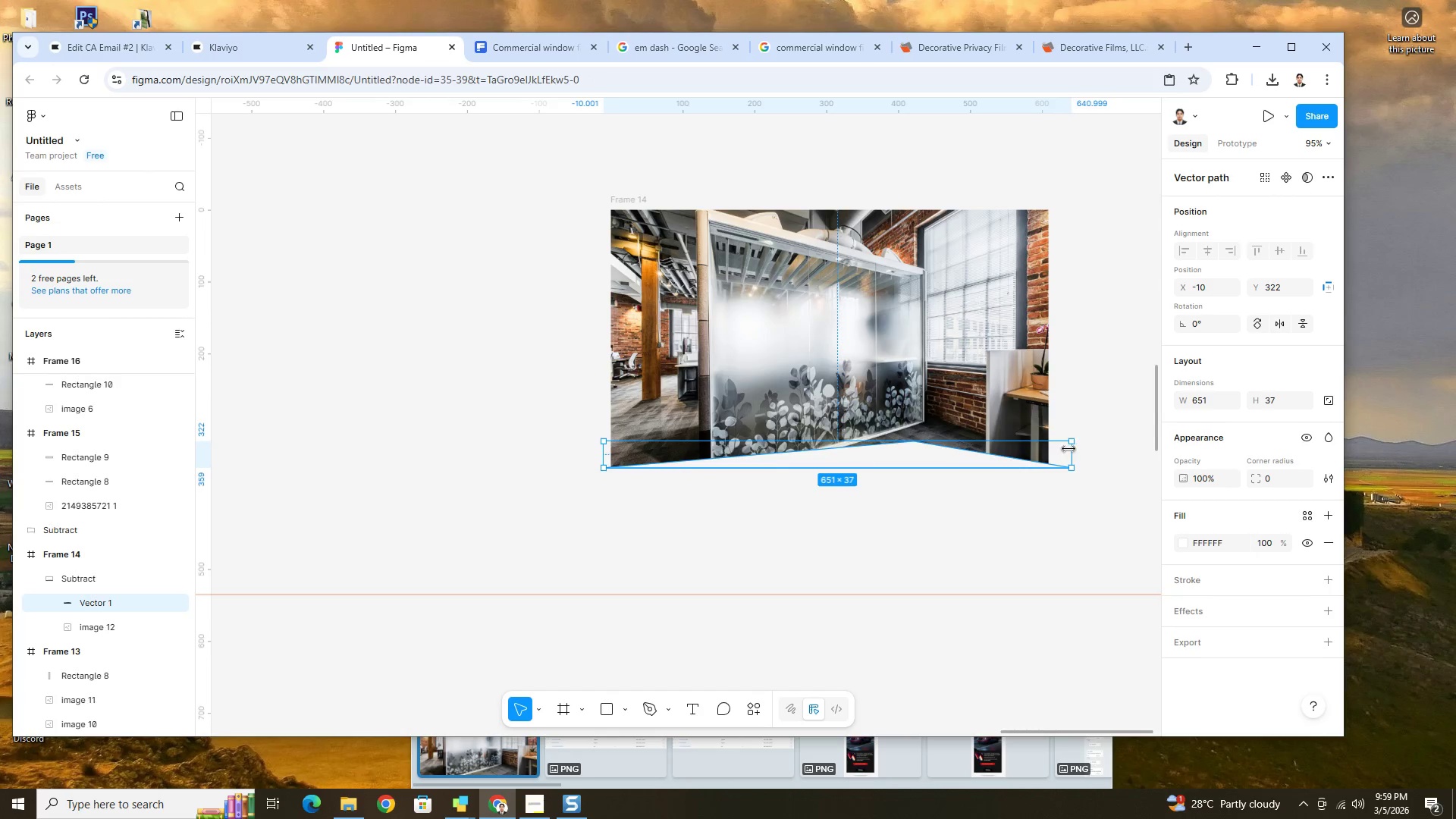 
left_click_drag(start_coordinate=[1071, 450], to_coordinate=[1050, 450])
 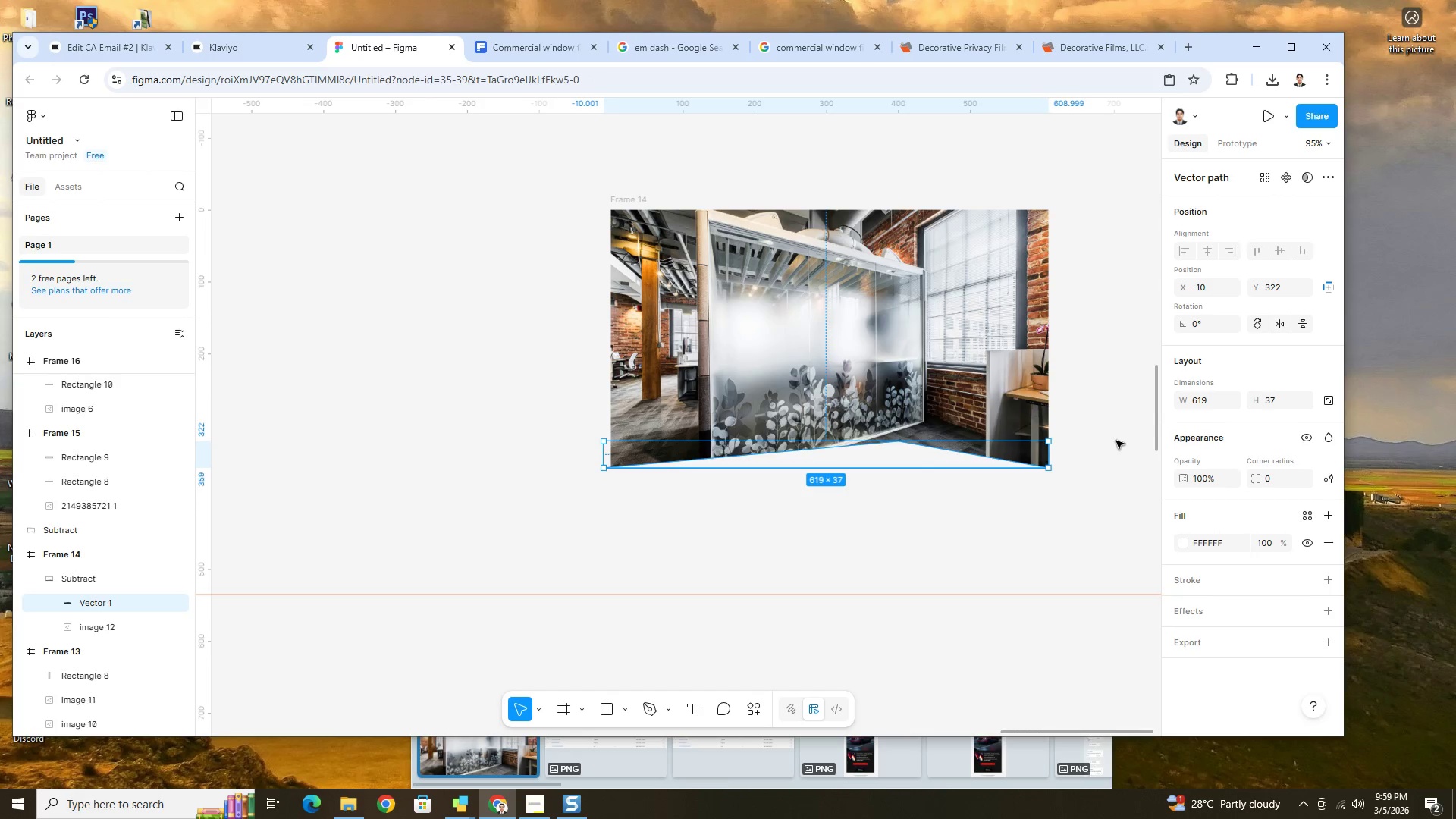 
left_click([1116, 441])
 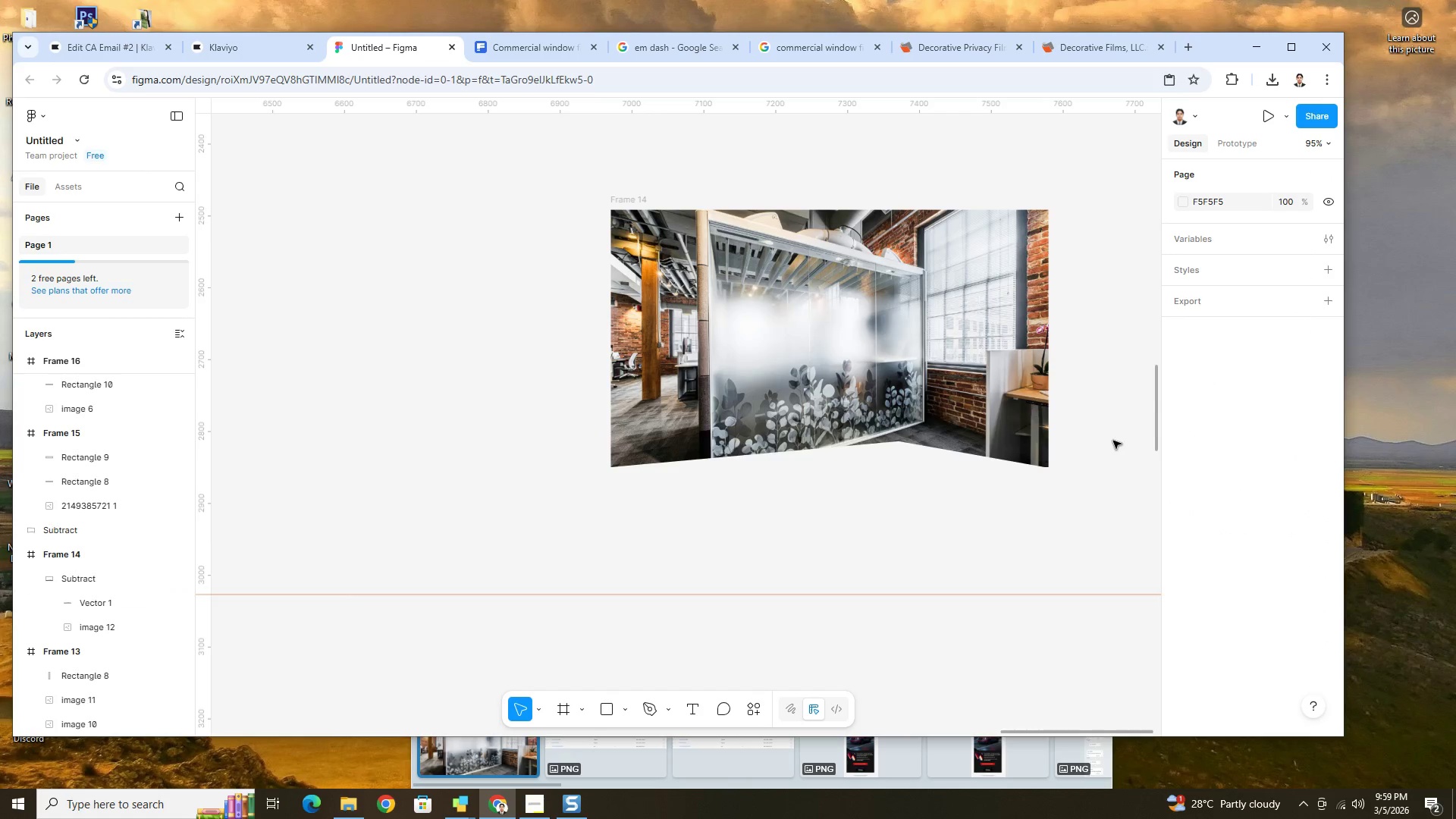 
hold_key(key=ControlLeft, duration=1.48)
scroll: coordinate [1110, 441], scroll_direction: down, amount: 4.0
 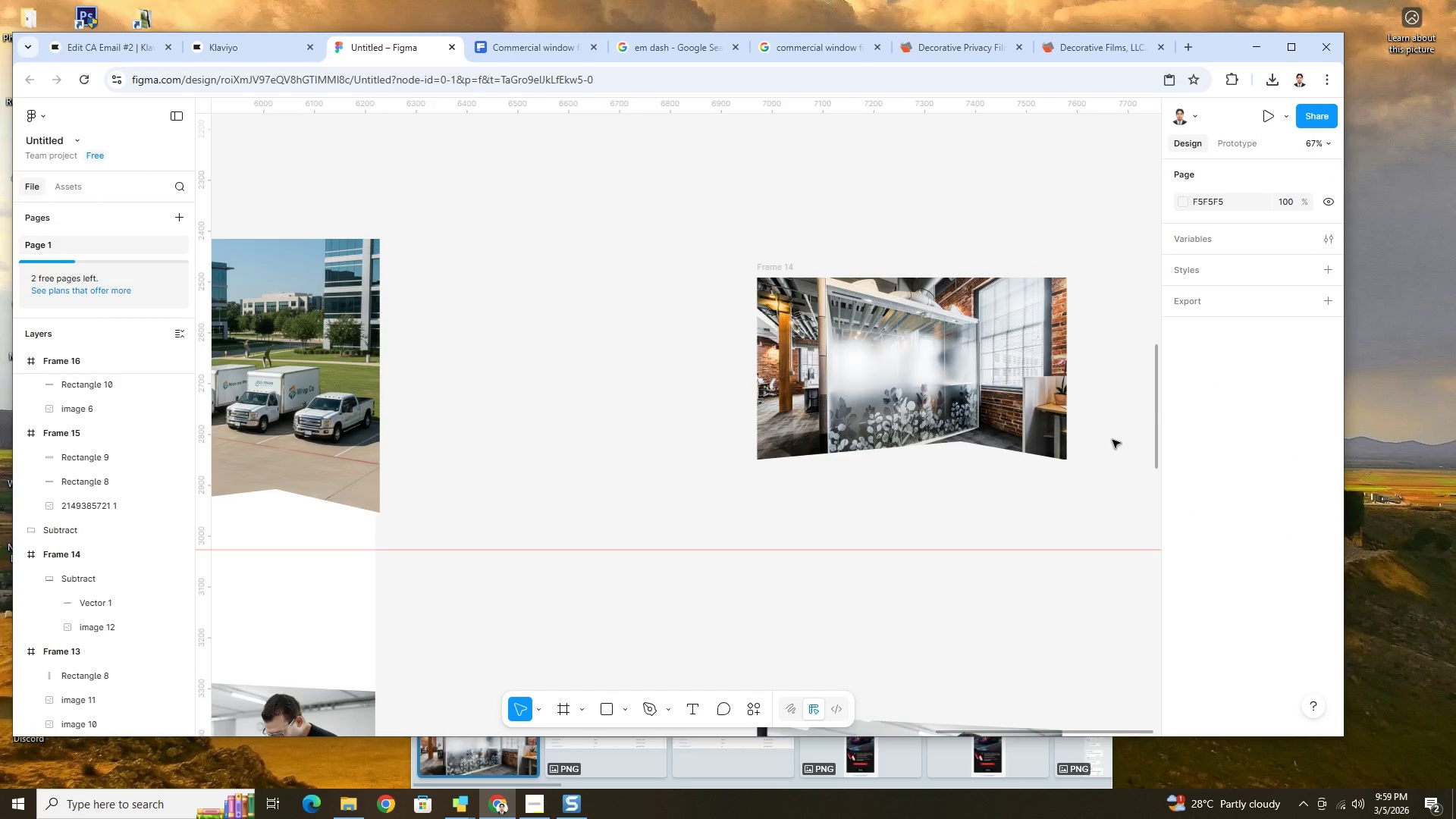 
scroll: coordinate [1112, 440], scroll_direction: up, amount: 4.0
 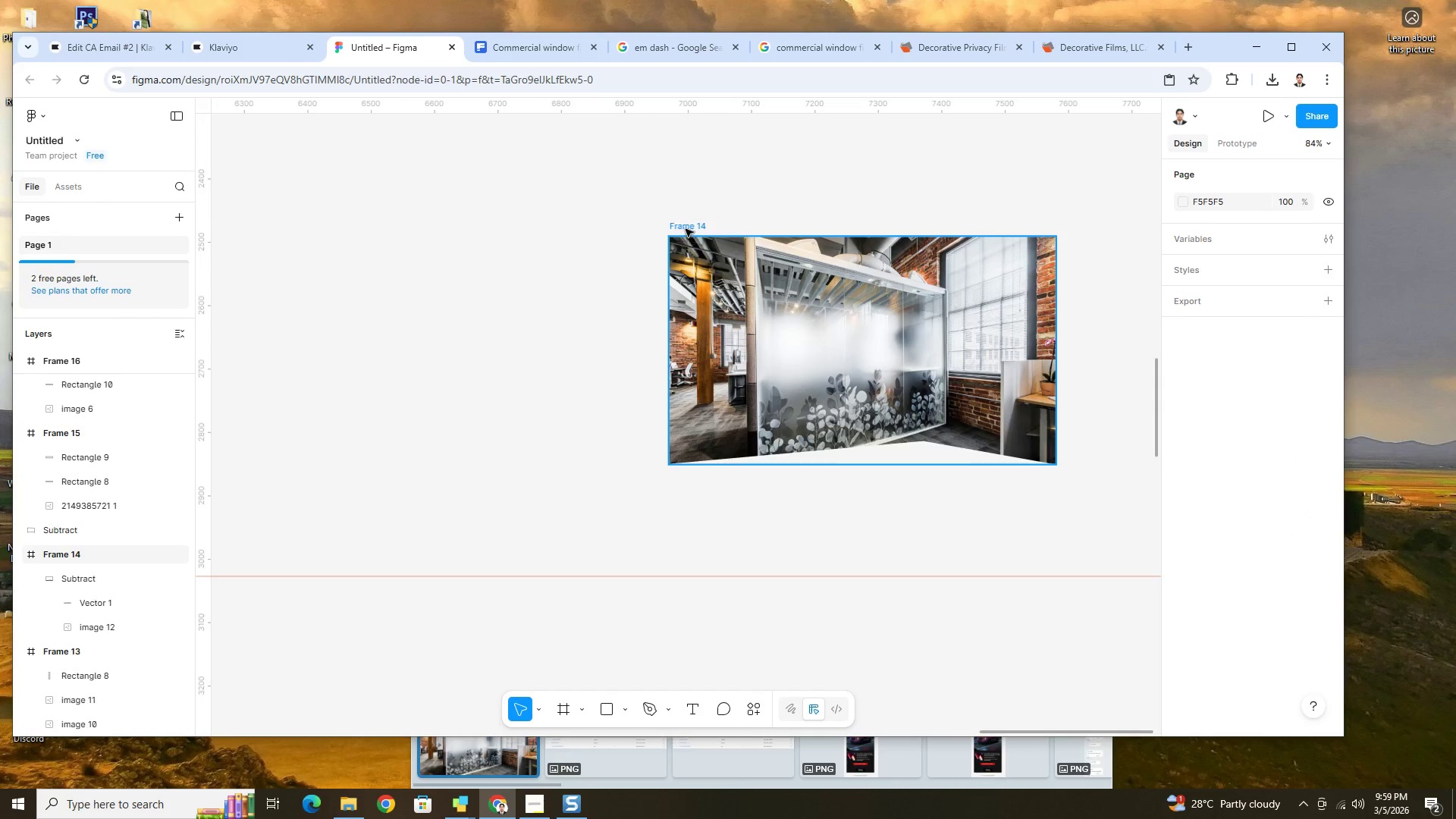 
left_click([686, 225])
 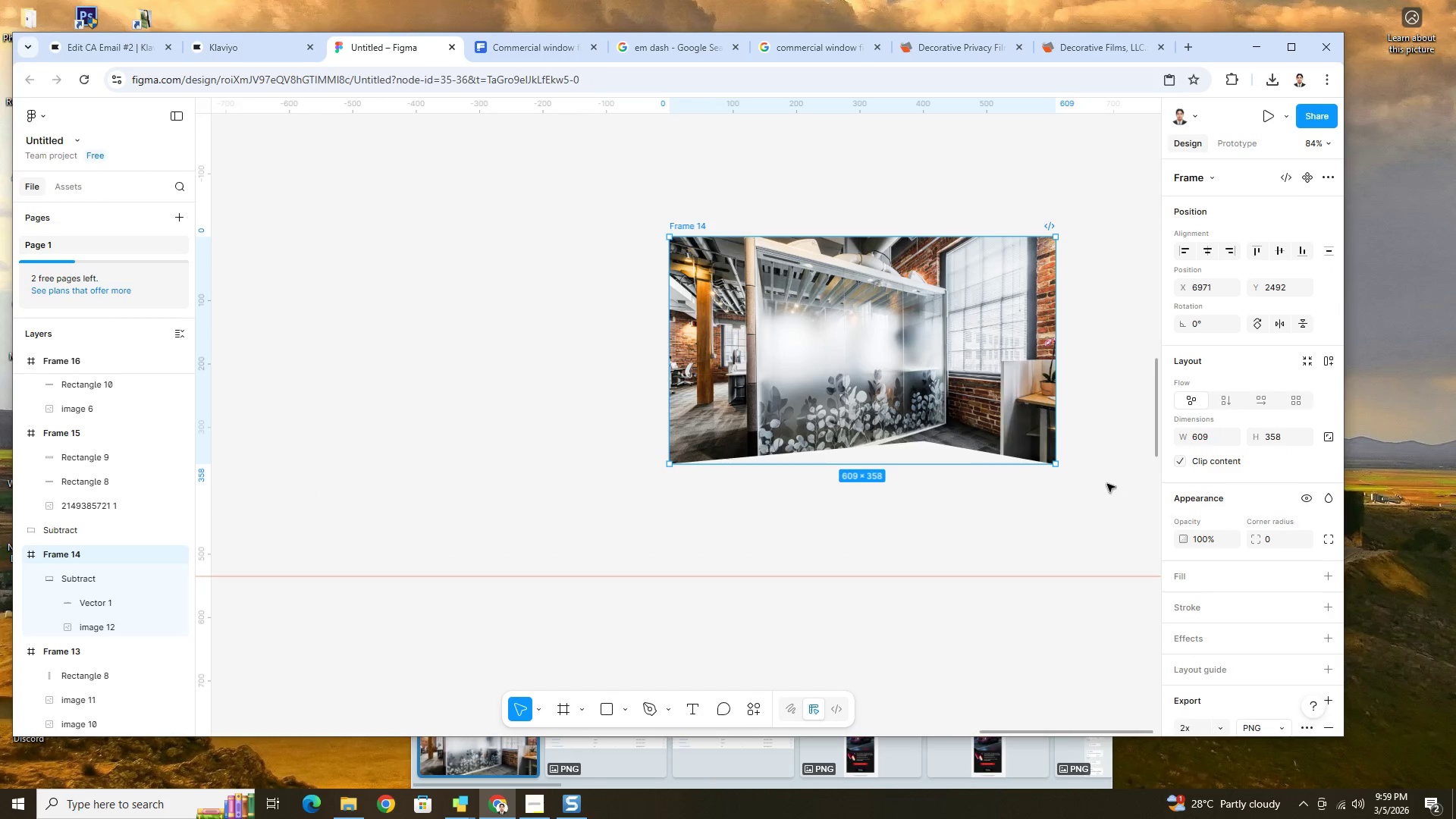 
left_click([904, 546])
 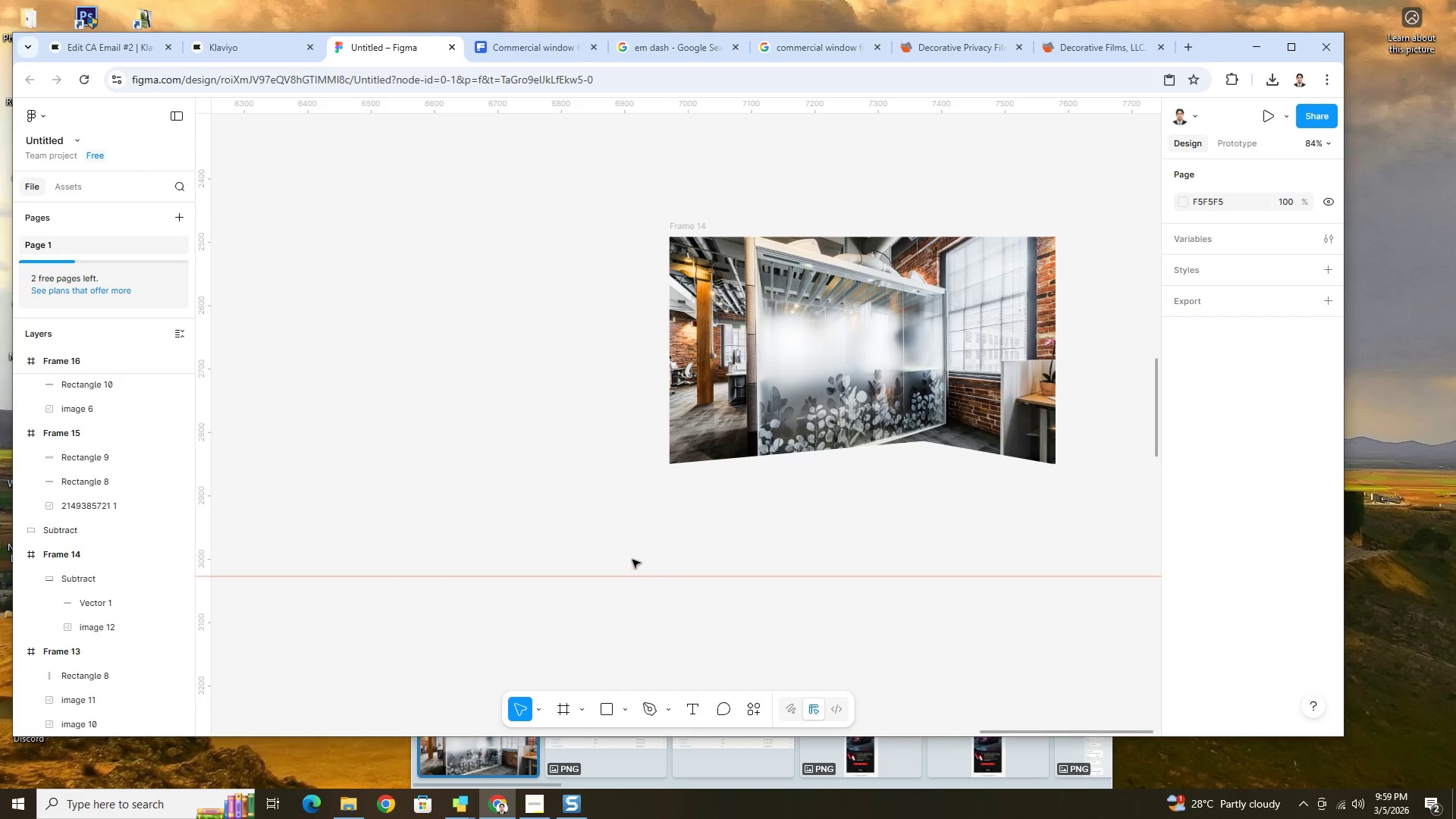 
hold_key(key=ControlLeft, duration=1.5)
scroll: coordinate [689, 491], scroll_direction: up, amount: 6.0
 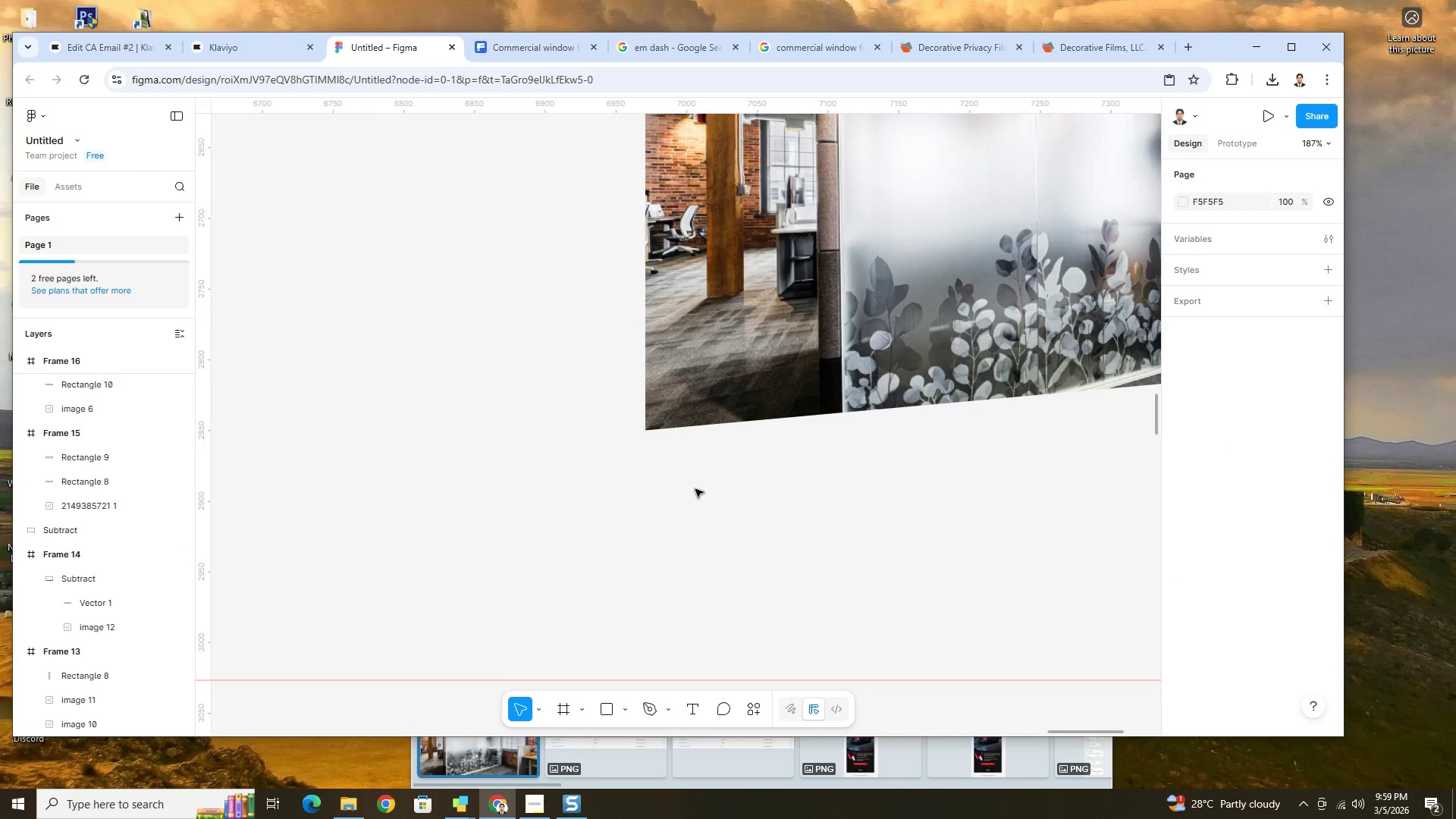 
scroll: coordinate [695, 489], scroll_direction: down, amount: 7.0
 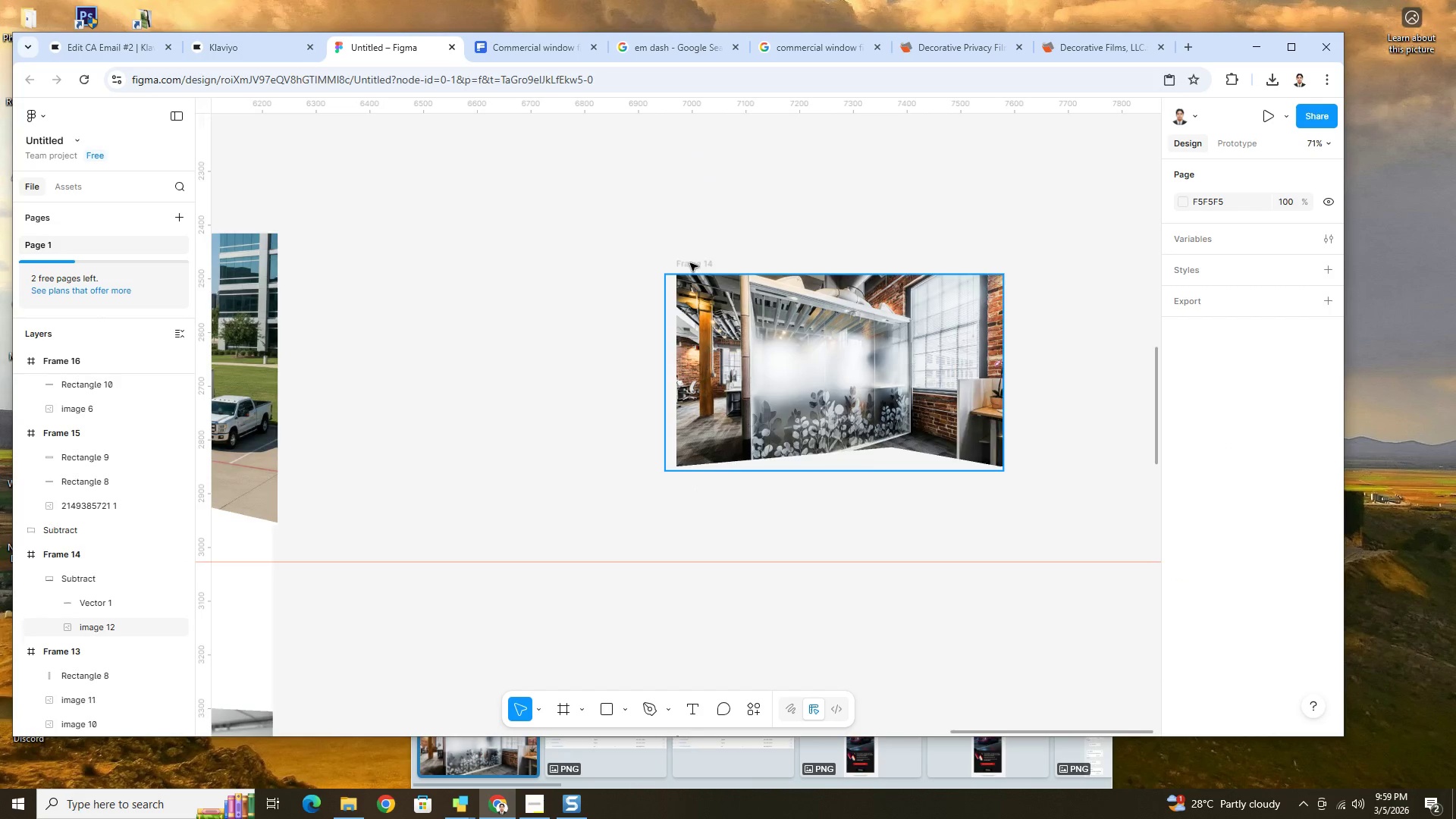 
key(Control+ControlLeft)
 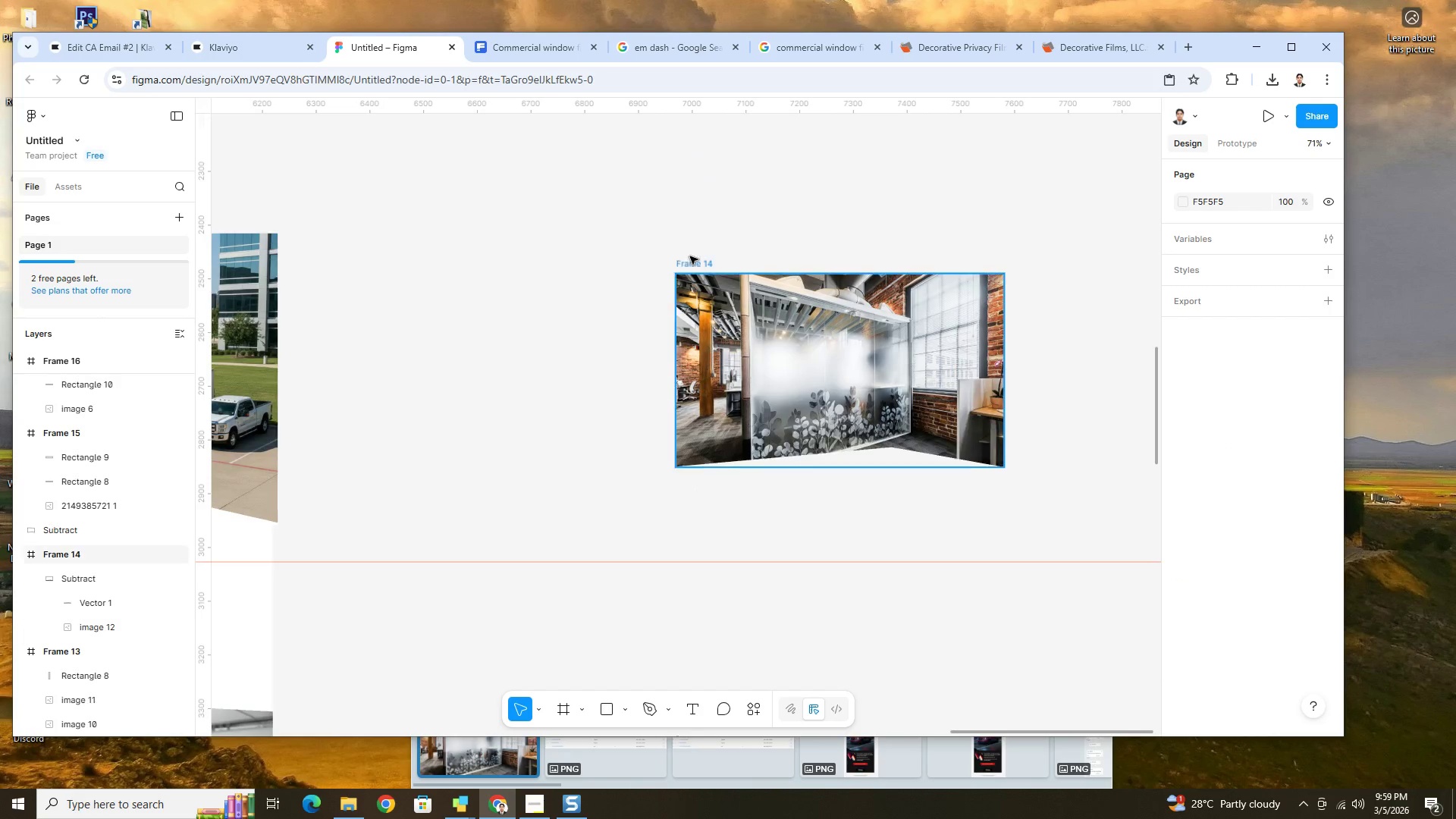 
key(Control+ControlLeft)
 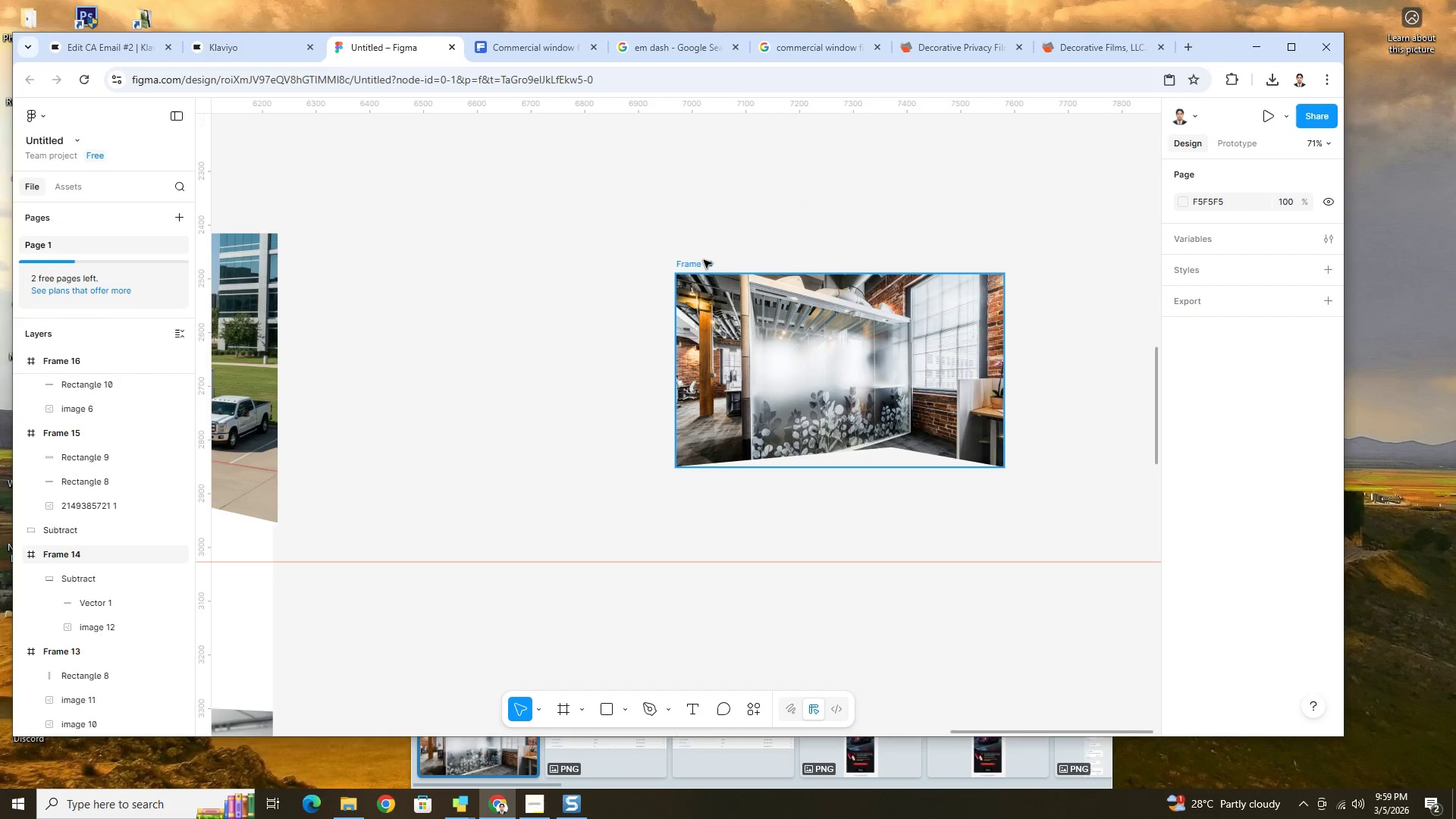 
left_click([704, 261])
 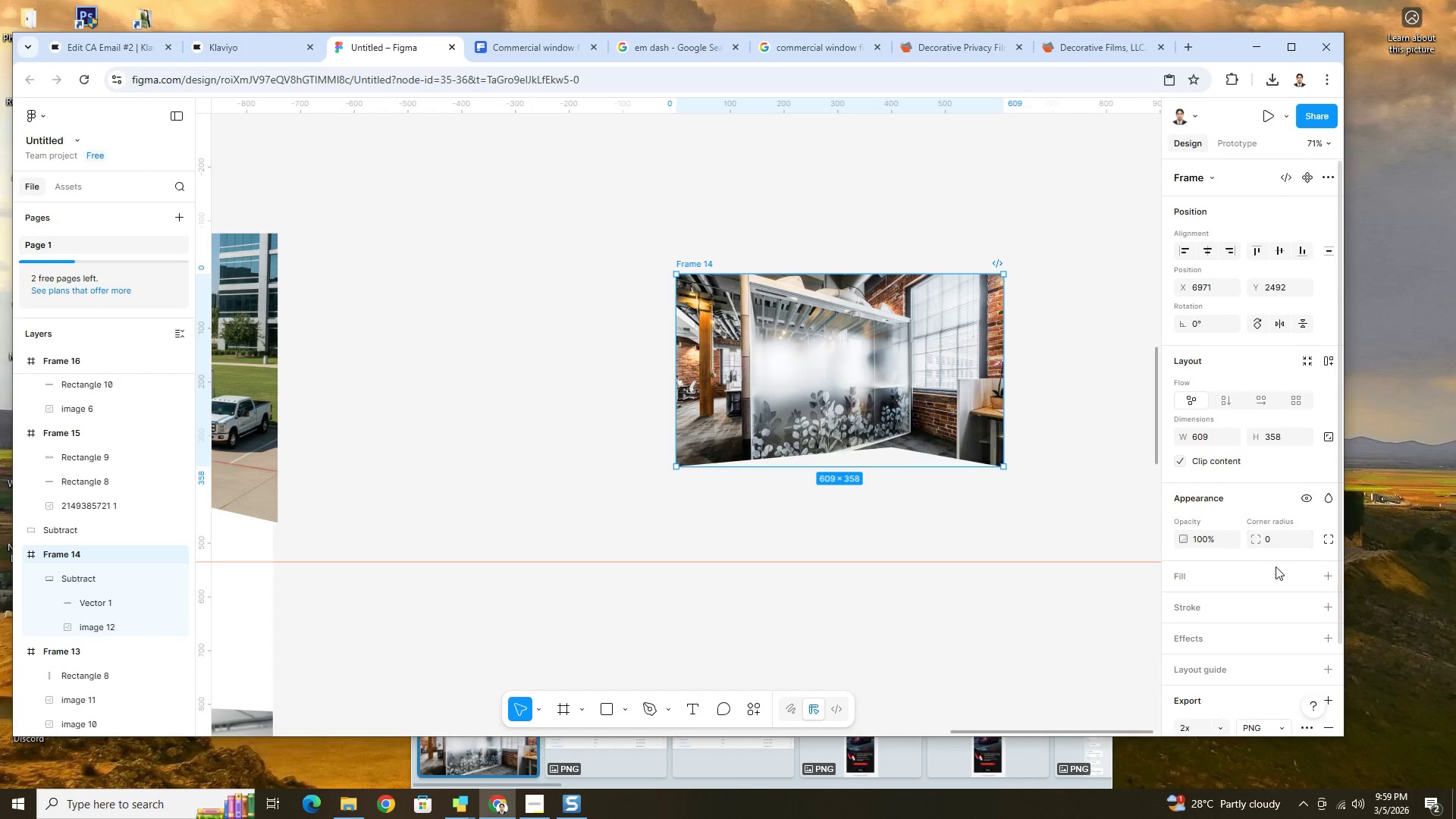 
scroll: coordinate [1252, 600], scroll_direction: down, amount: 3.0
 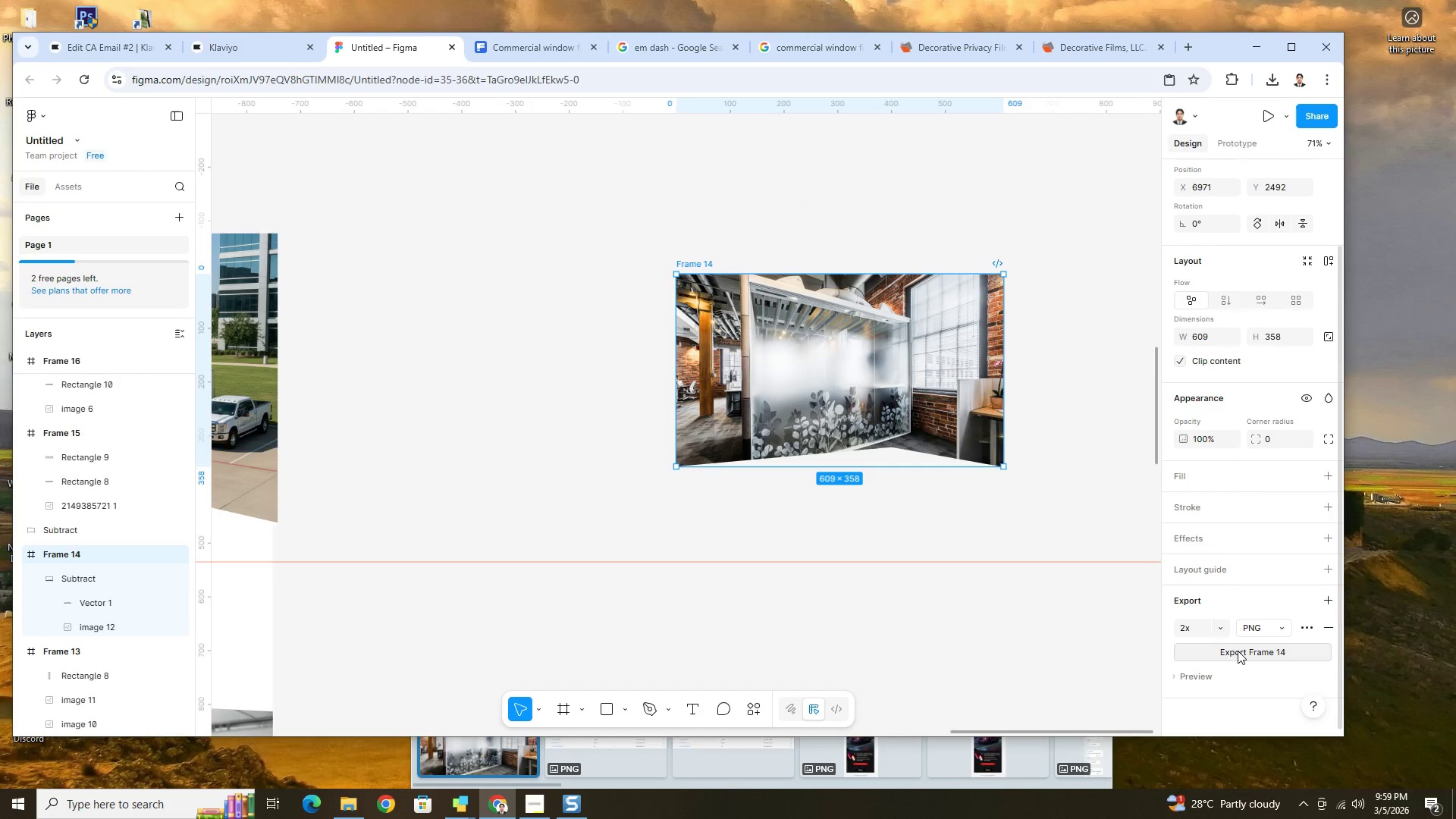 
left_click([1238, 651])
 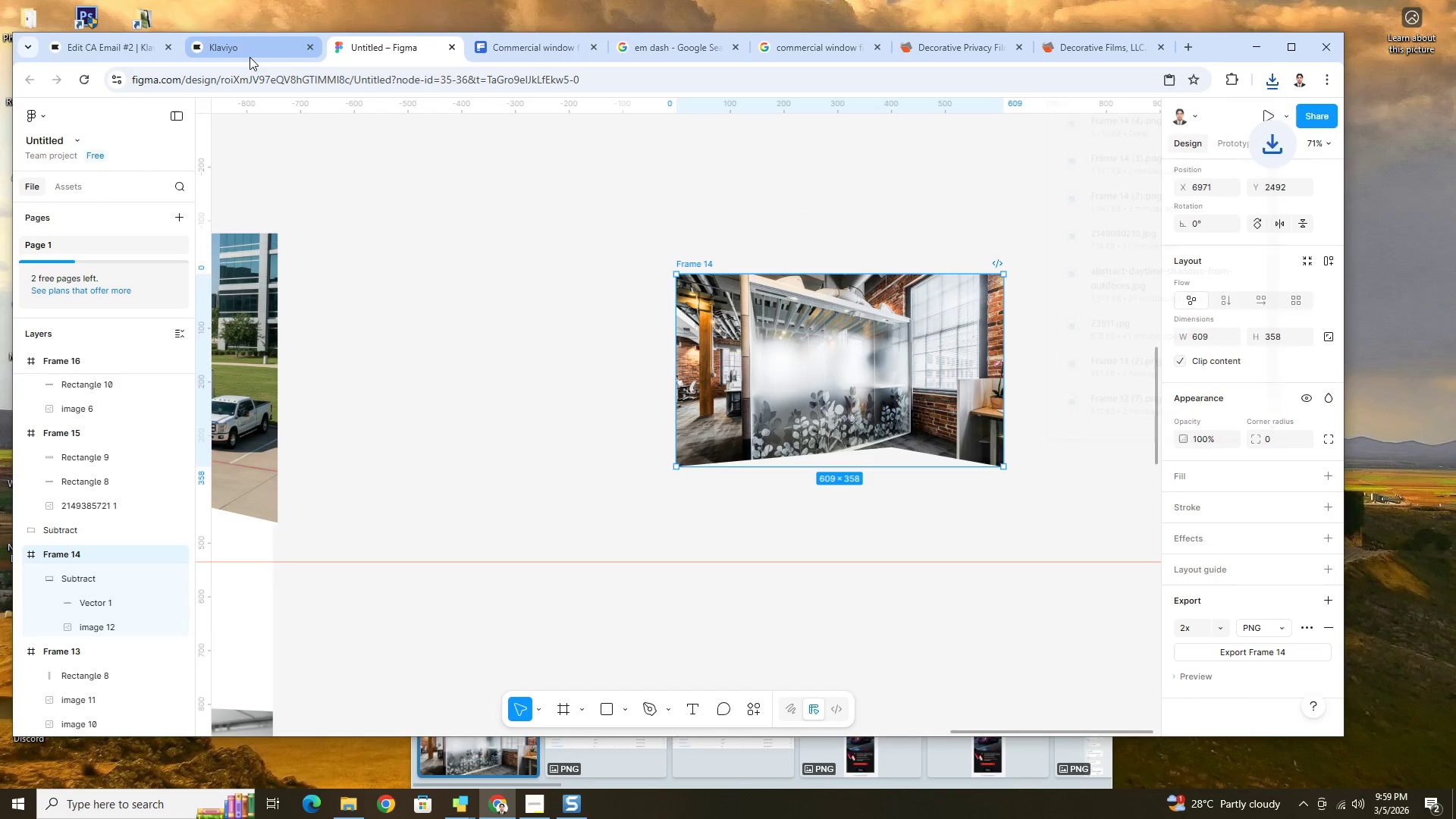 
left_click([249, 56])
 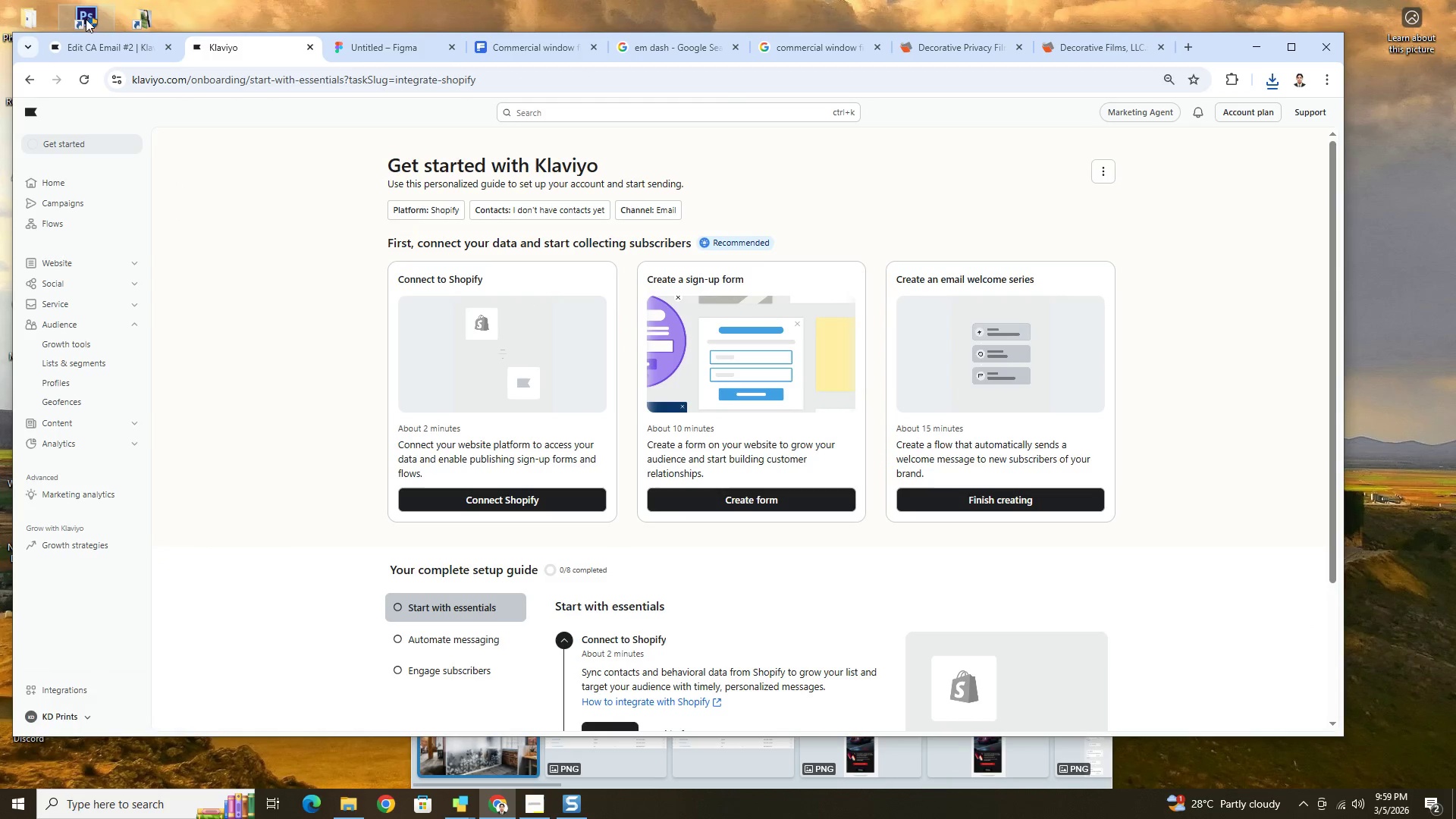 
left_click([119, 42])
 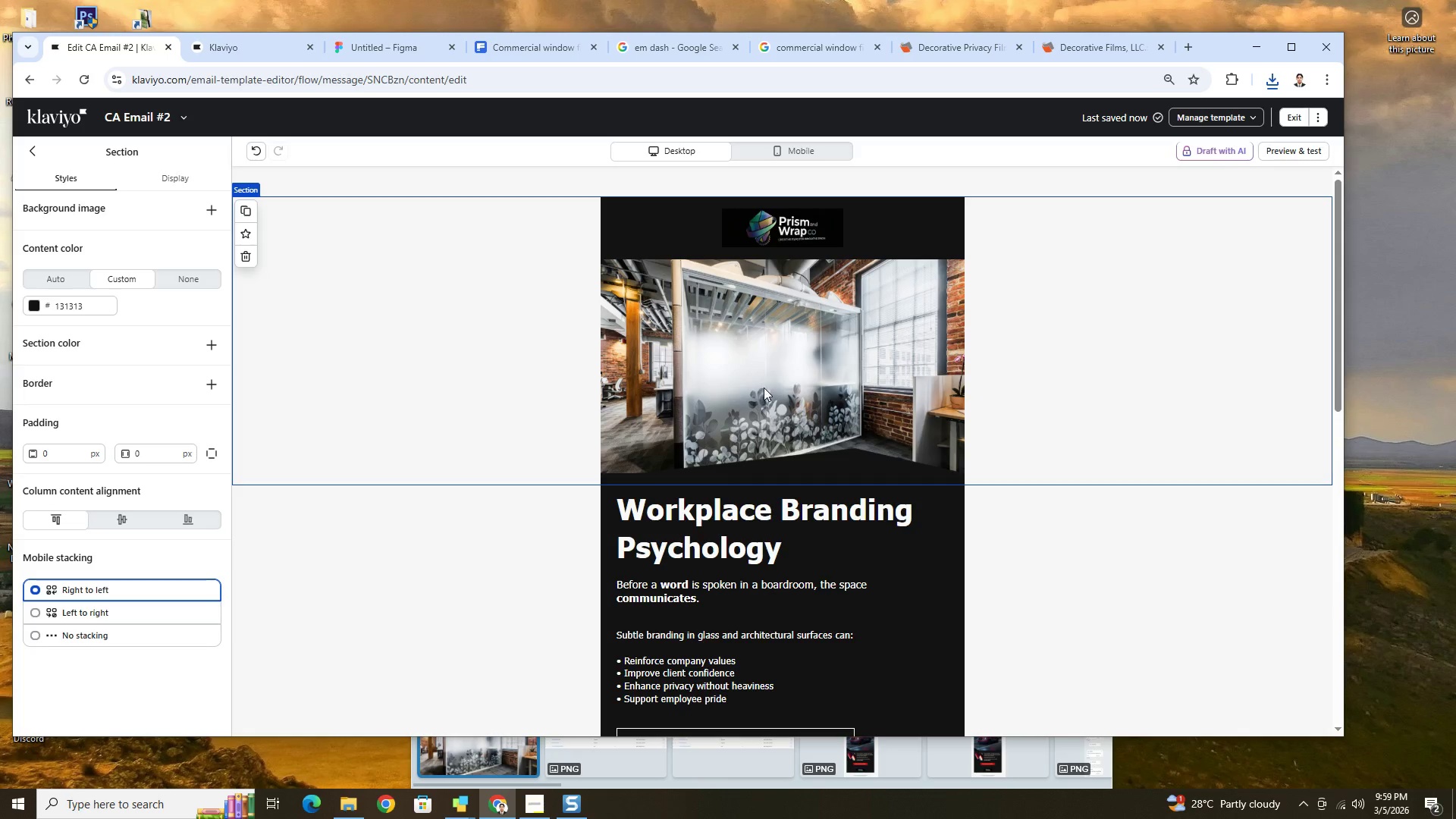 
left_click([748, 380])
 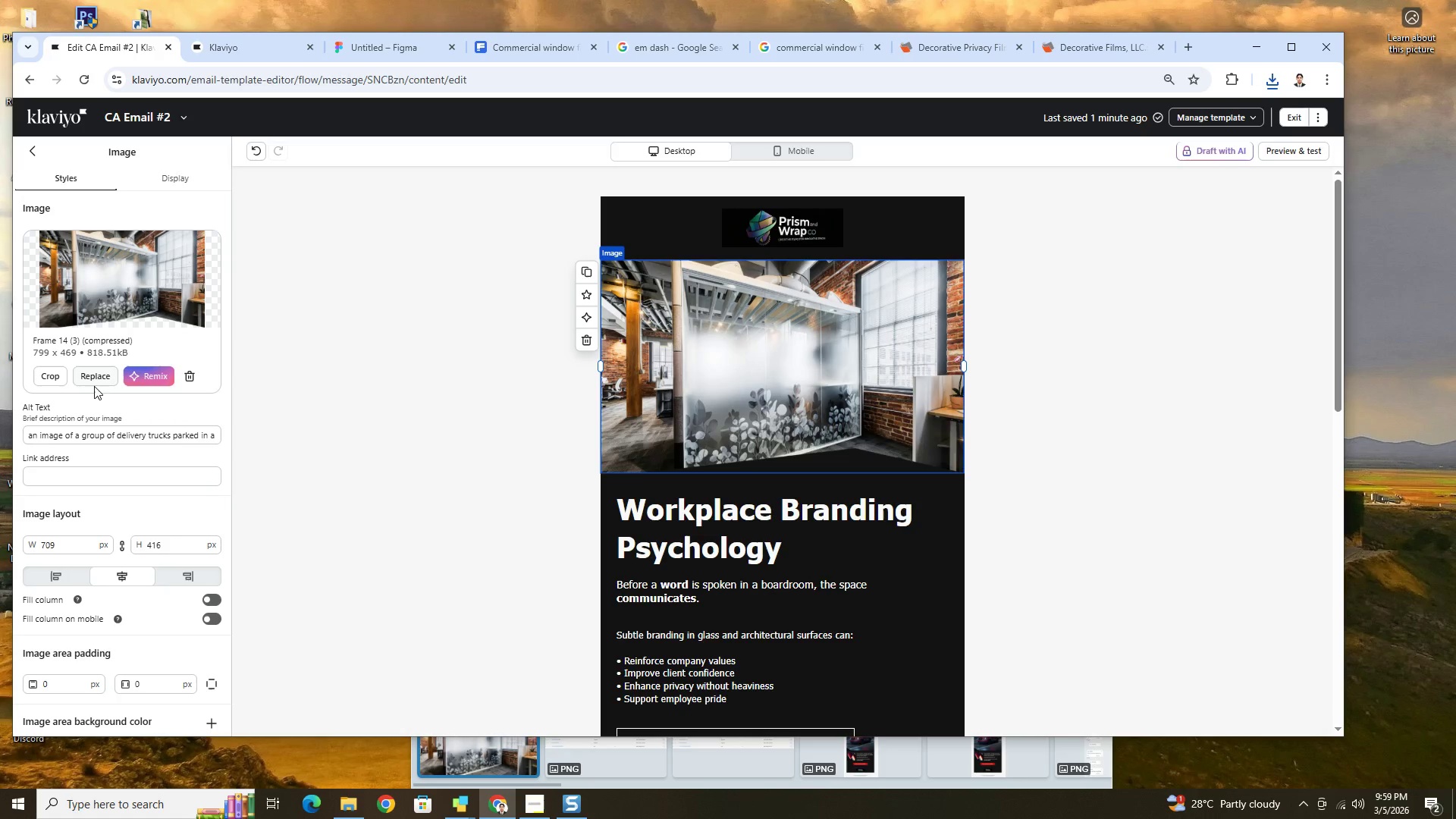 
left_click([94, 375])
 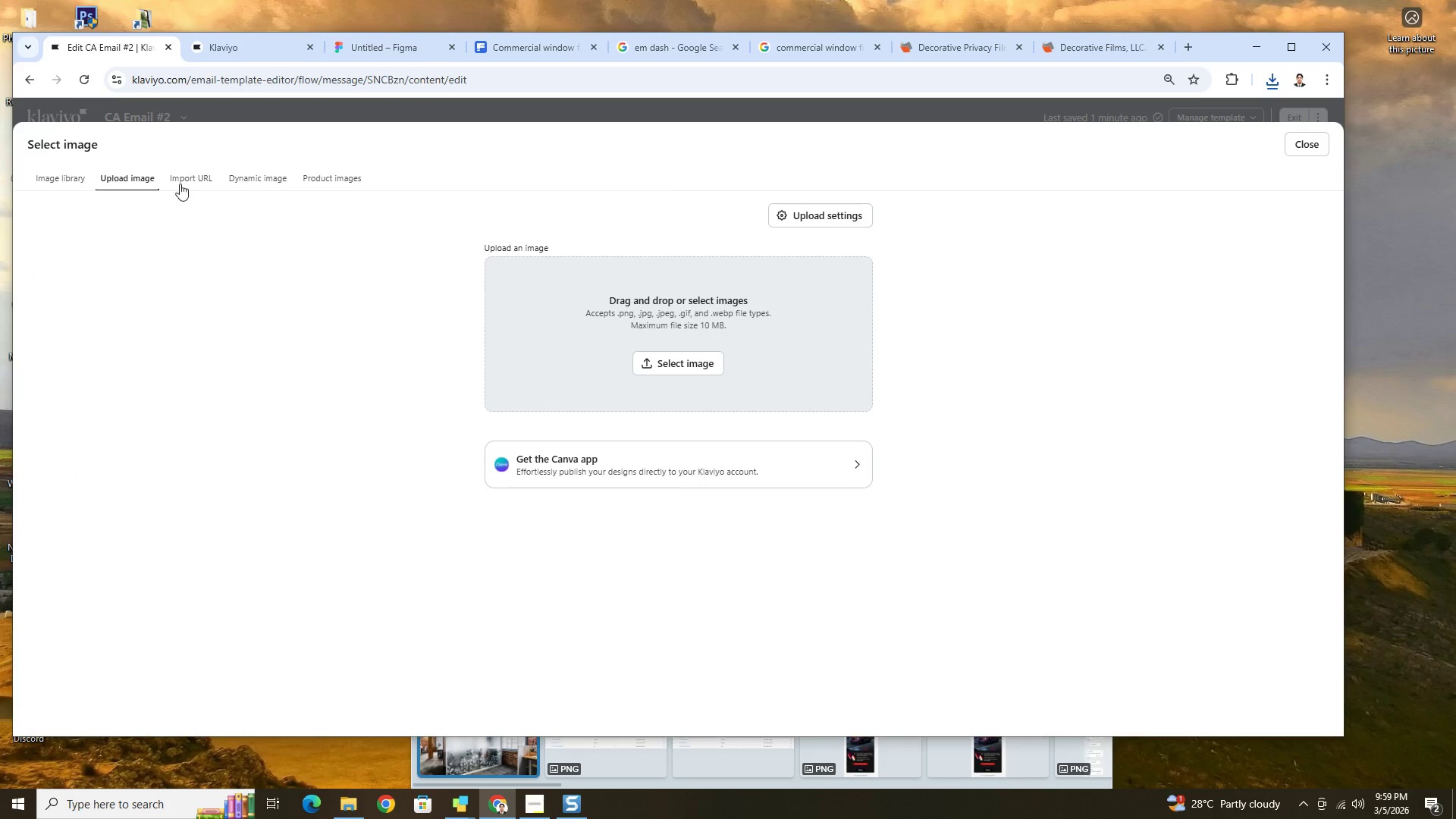 
left_click([704, 374])
 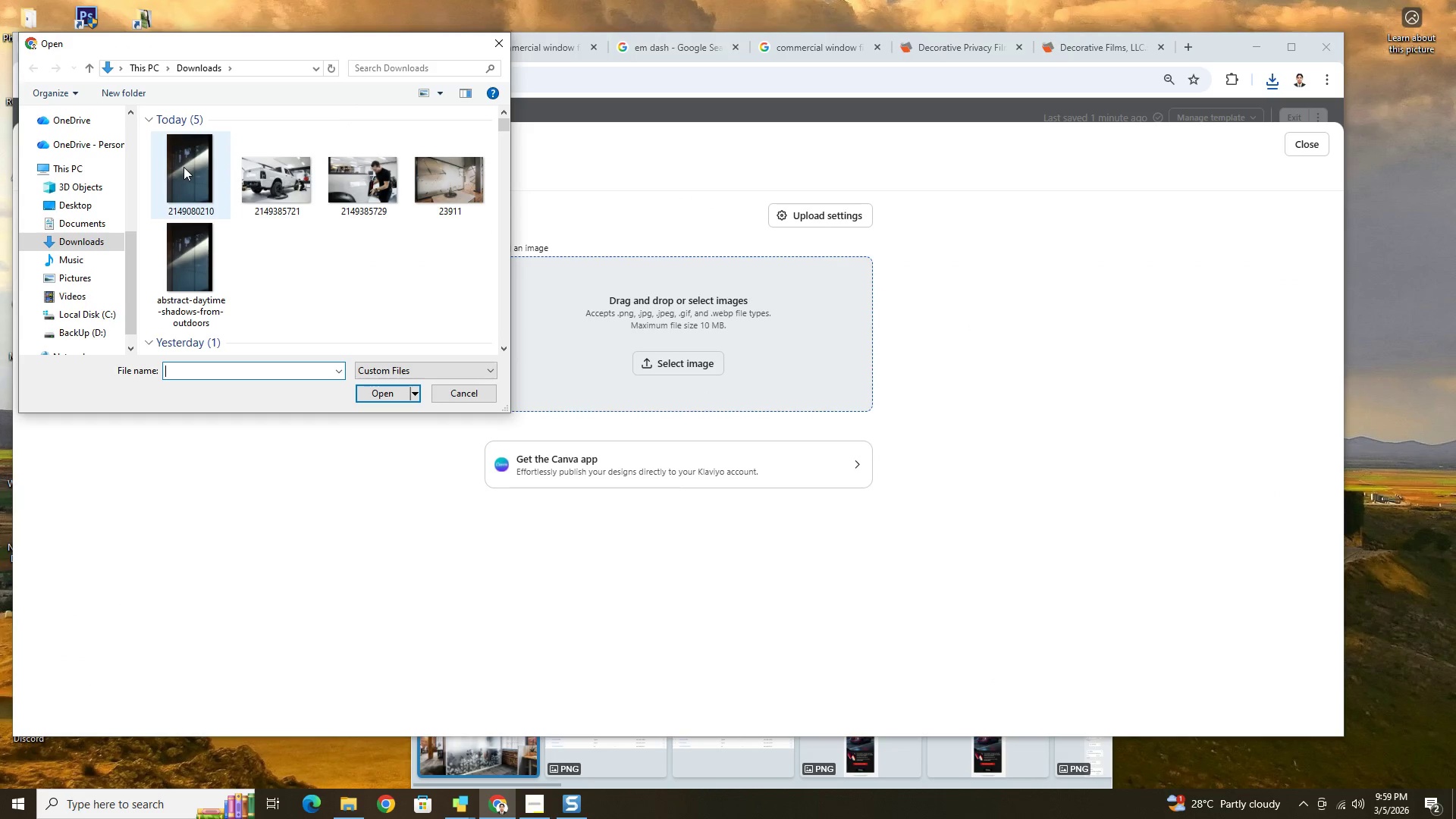 
left_click([187, 165])
 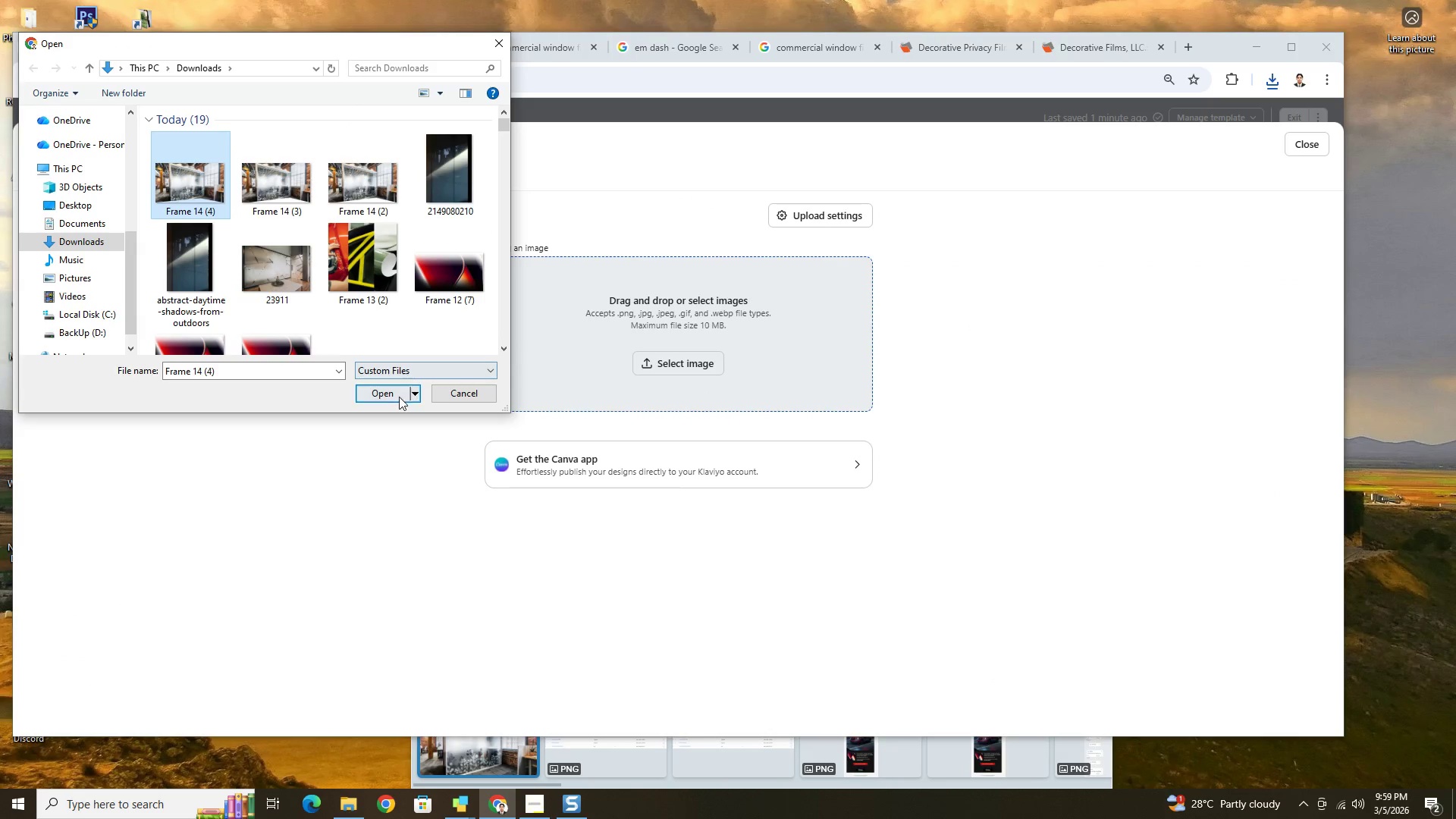 
left_click([389, 397])
 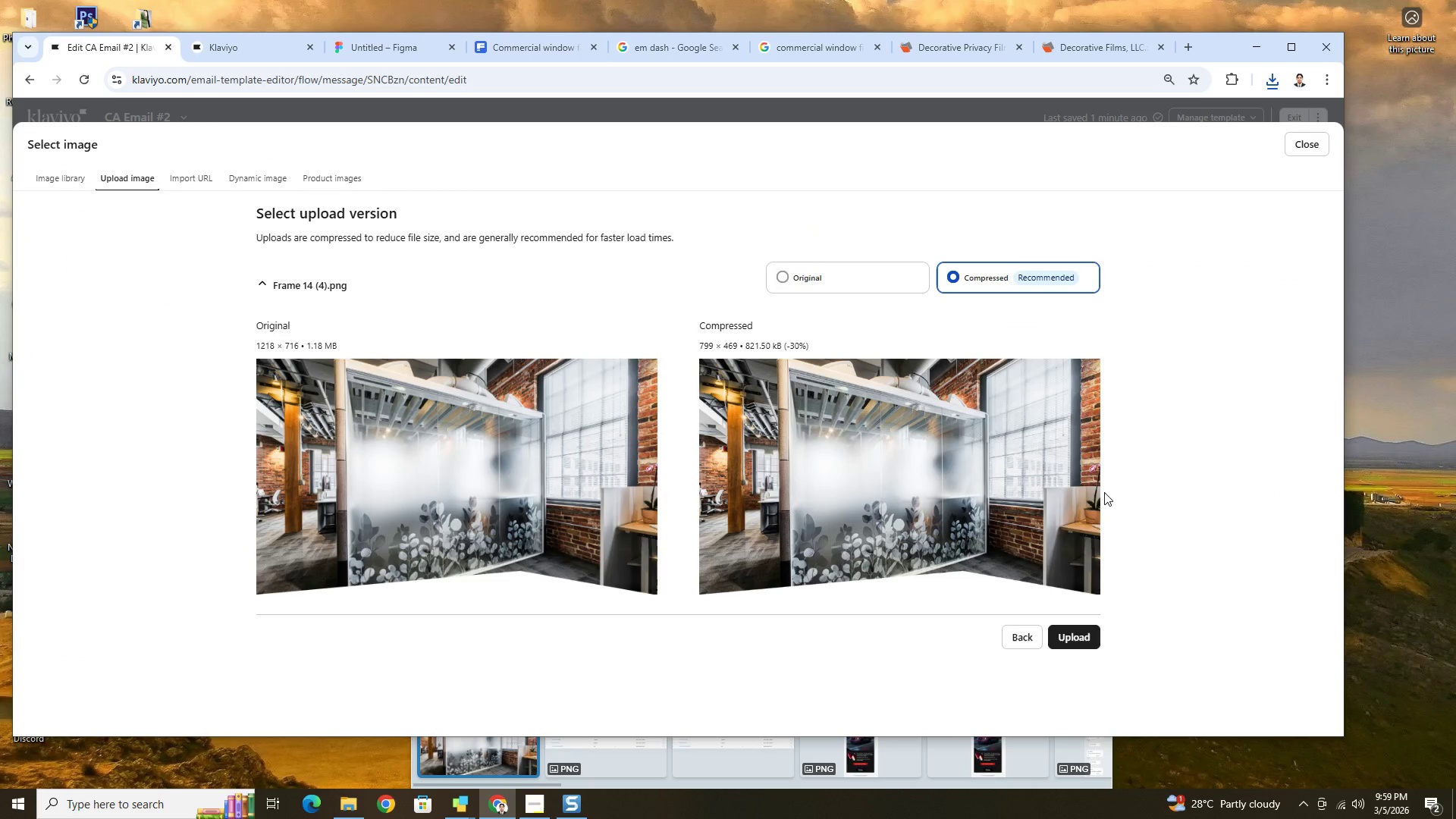 
left_click([1099, 636])
 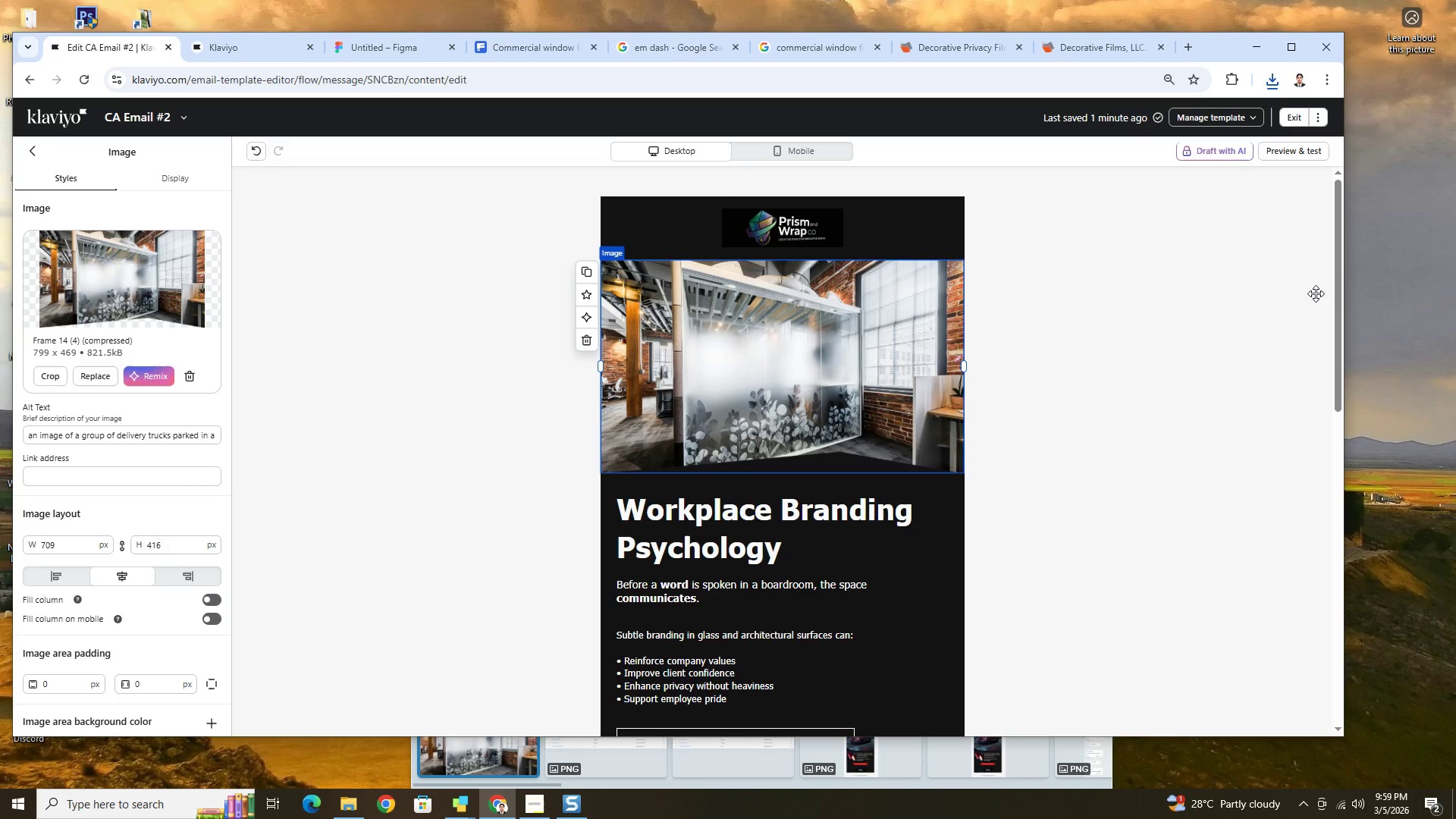 
wait(7.78)
 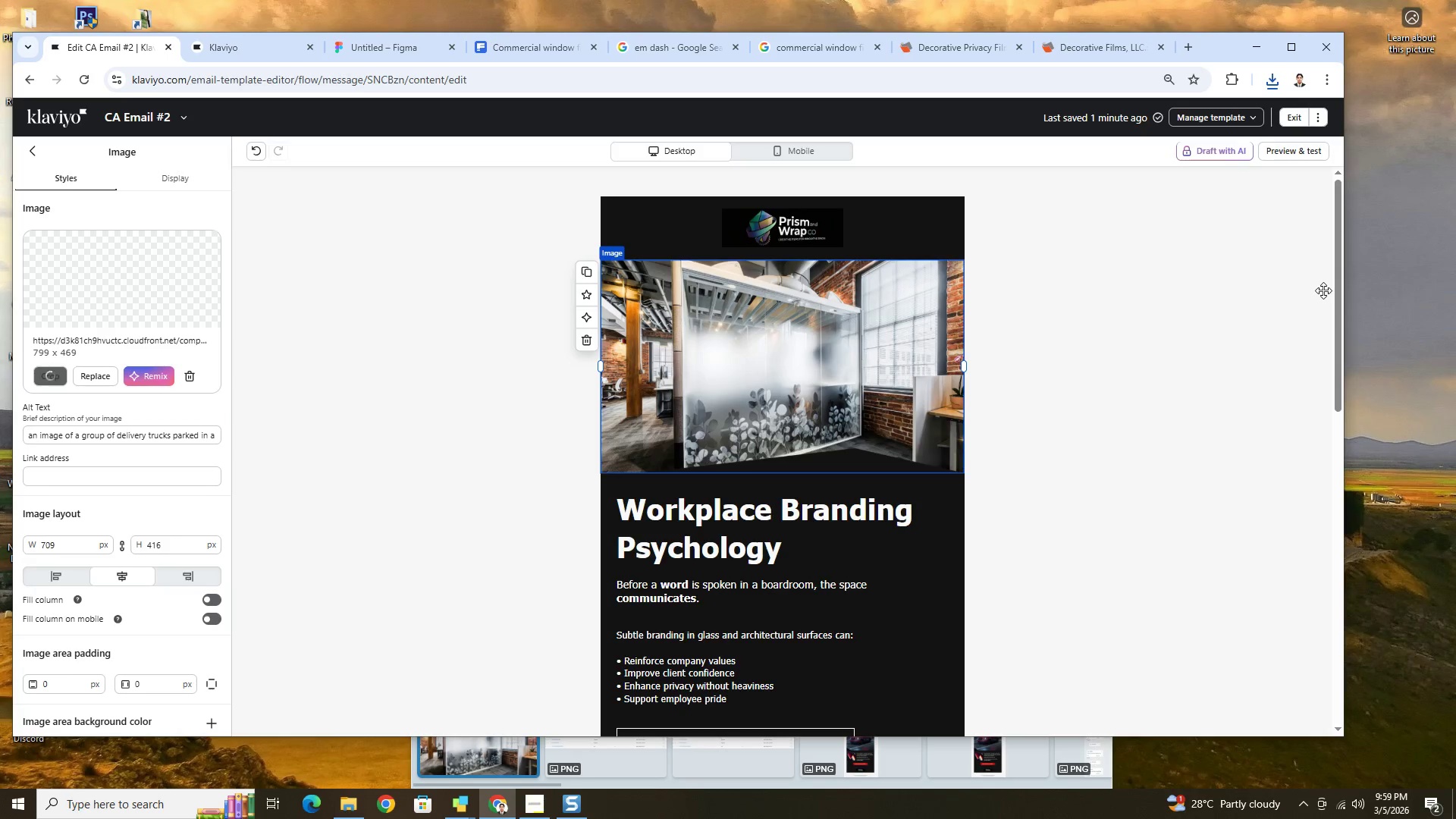 
left_click([692, 375])
 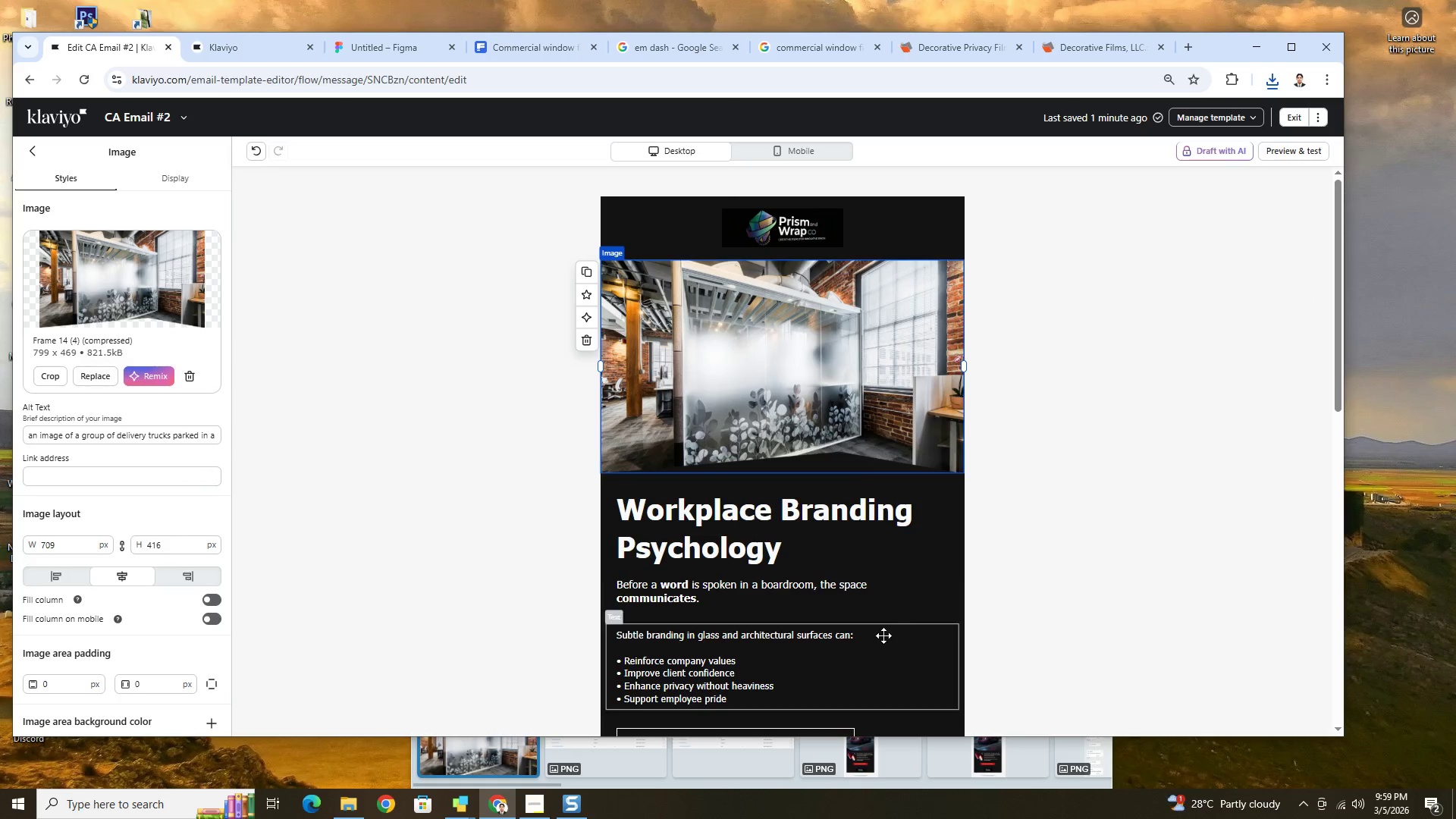 
left_click([884, 634])
 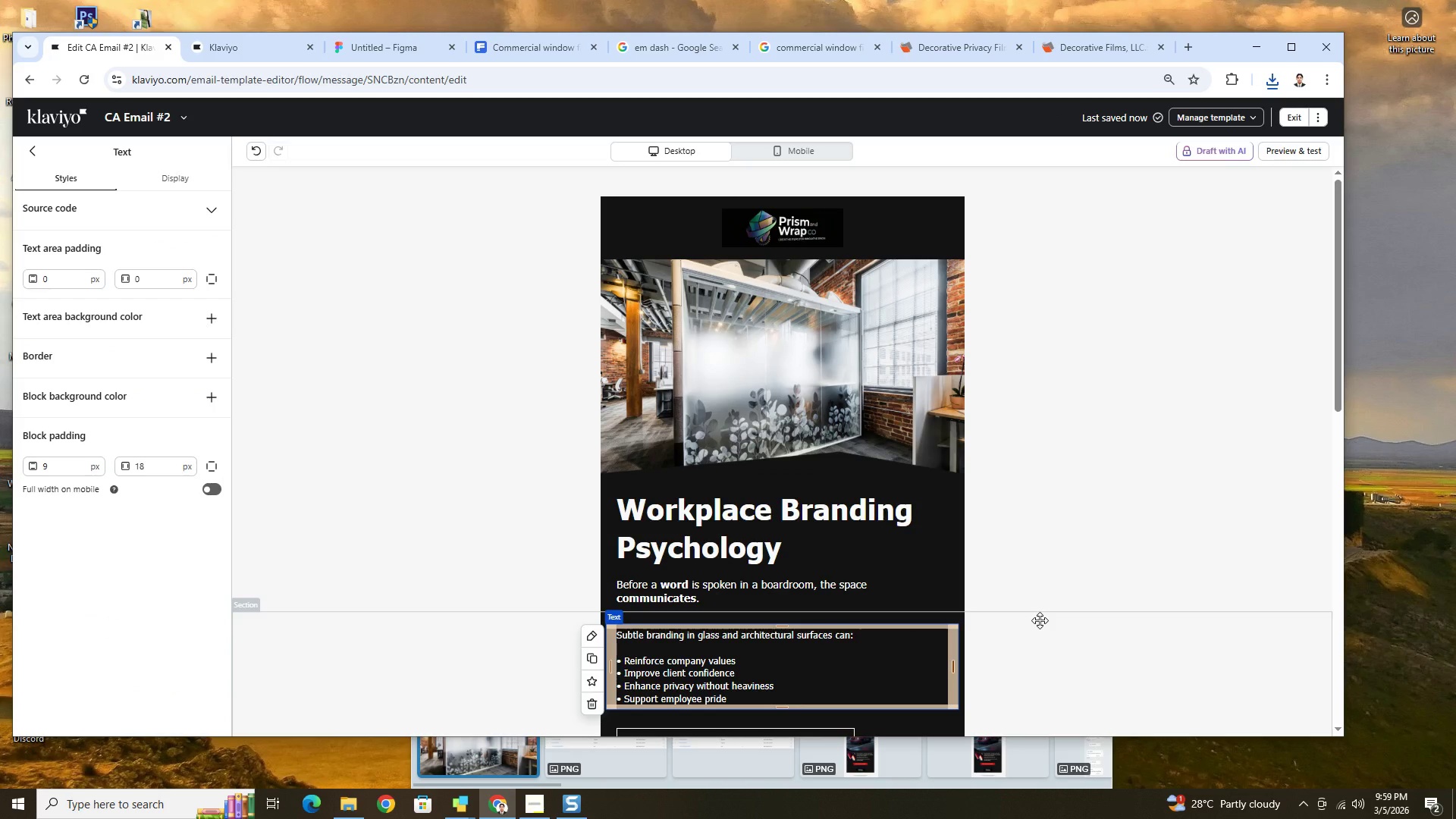 
scroll: coordinate [1037, 616], scroll_direction: down, amount: 3.0
 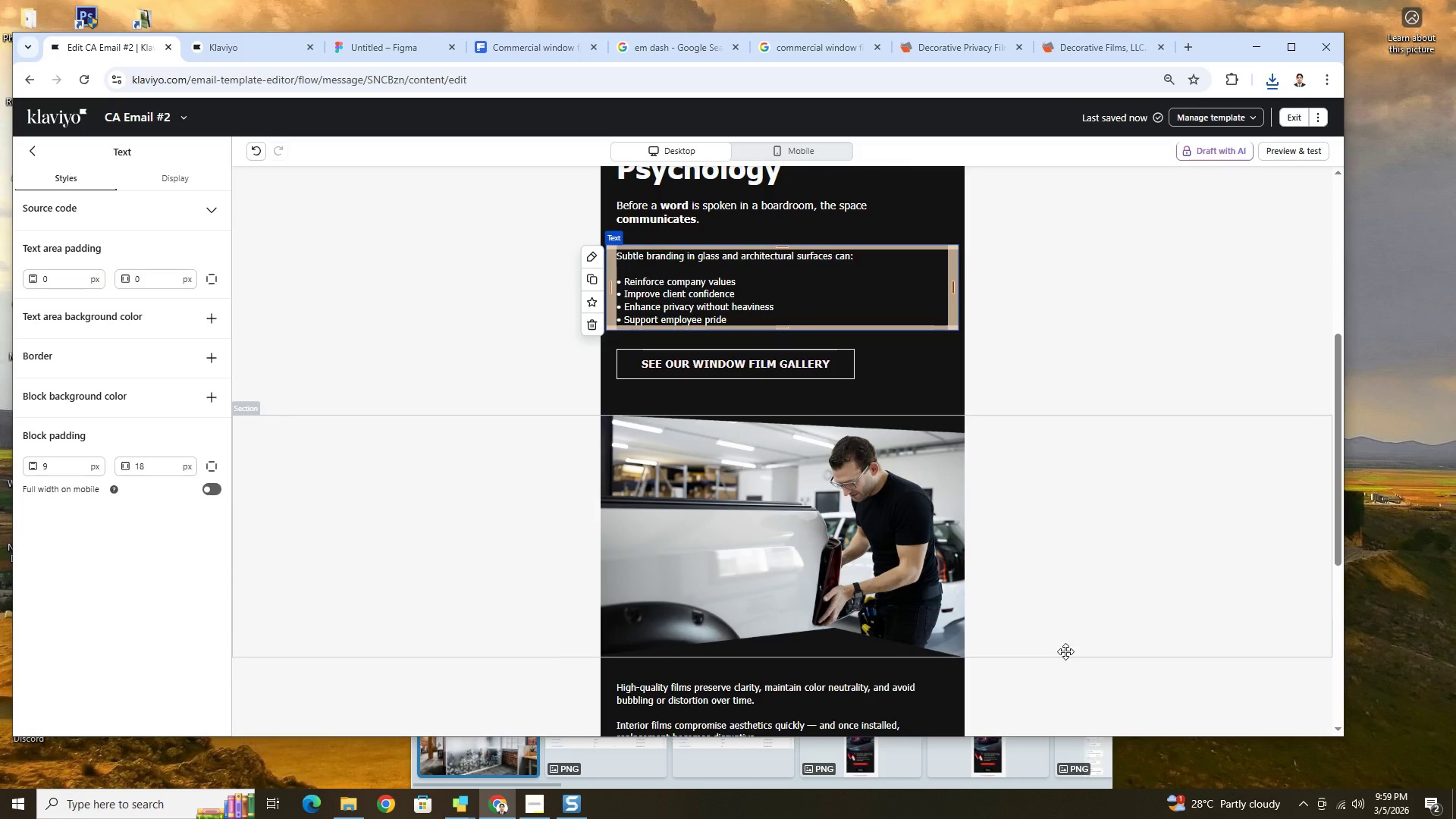 
scroll: coordinate [1065, 648], scroll_direction: up, amount: 6.0
 